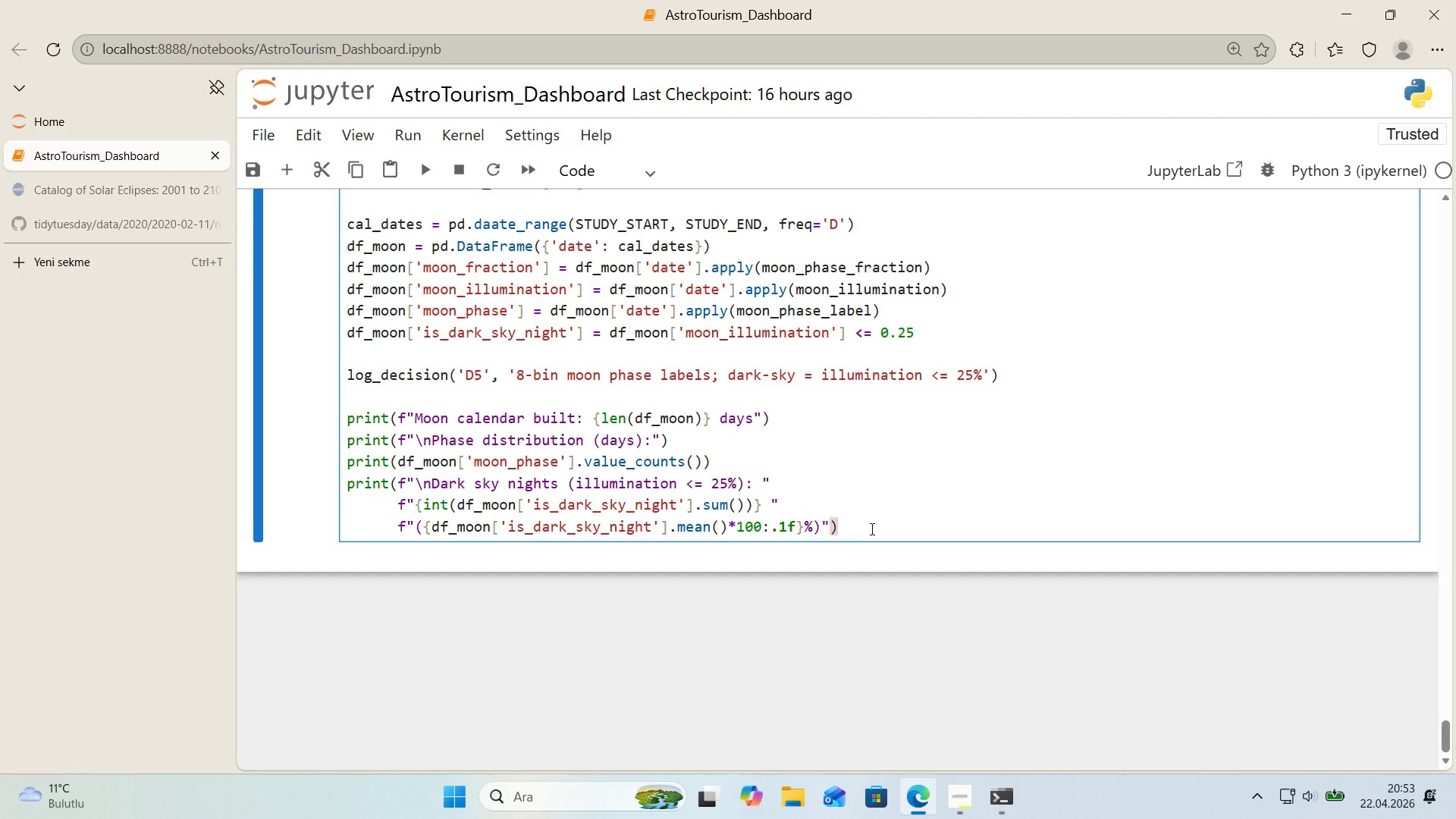 
key(Shift+Enter)
 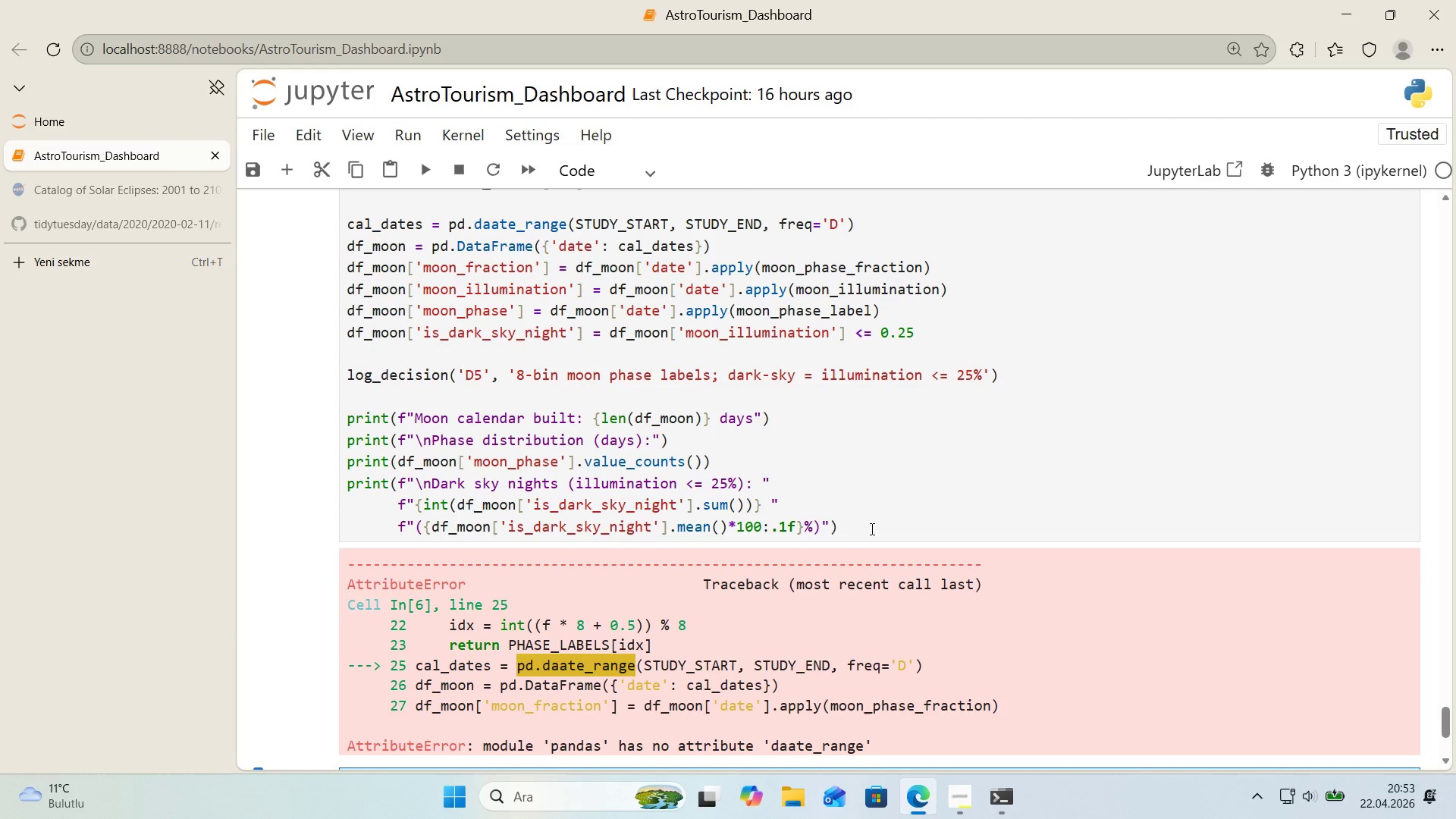 
scroll: coordinate [871, 529], scroll_direction: down, amount: 1.0
 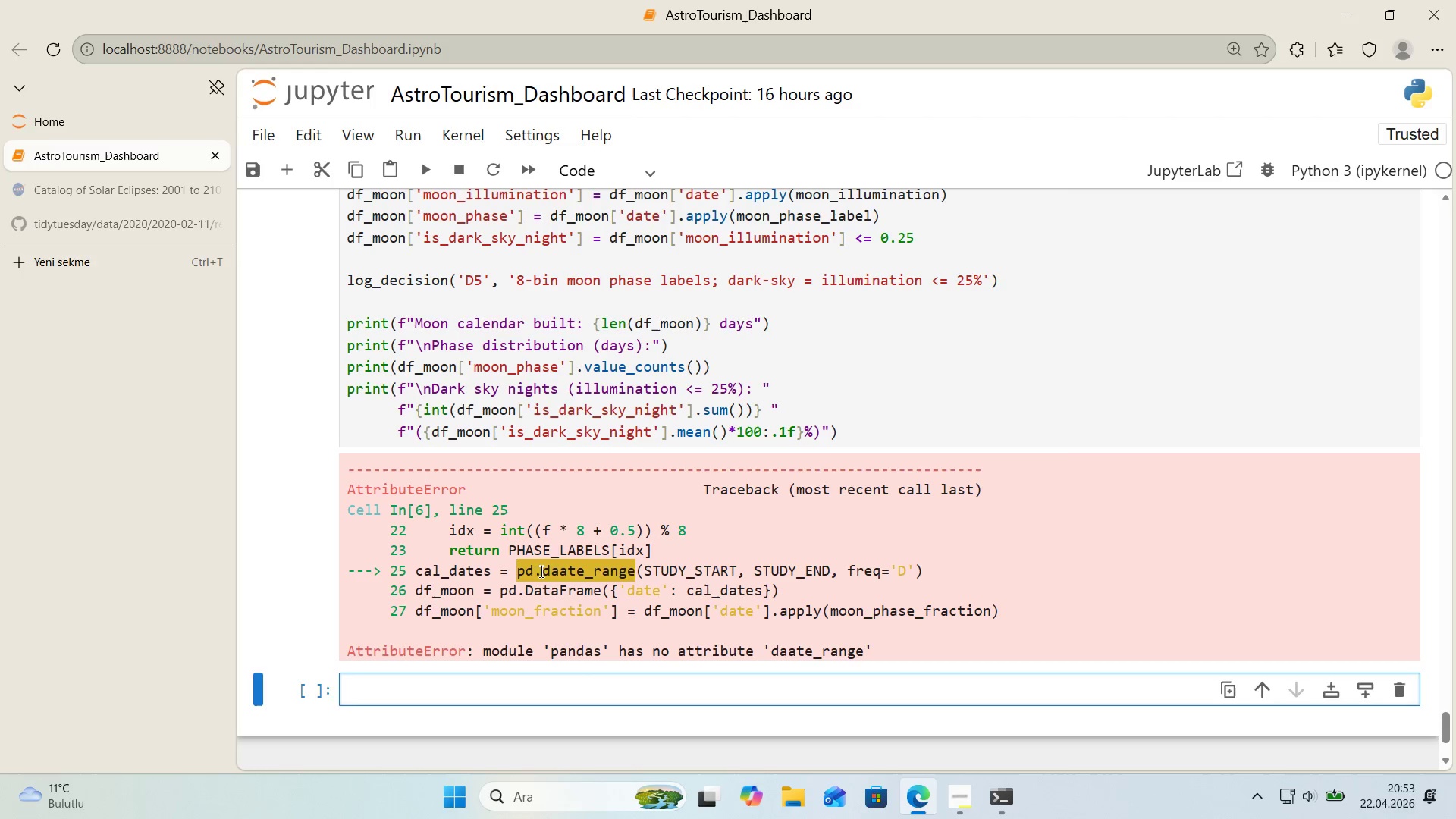 
left_click_drag(start_coordinate=[543, 573], to_coordinate=[633, 575])
 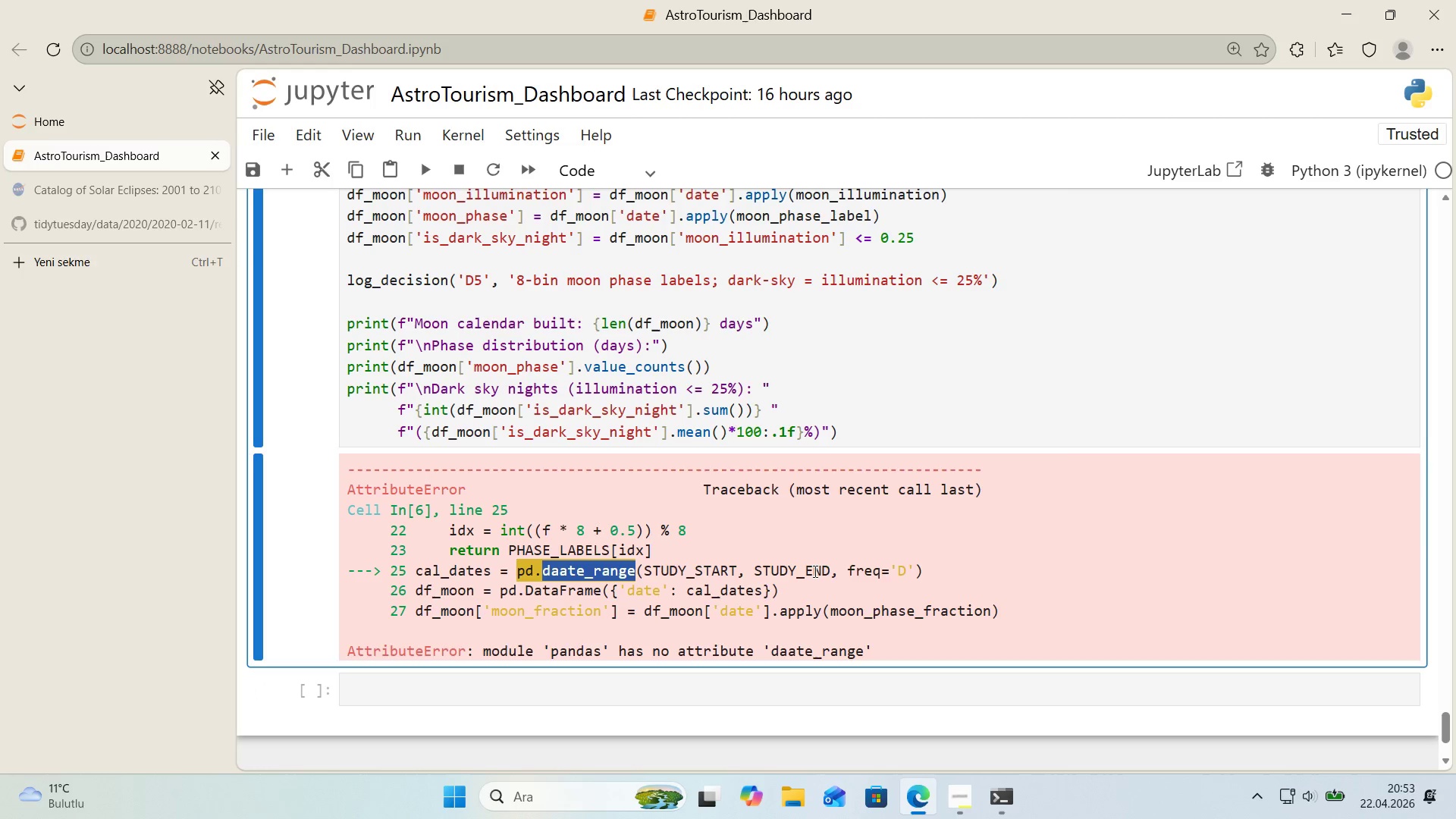 
key(Control+C)
 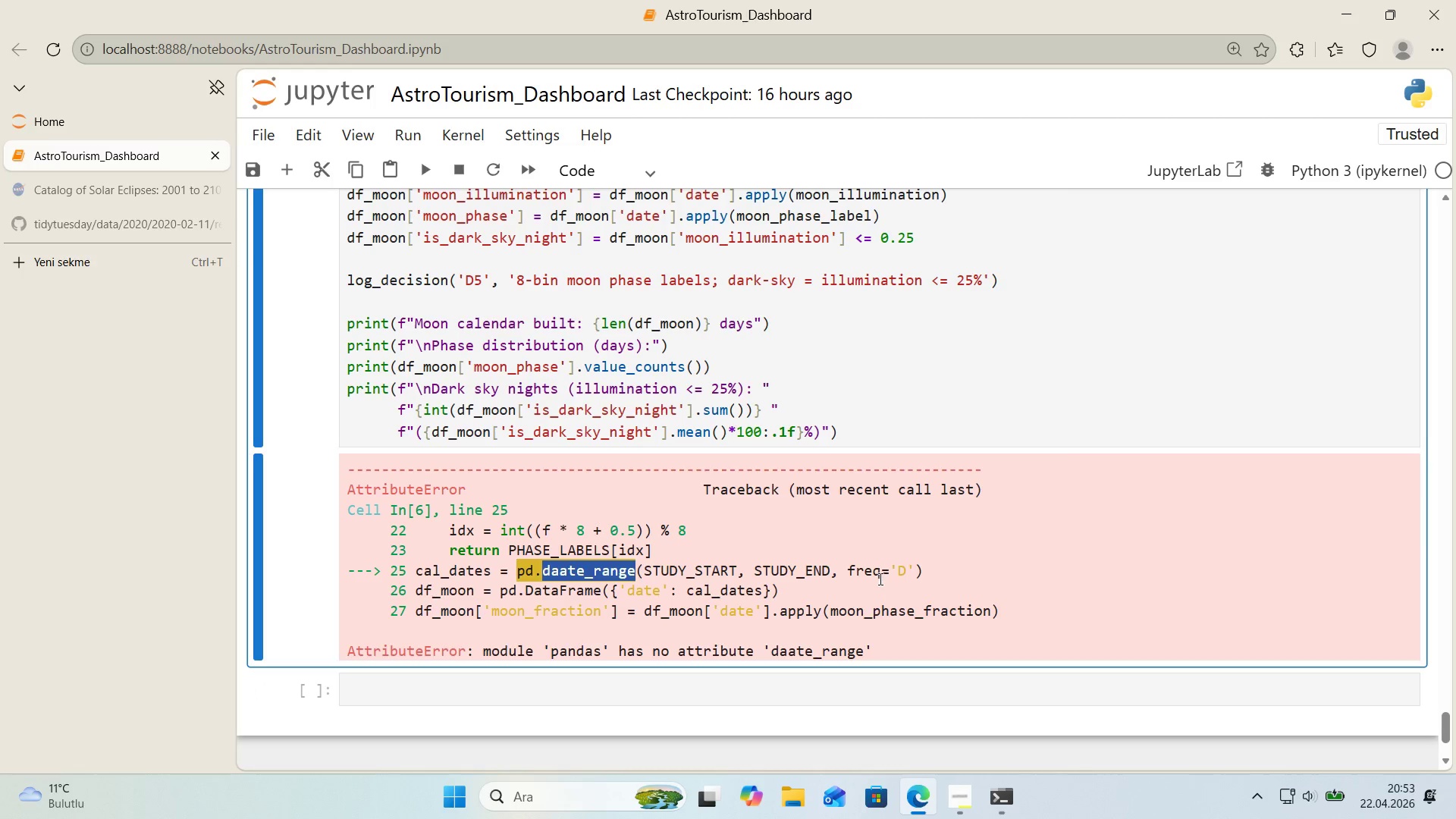 
left_click([879, 579])
 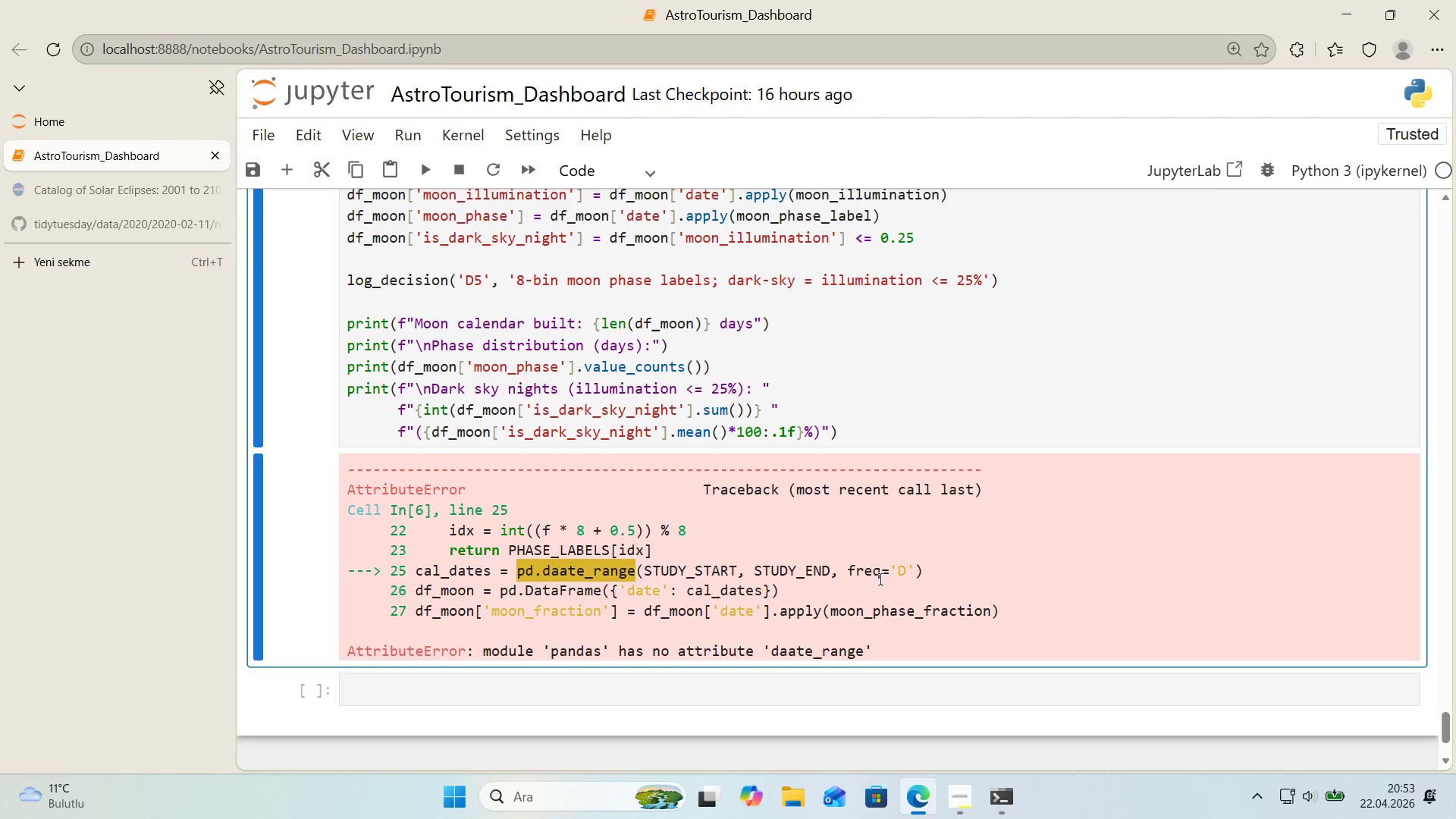 
key(Control+ControlLeft)
 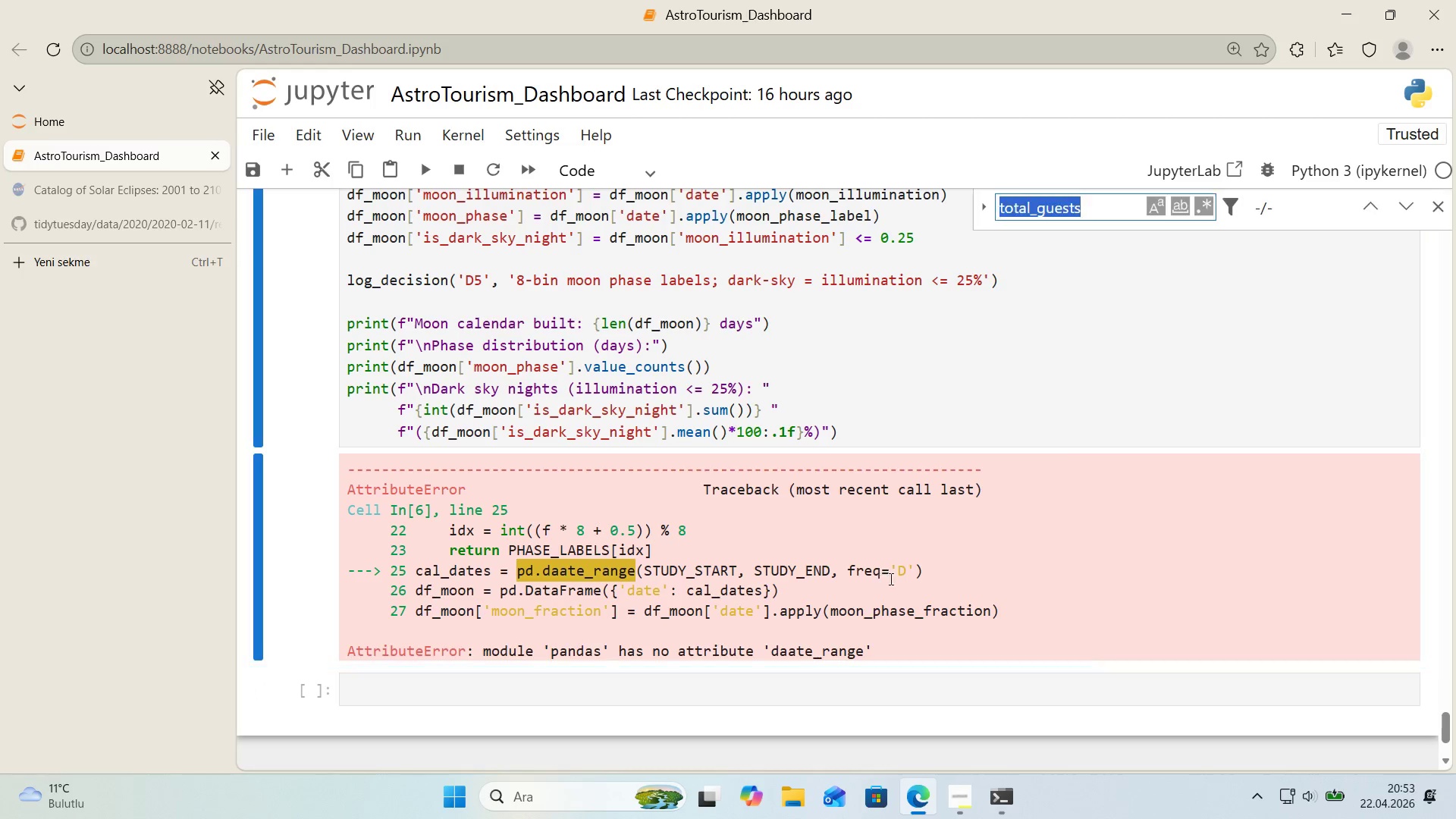 
key(Control+F)
 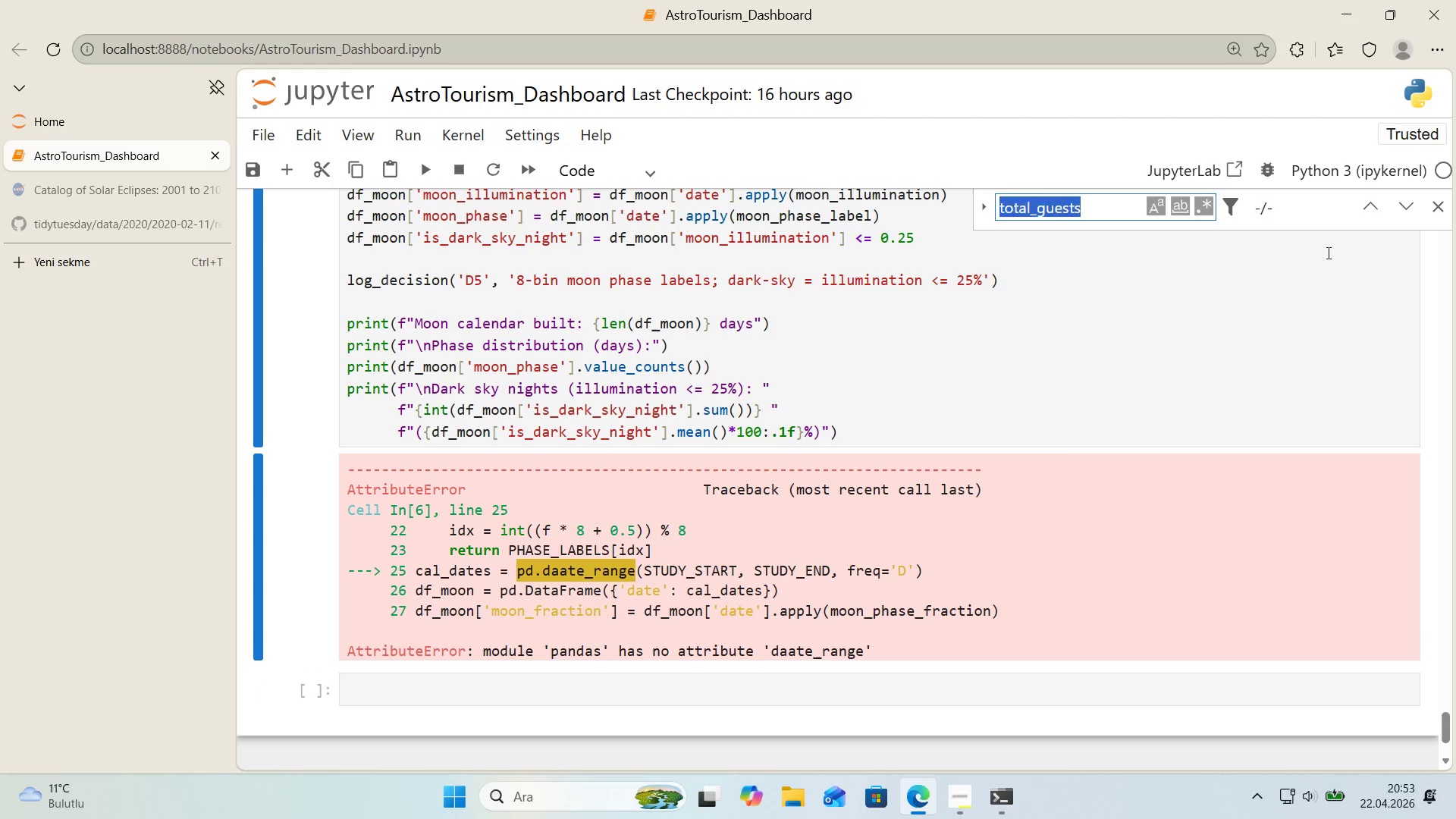 
key(Control+ControlLeft)
 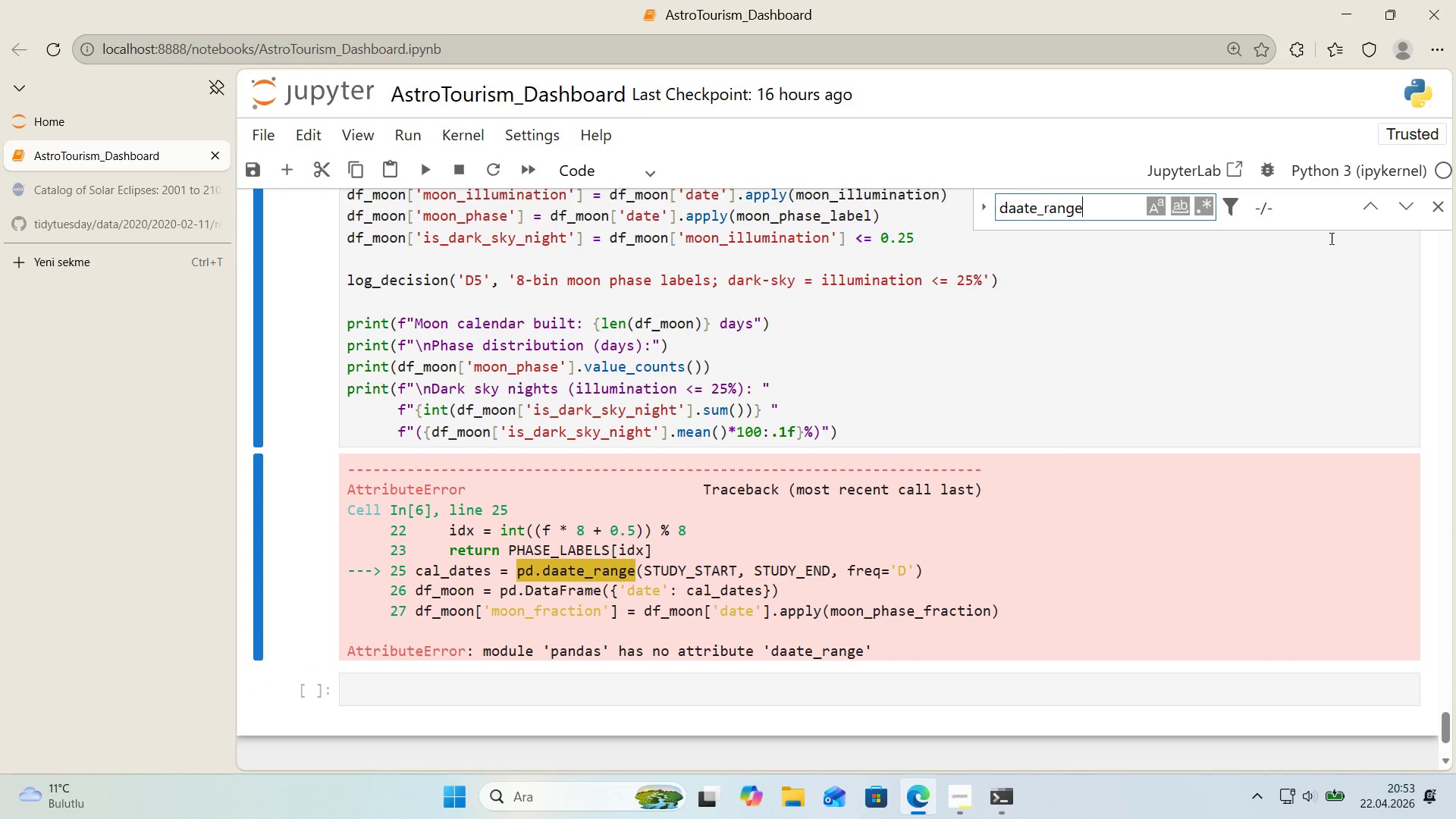 
key(Control+V)
 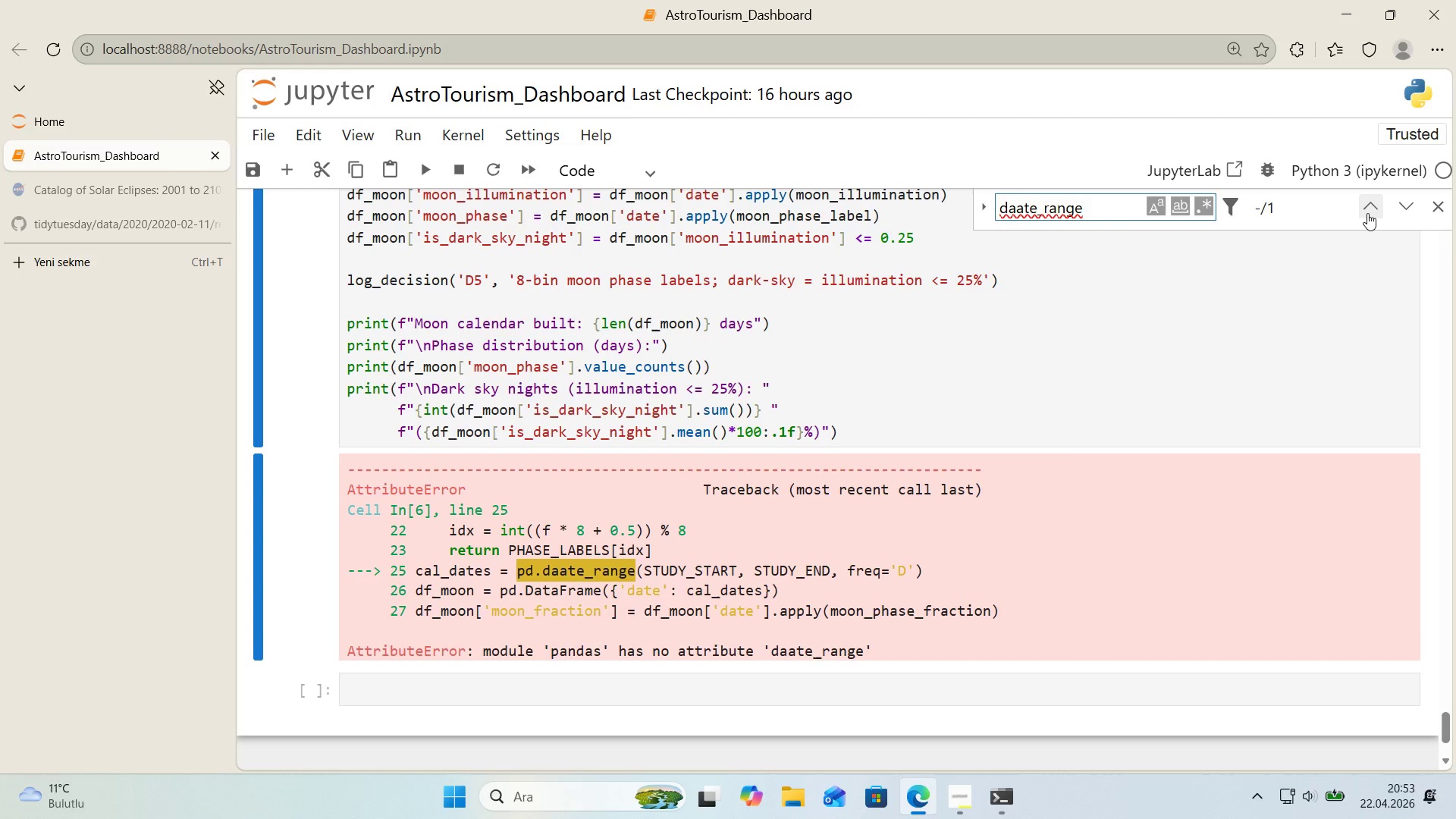 
left_click([1367, 213])
 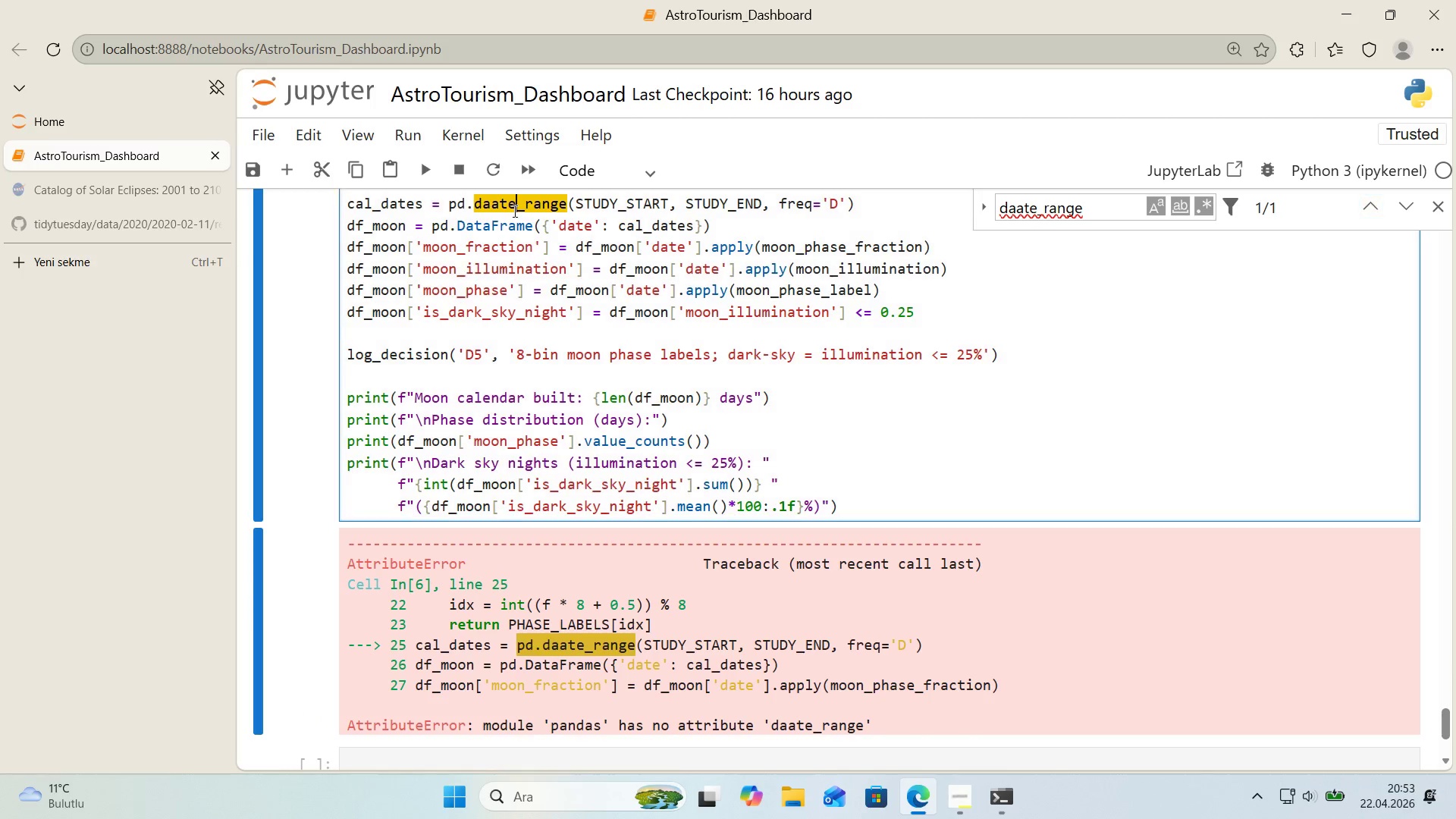 
left_click([505, 208])
 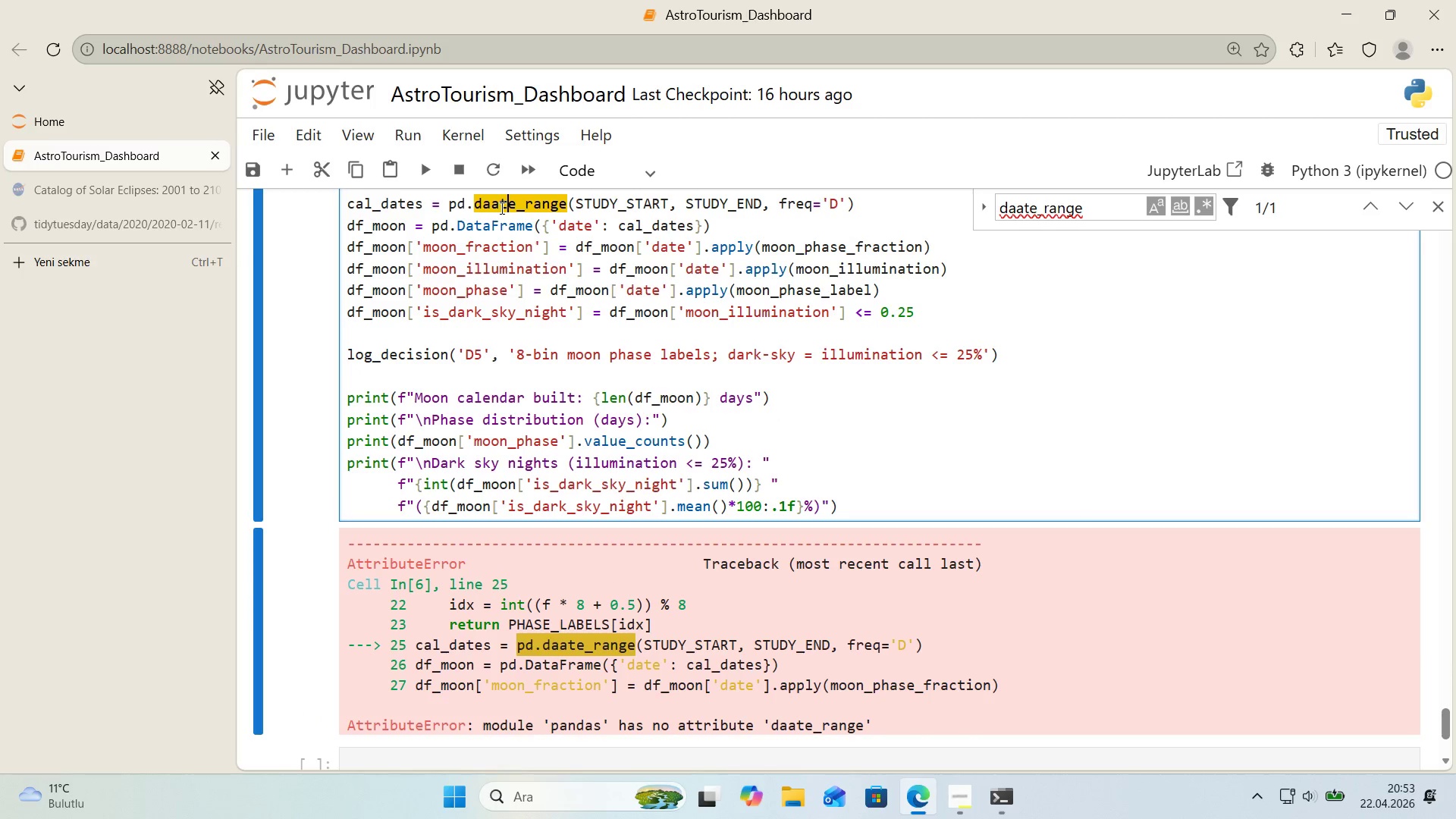 
left_click([500, 208])
 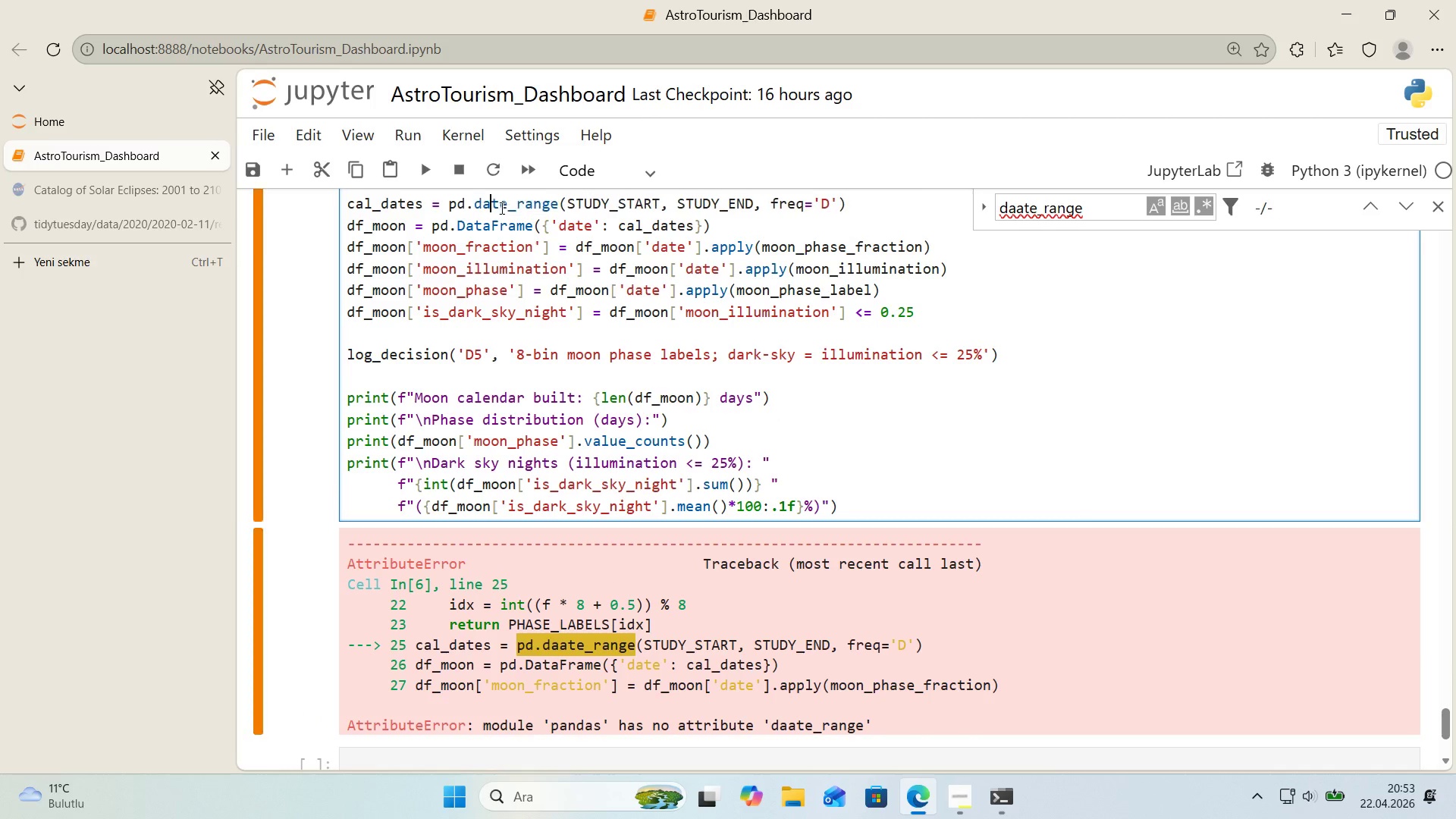 
key(Backspace)
 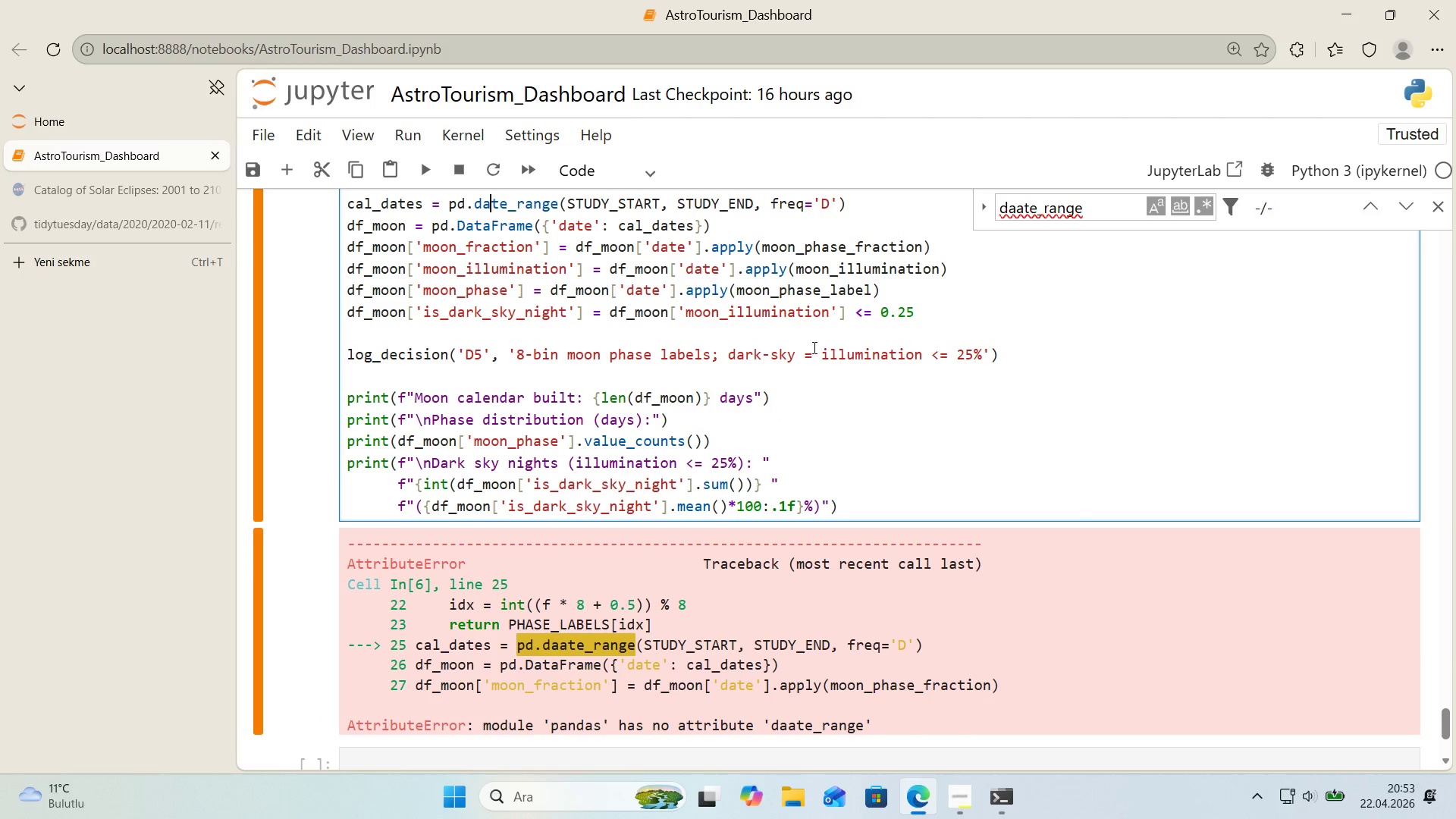 
left_click([814, 348])
 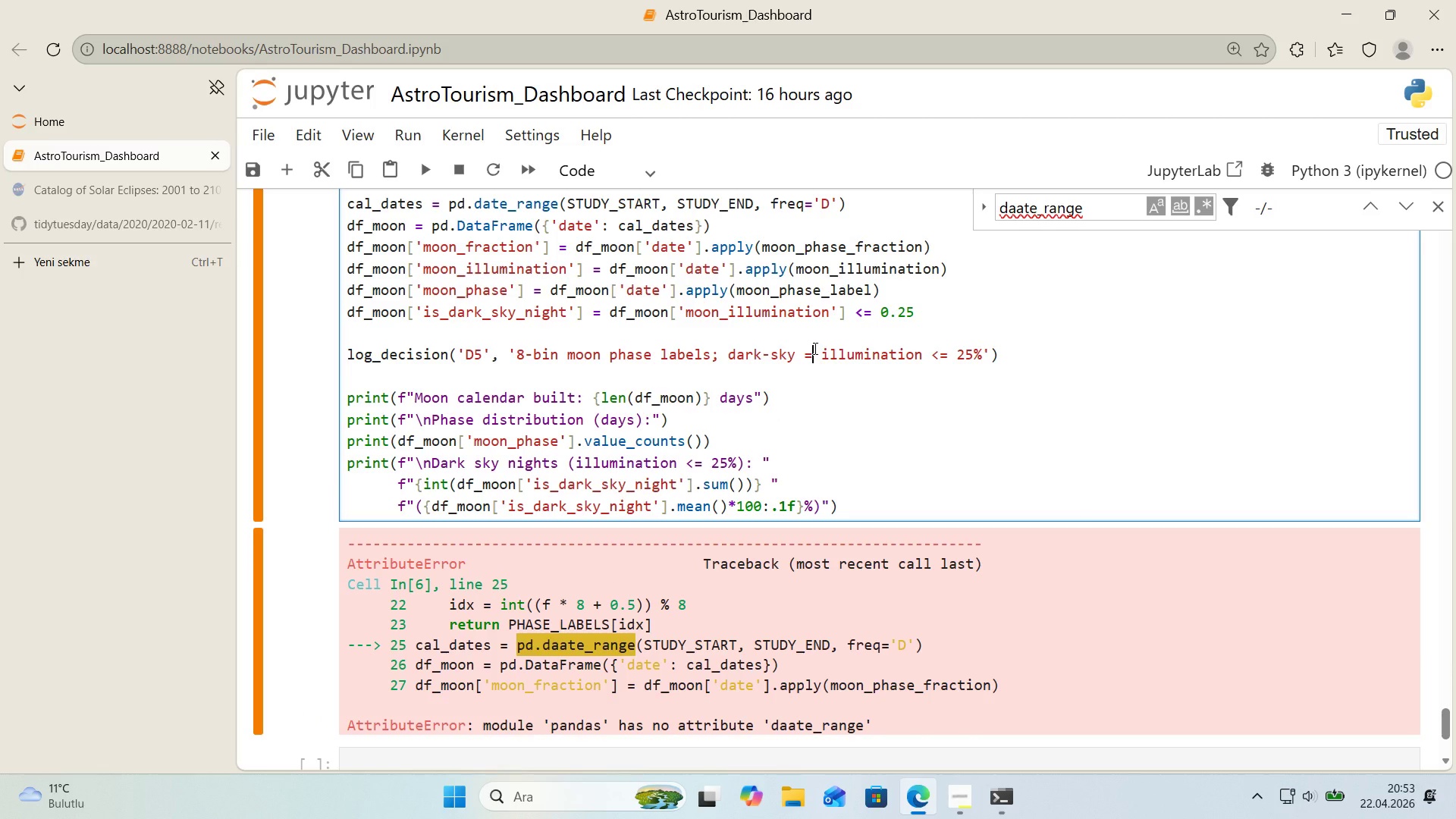 
key(Shift+Enter)
 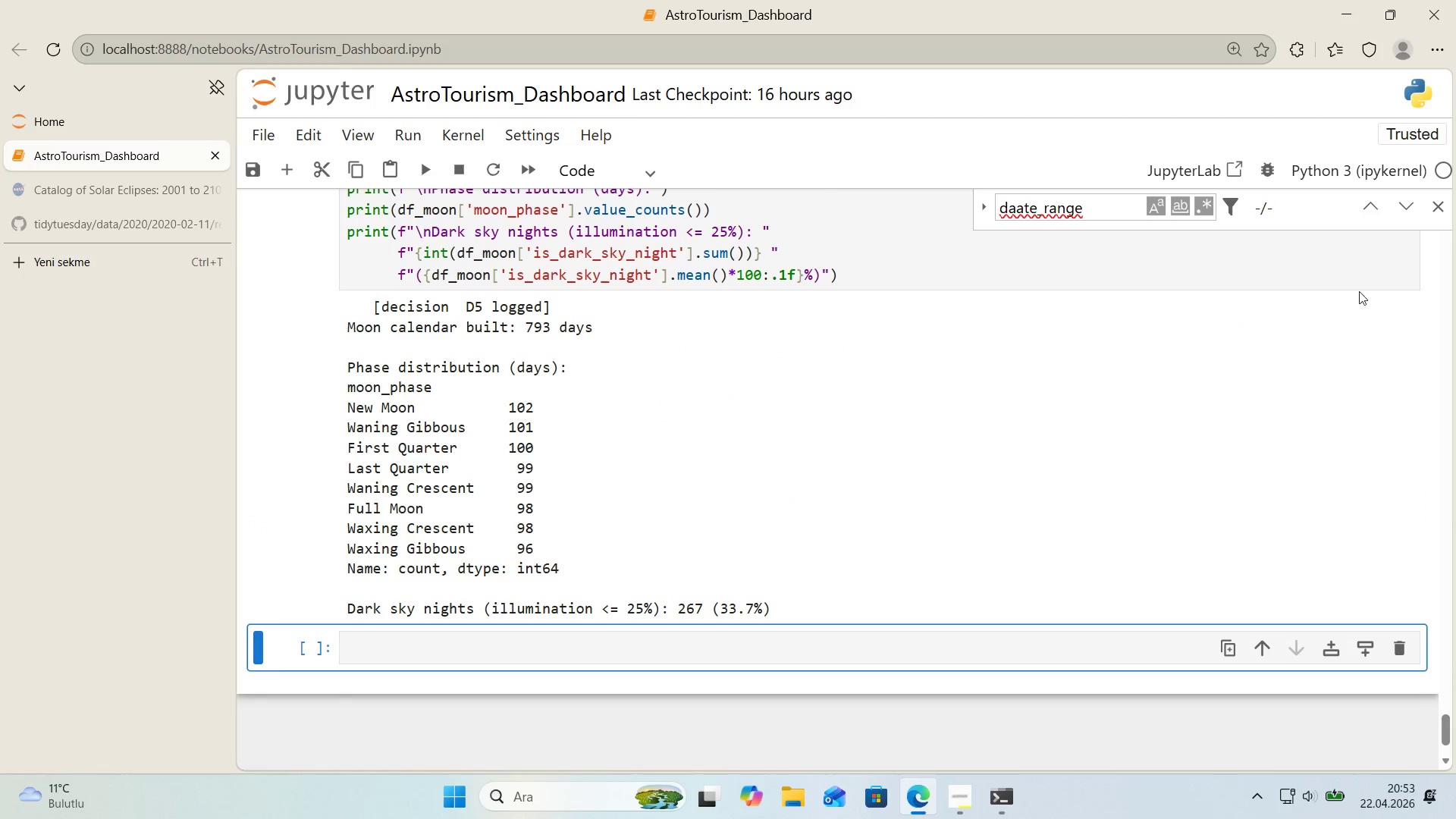 
left_click([1433, 212])
 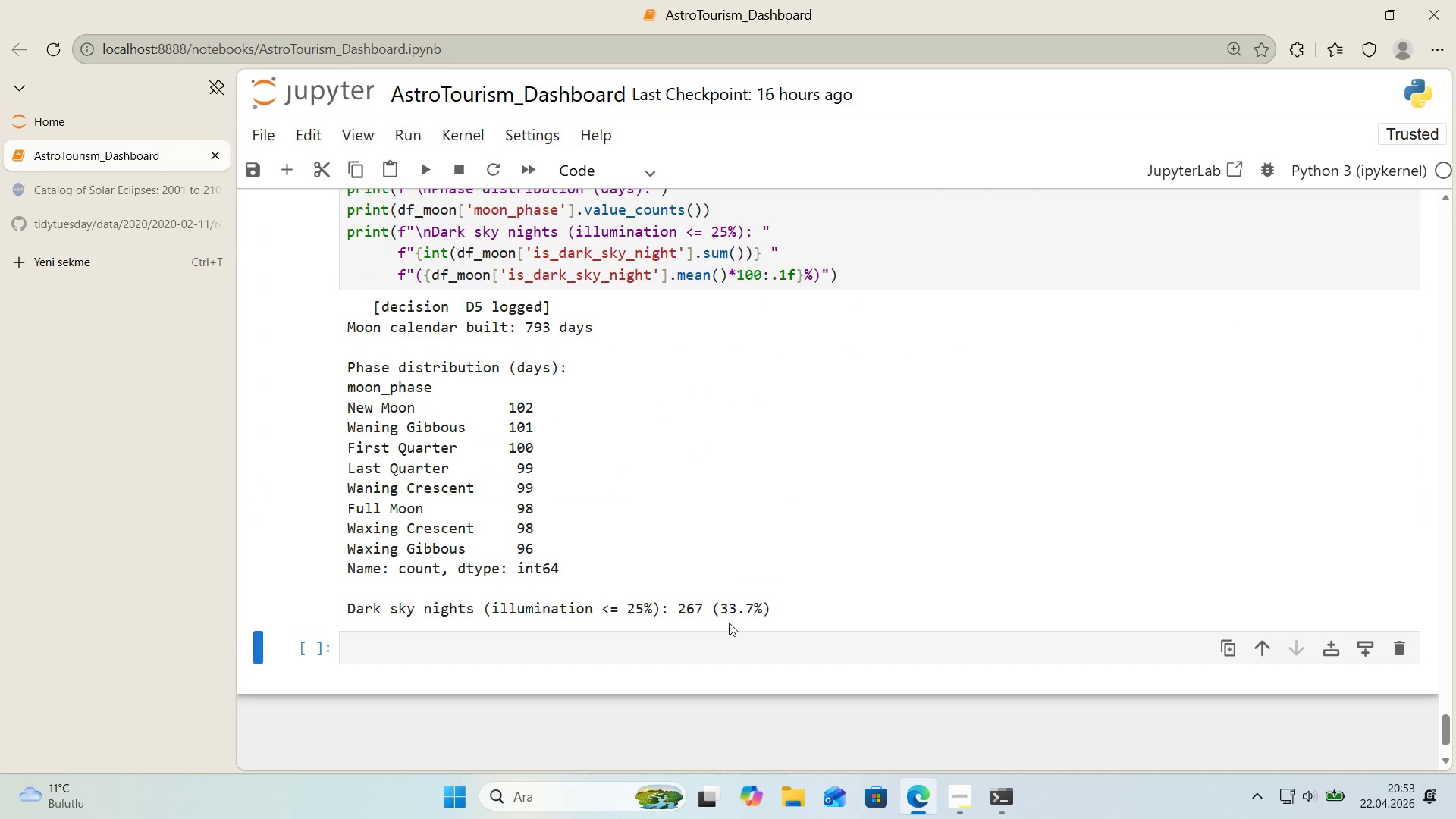 
left_click([721, 632])
 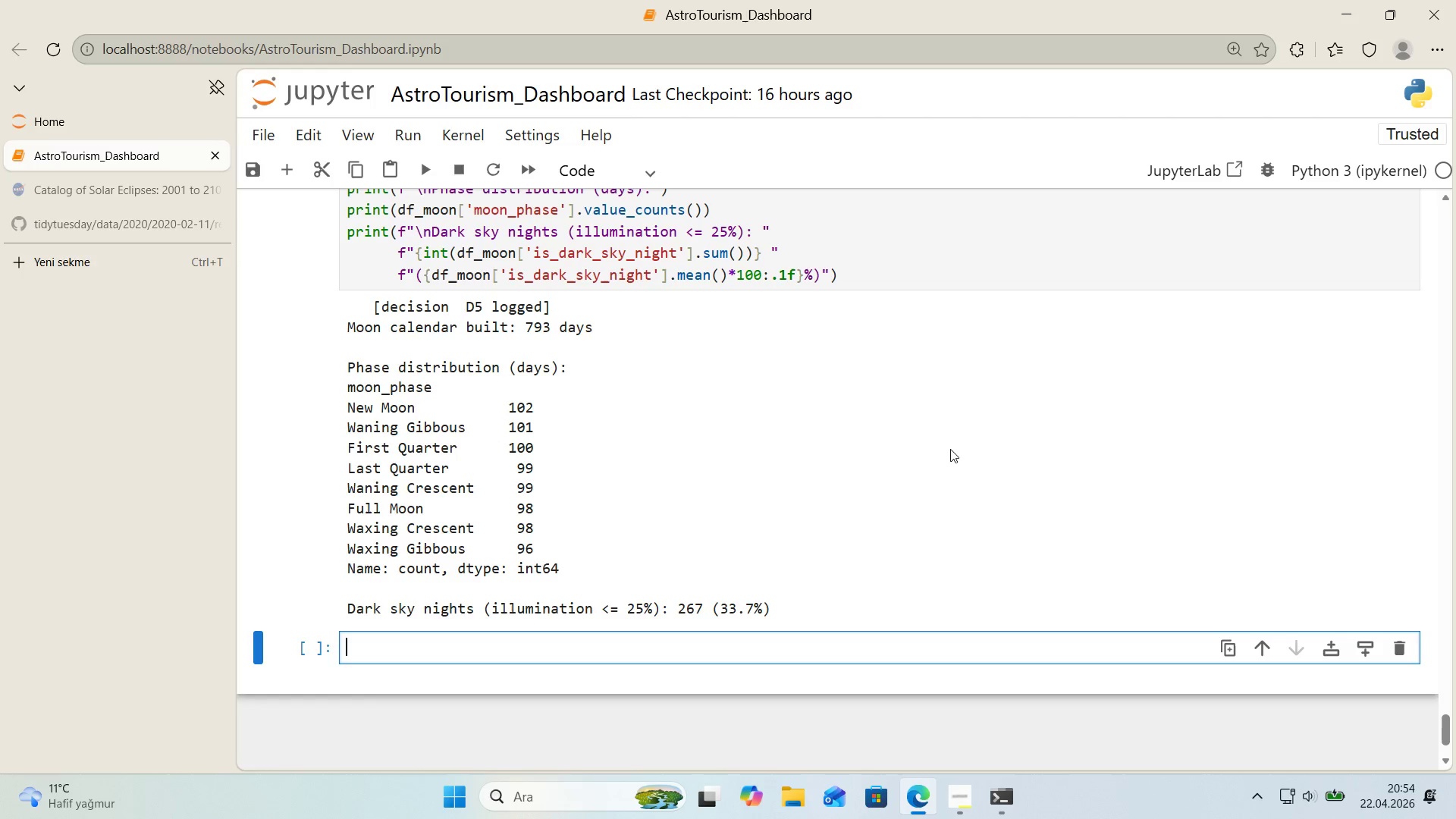 
wait(73.33)
 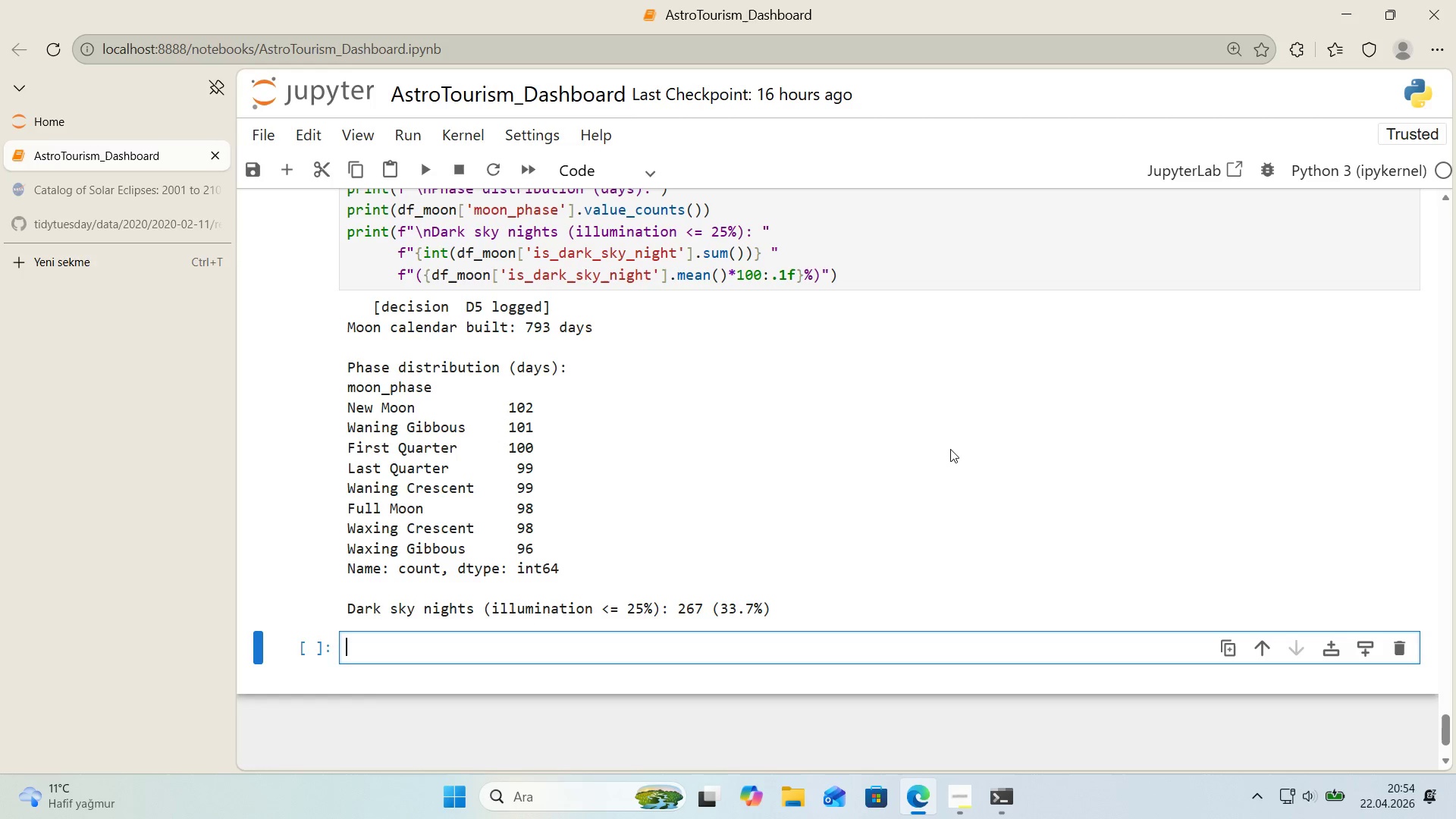 
type(*Bu'lt 793 da'ly)
 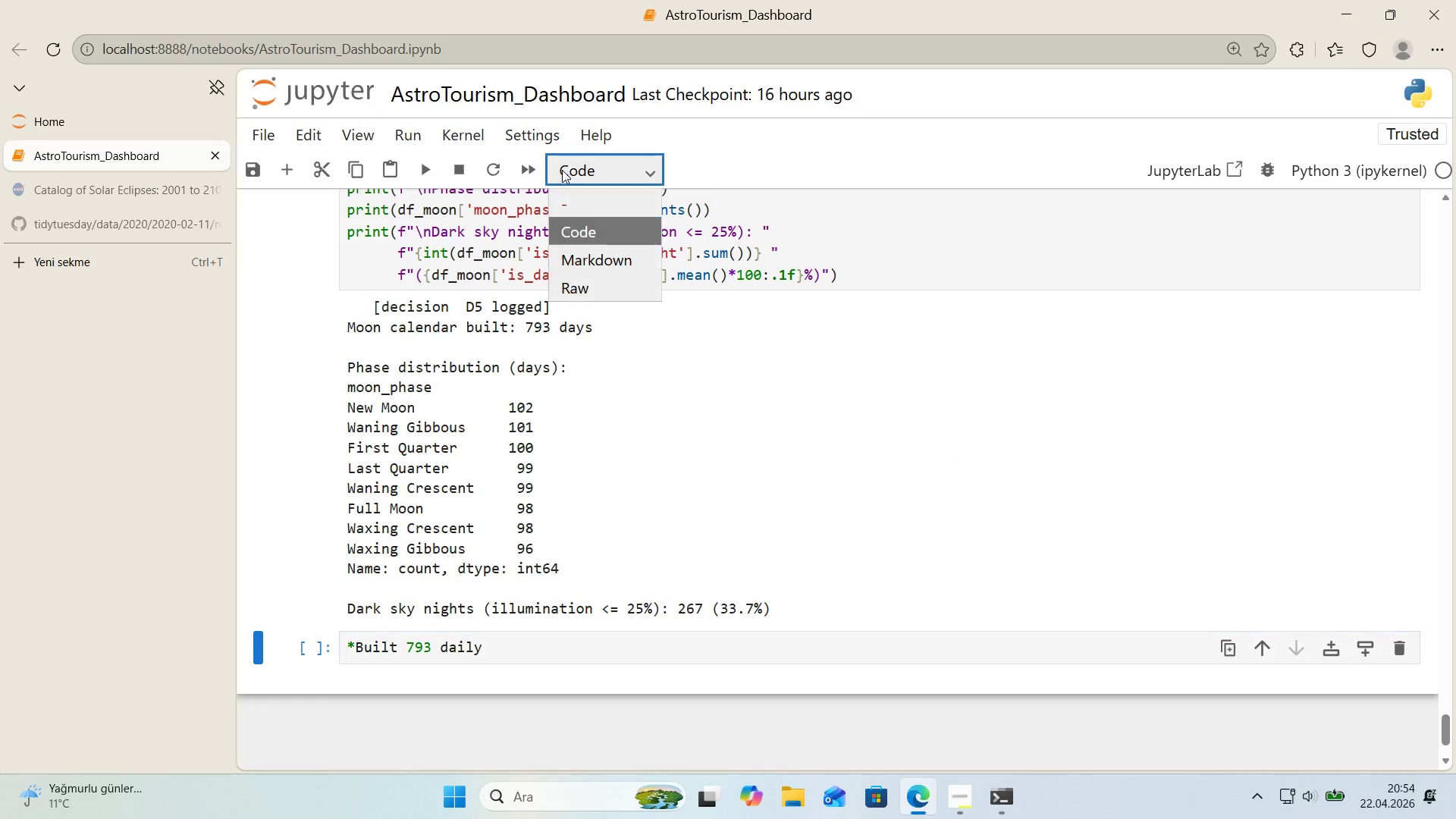 
double_click([595, 257])
 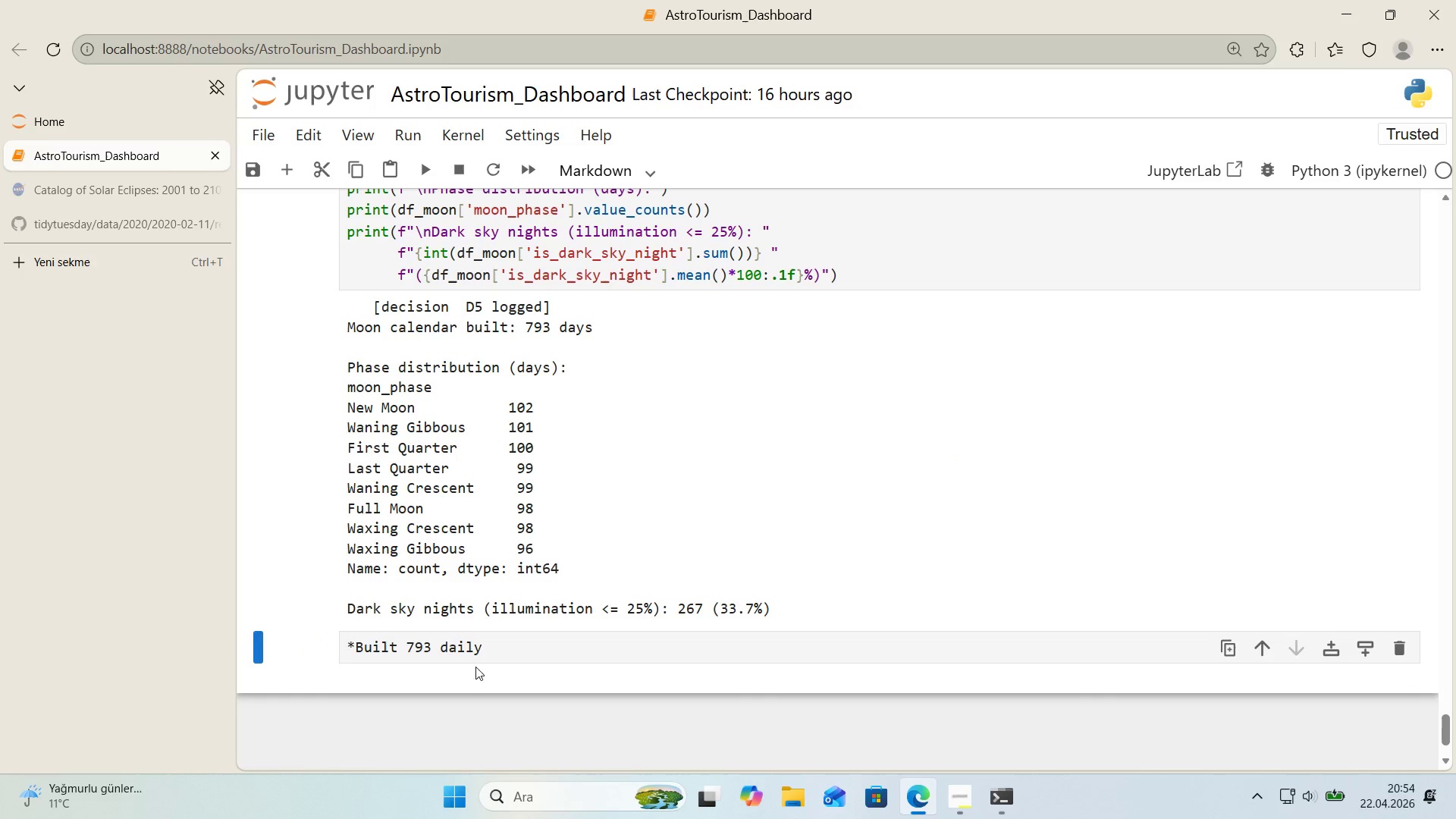 
left_click([479, 651])
 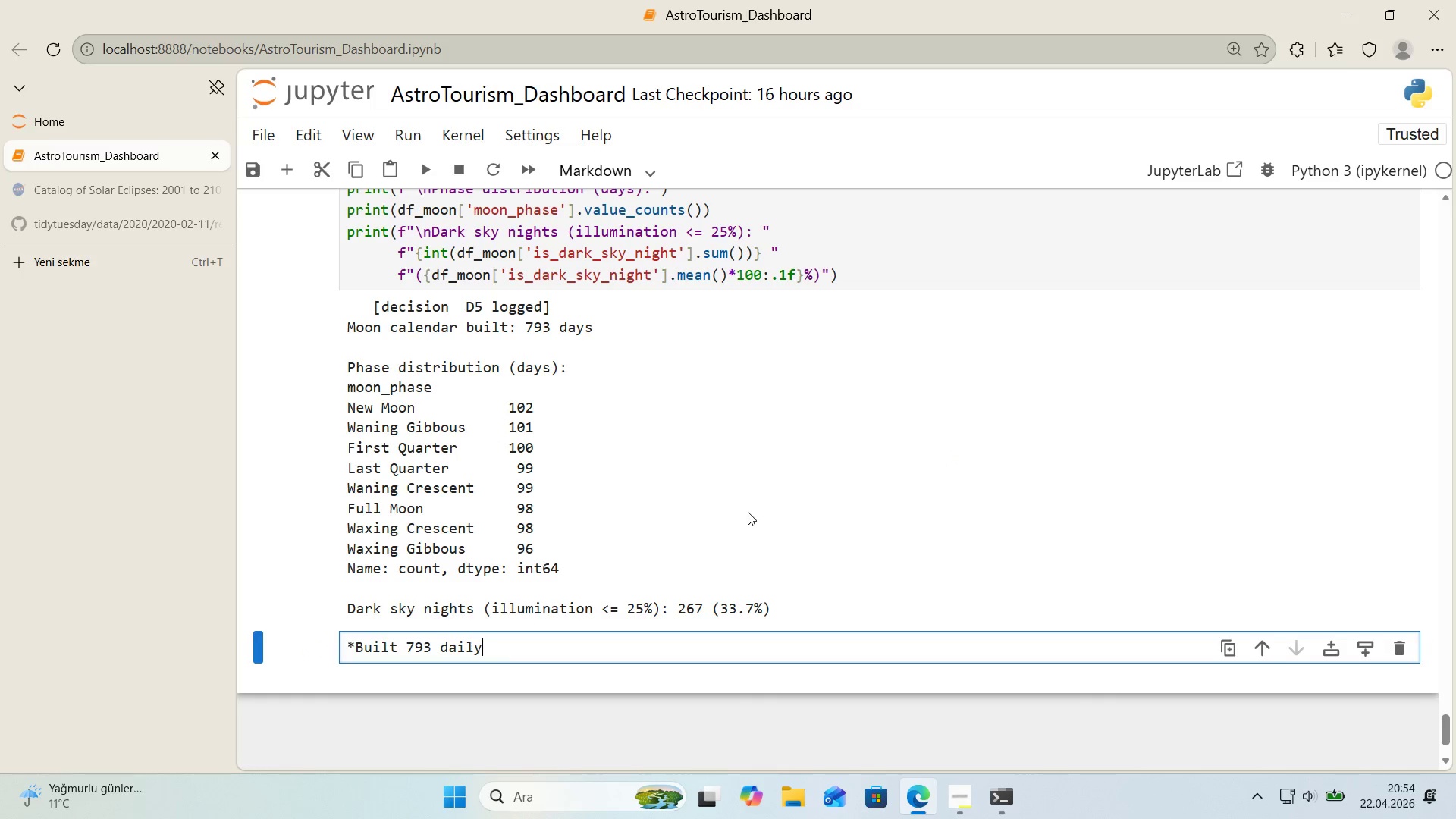 
key(NumpadMultiply)
 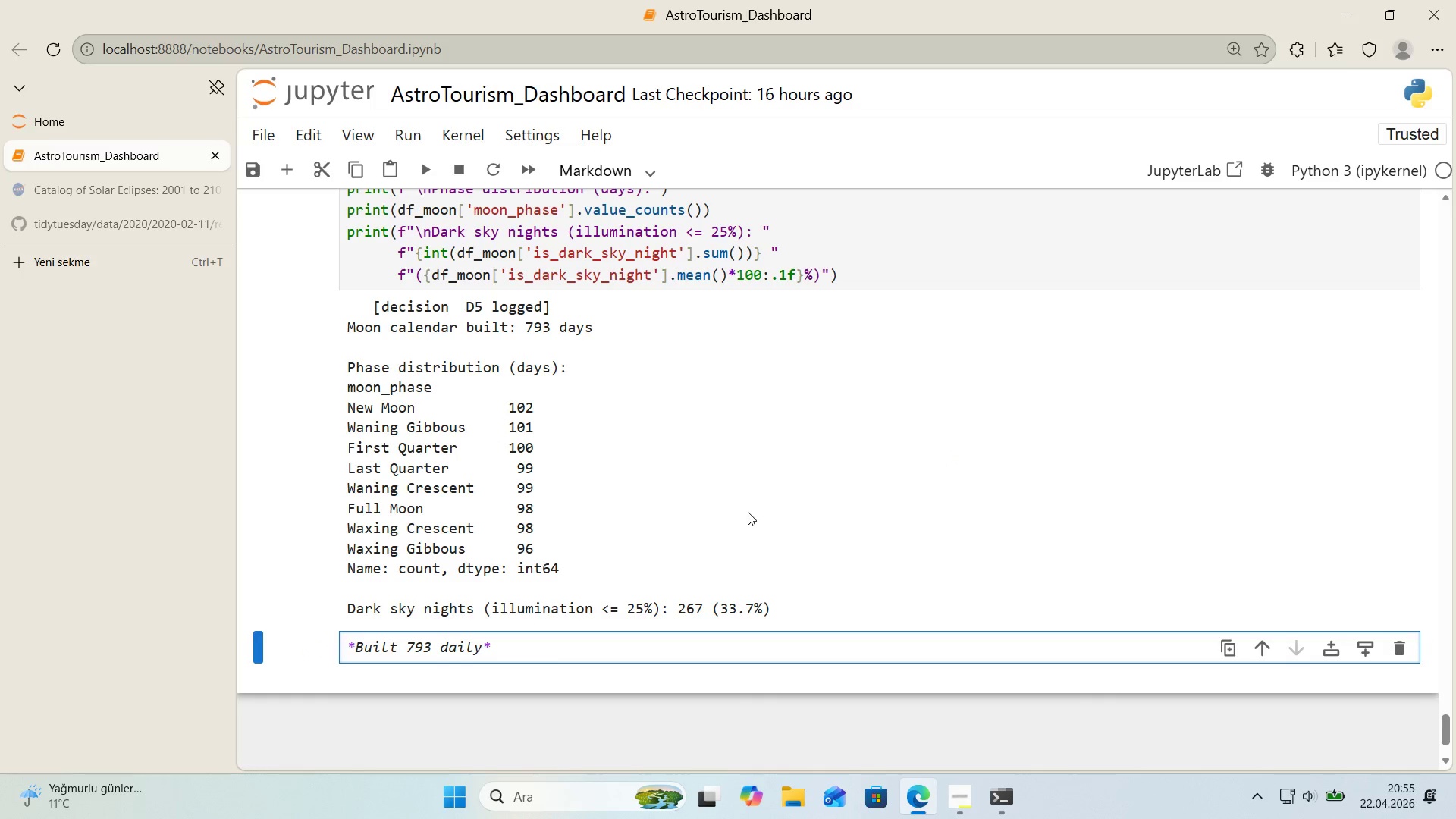 
key(ArrowLeft)
 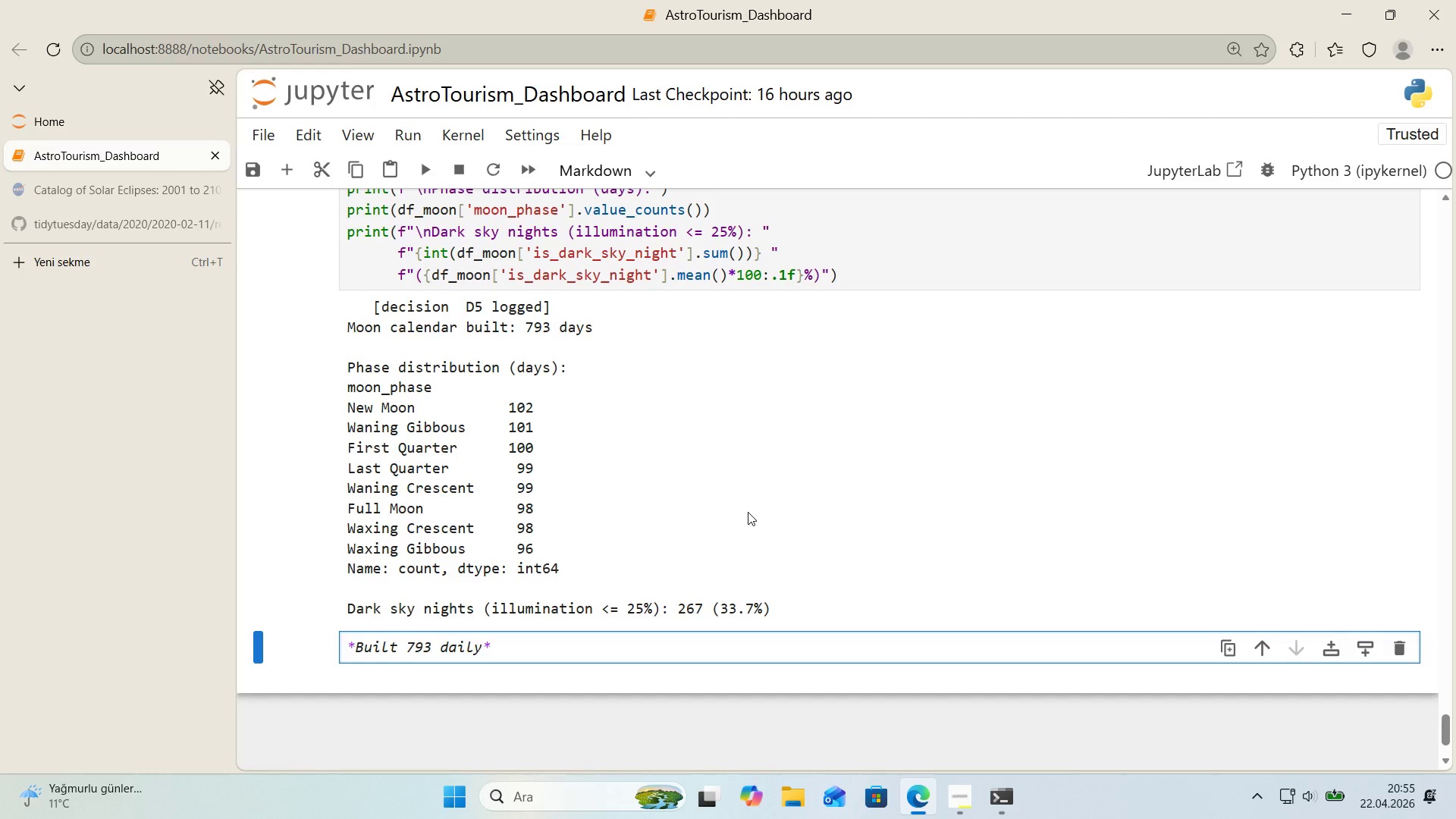 
key(ArrowRight)
 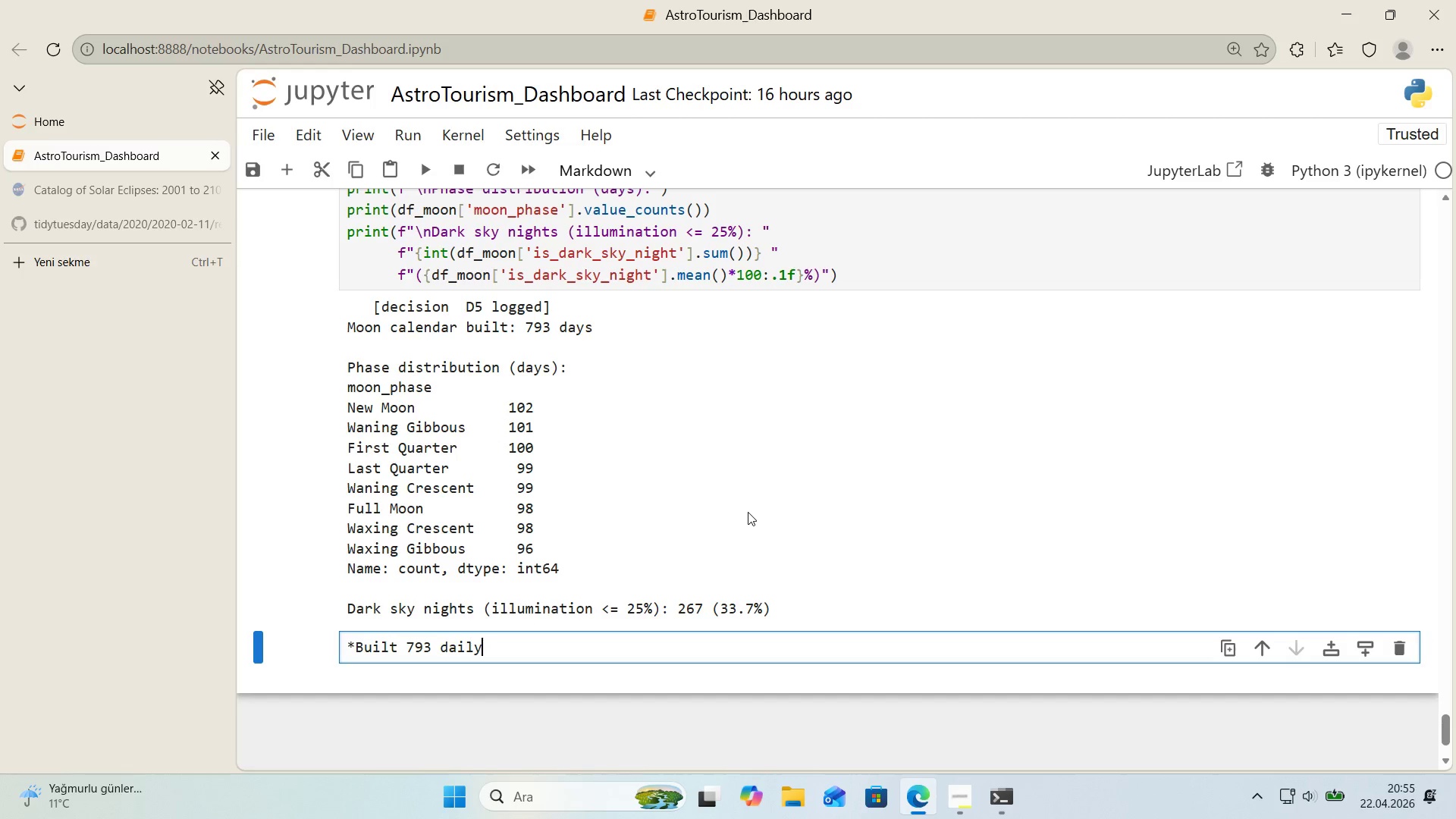 
key(Backspace)
type( entr'es across the study w'ndow. The 8 phases d'str'bute roughly evenly *()
 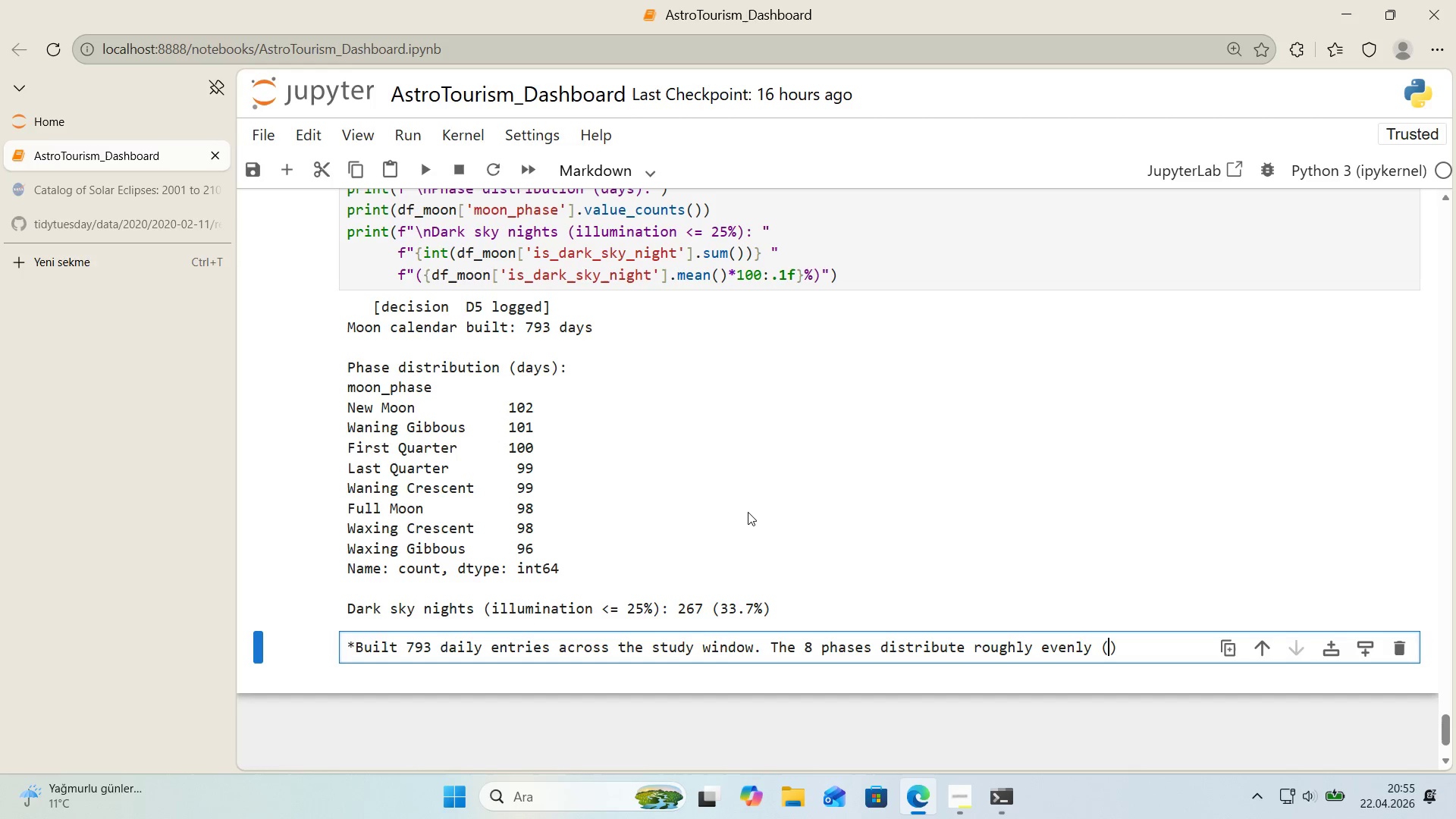 
 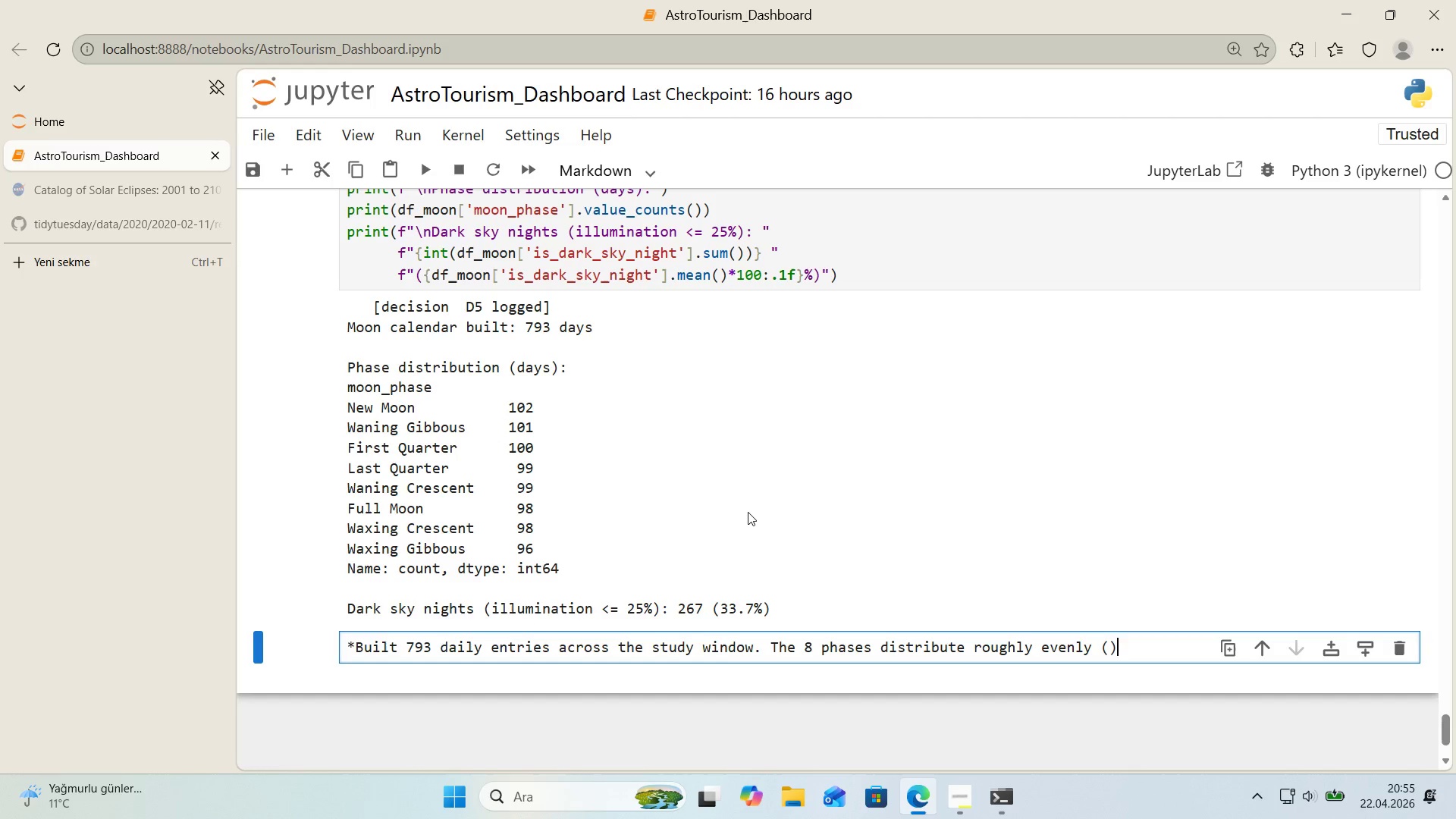 
key(ArrowLeft)
 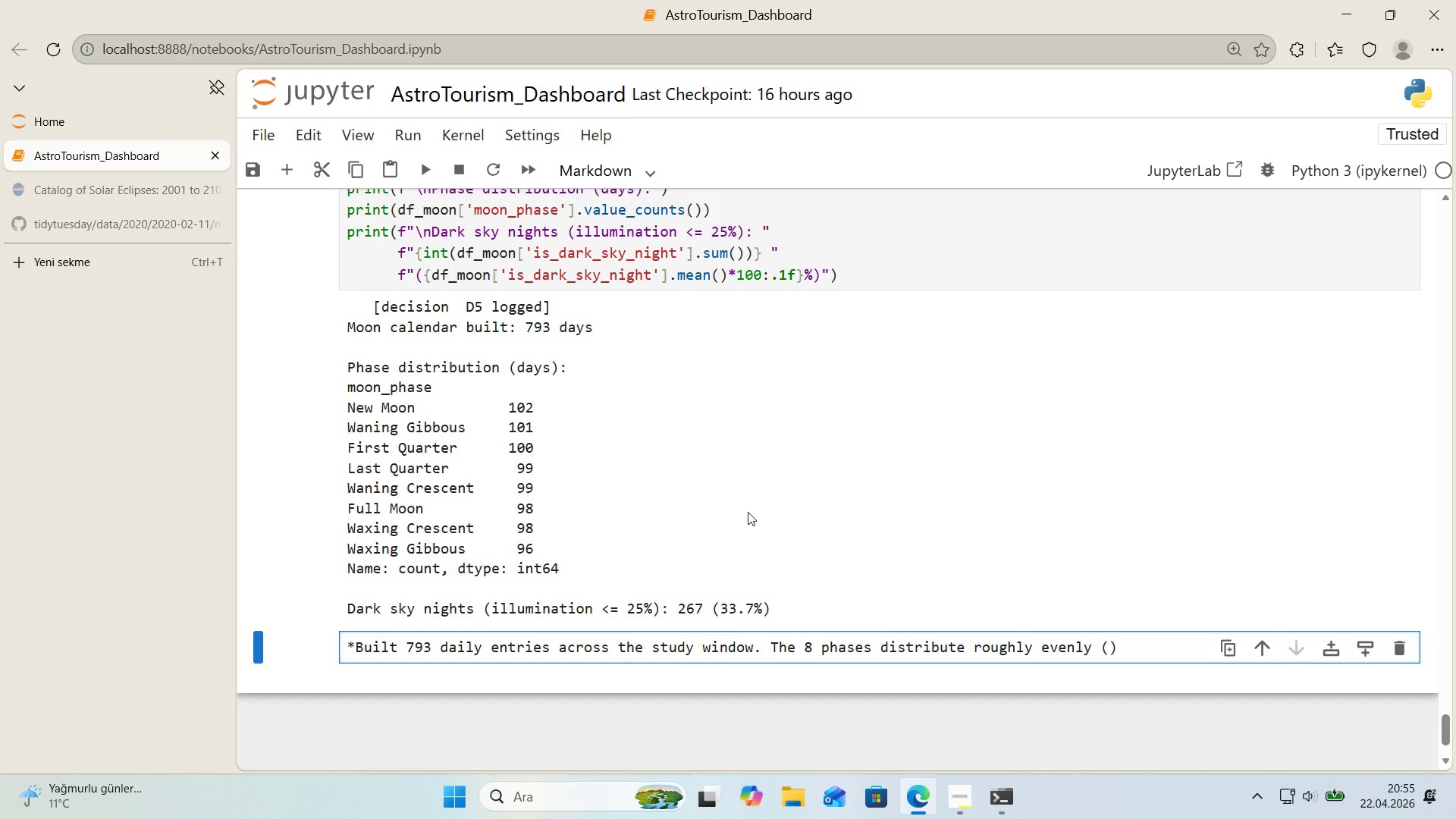 
type(96-102)
 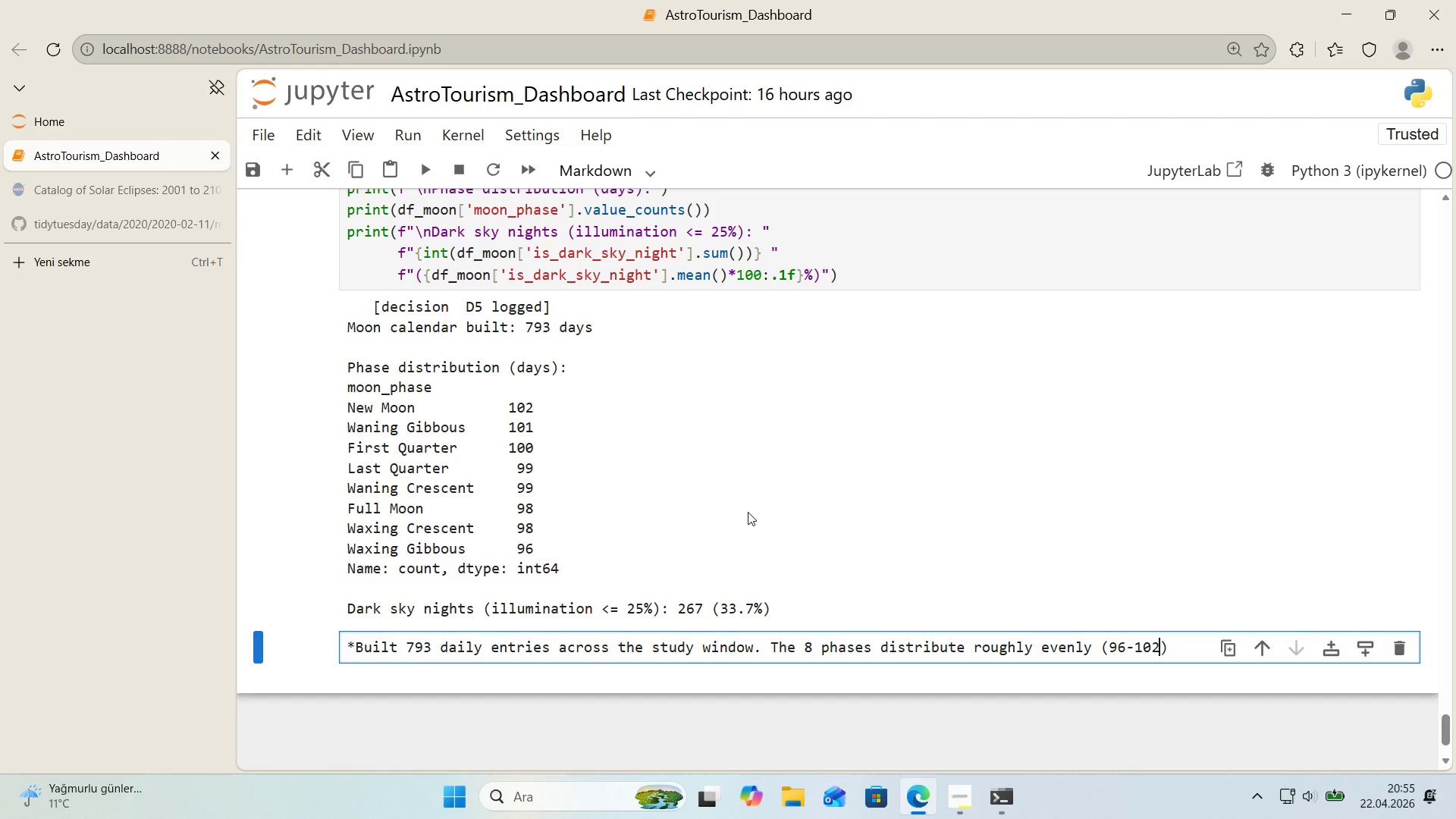 
key(ArrowRight)
 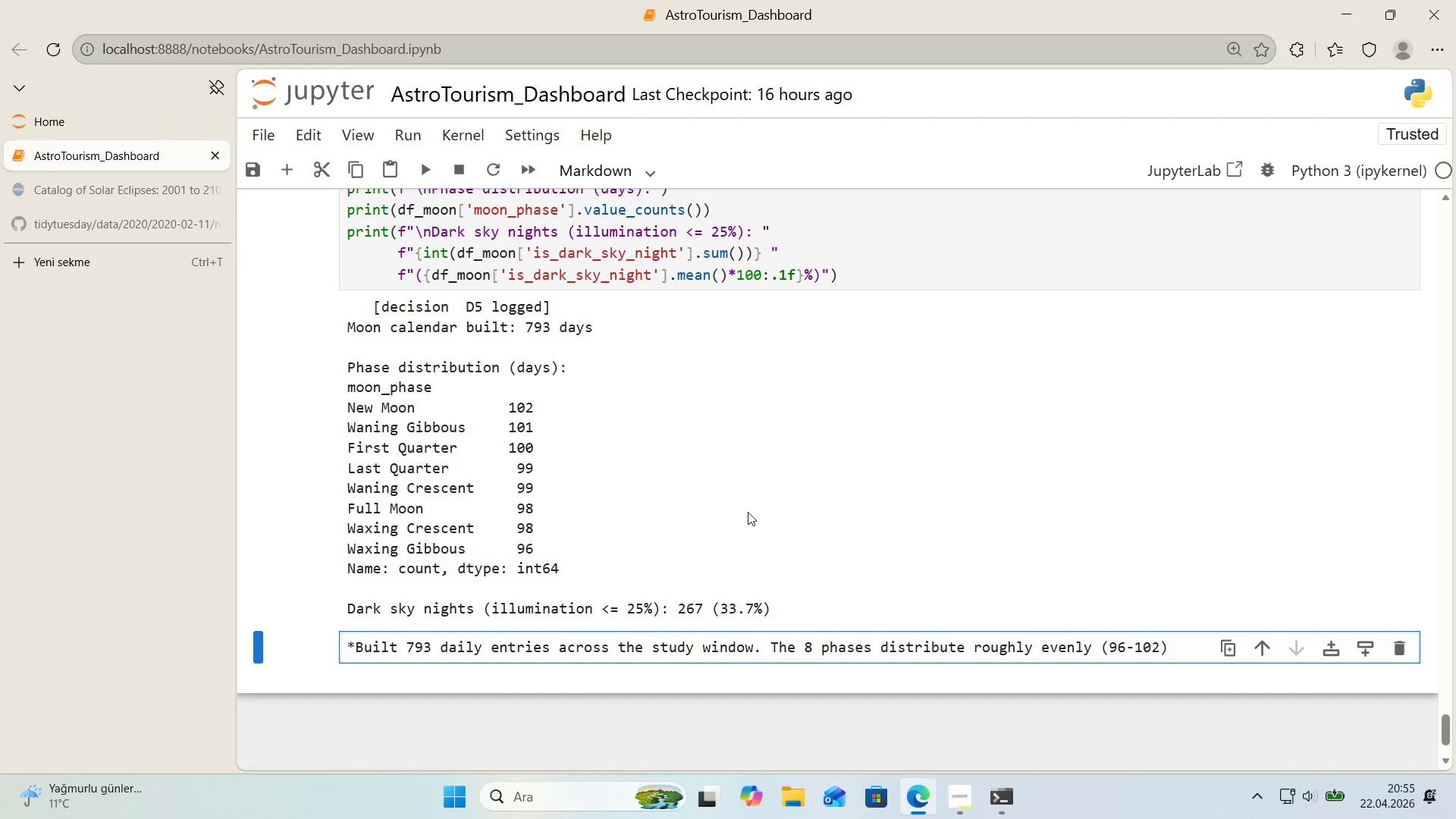 
key(ArrowLeft)
 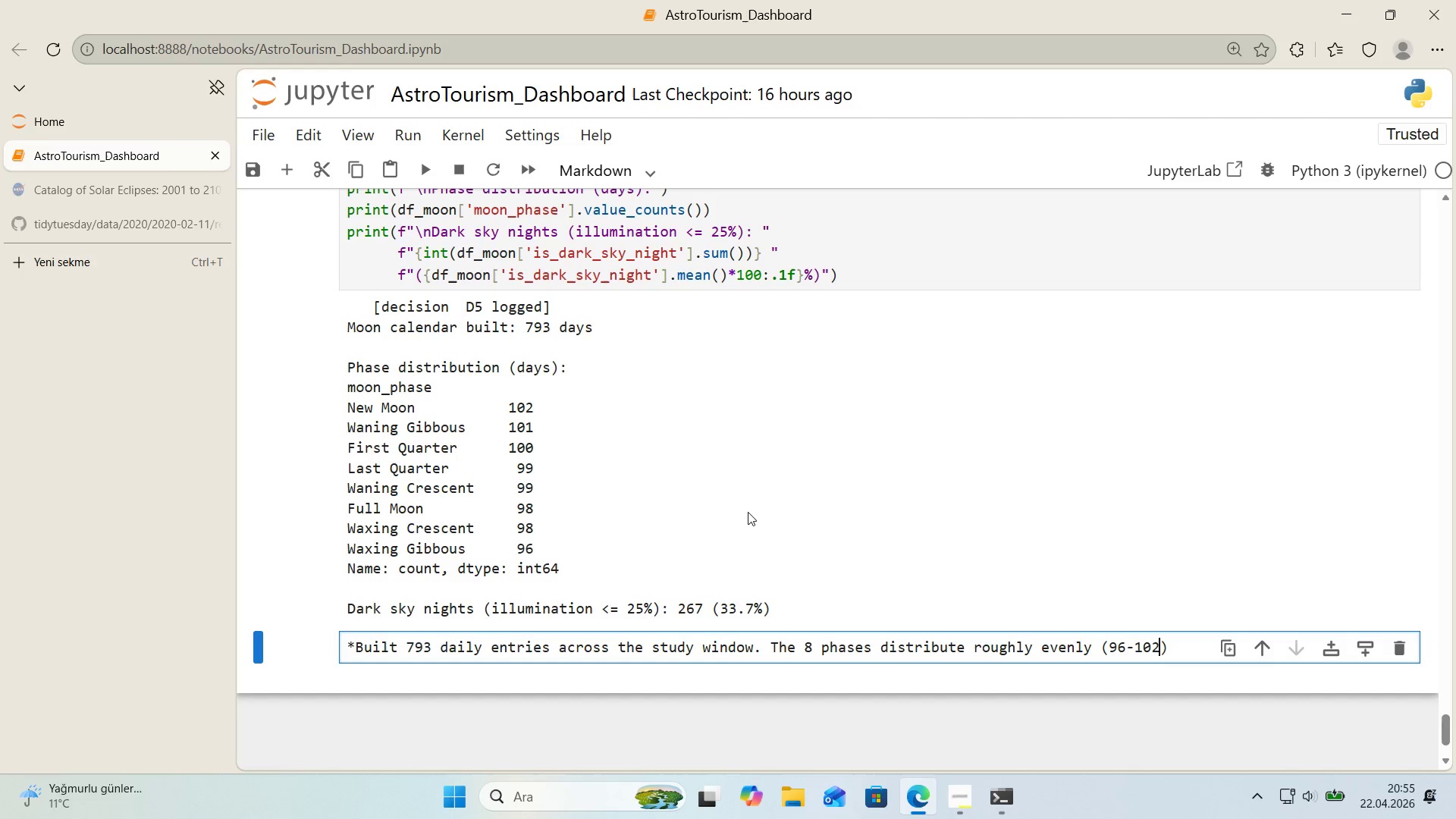 
type( days each, as expected from)
 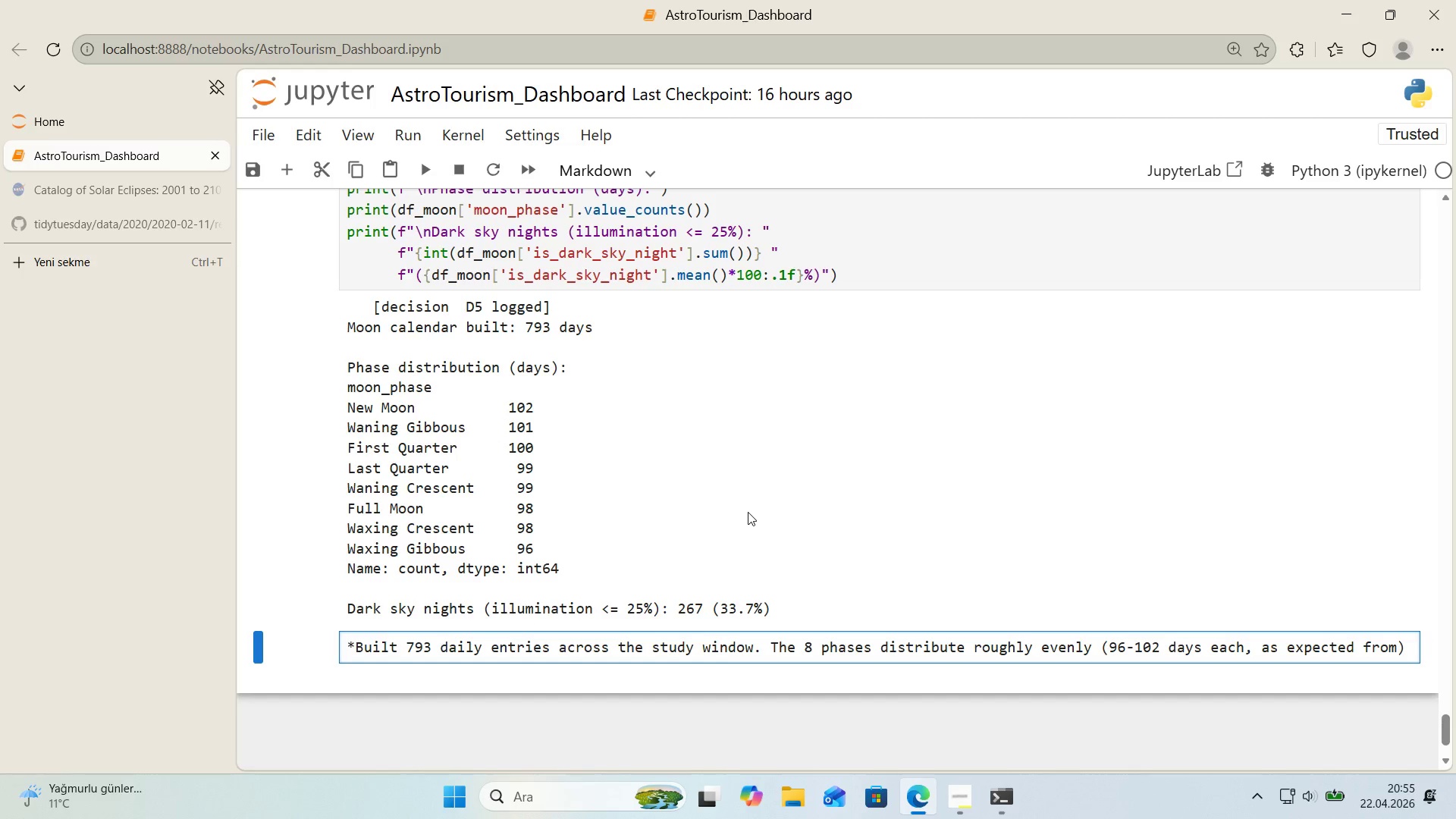 
key(ArrowRight)
 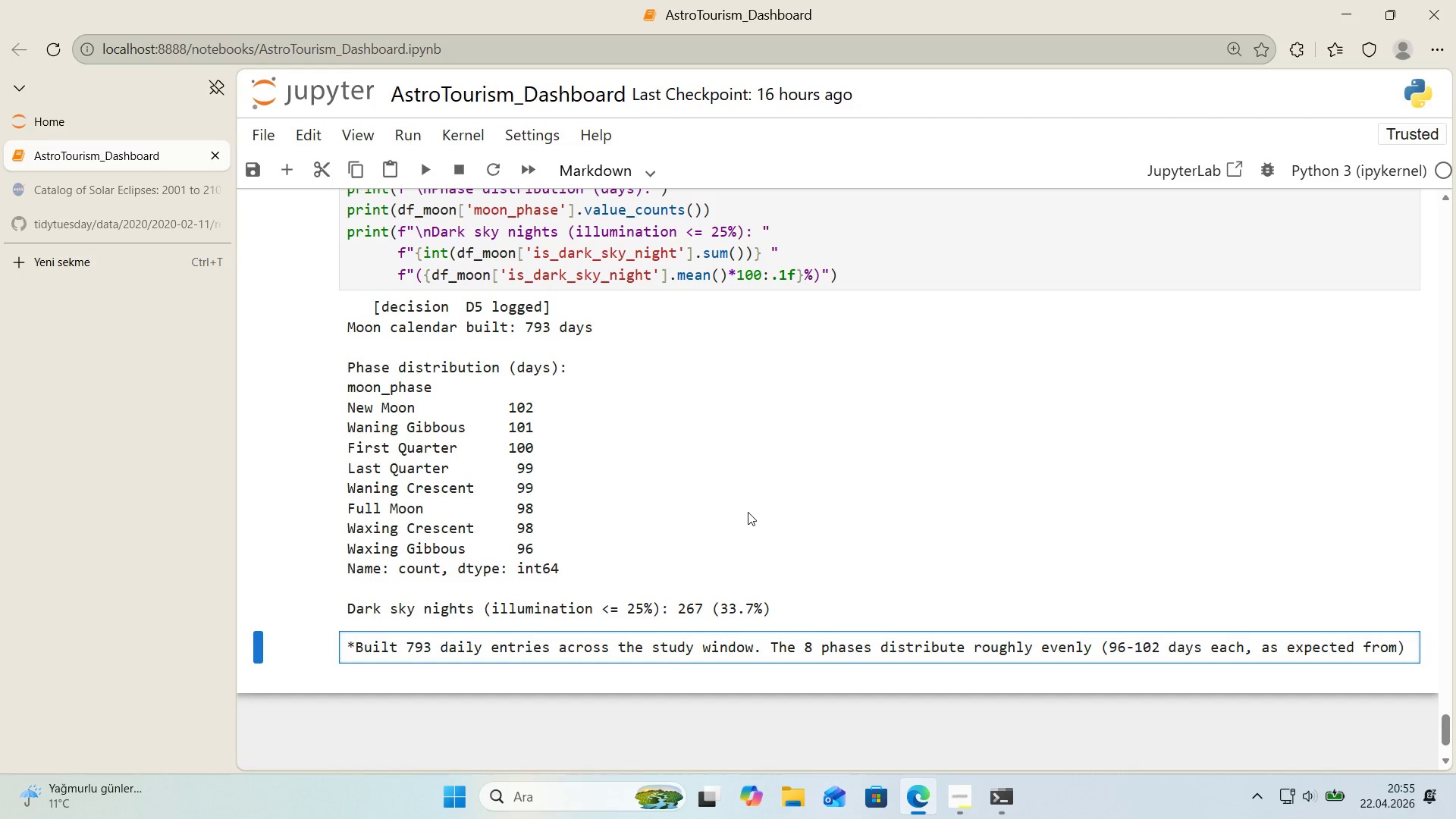 
key(ArrowLeft)
 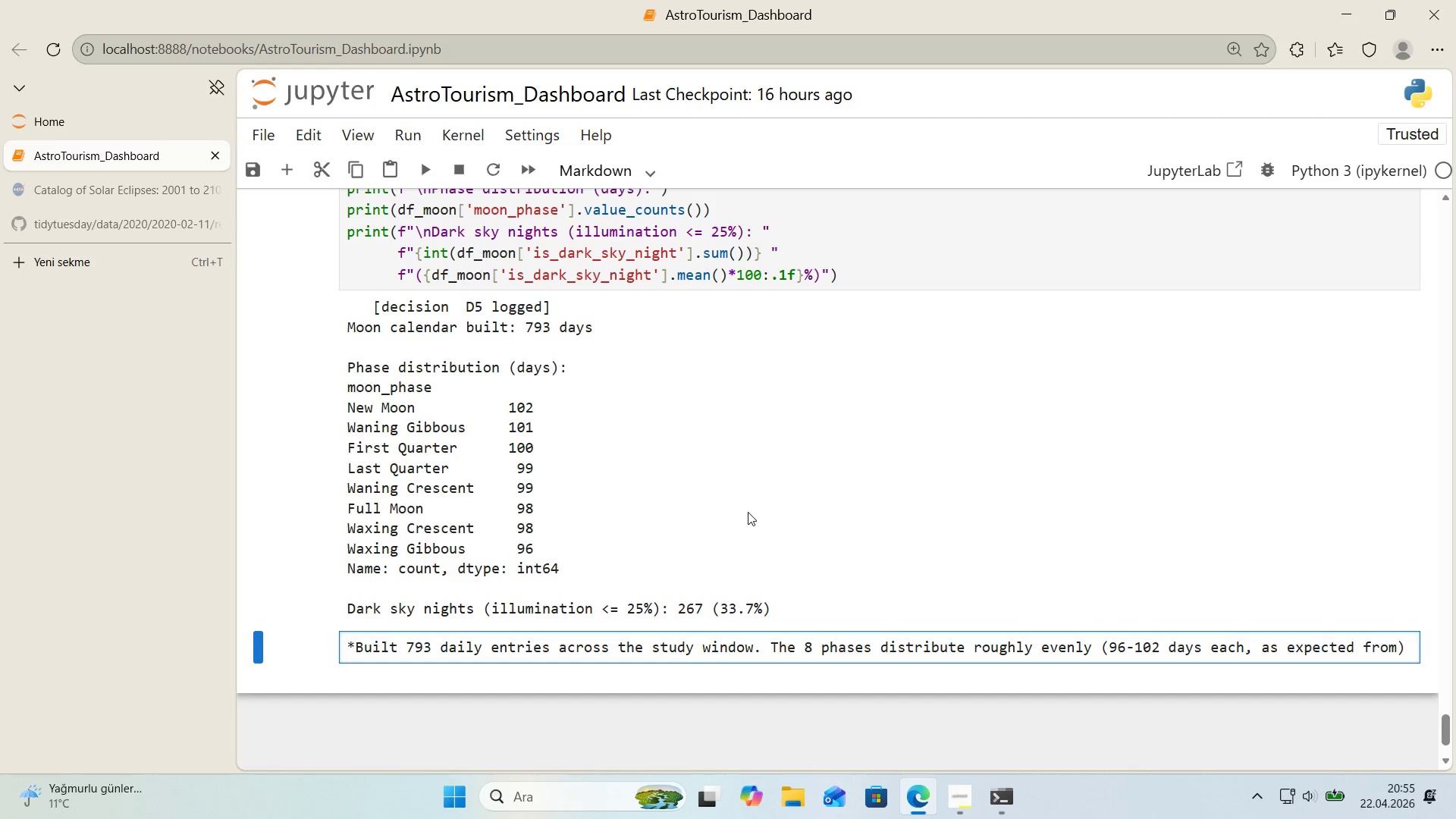 
wait(8.12)
 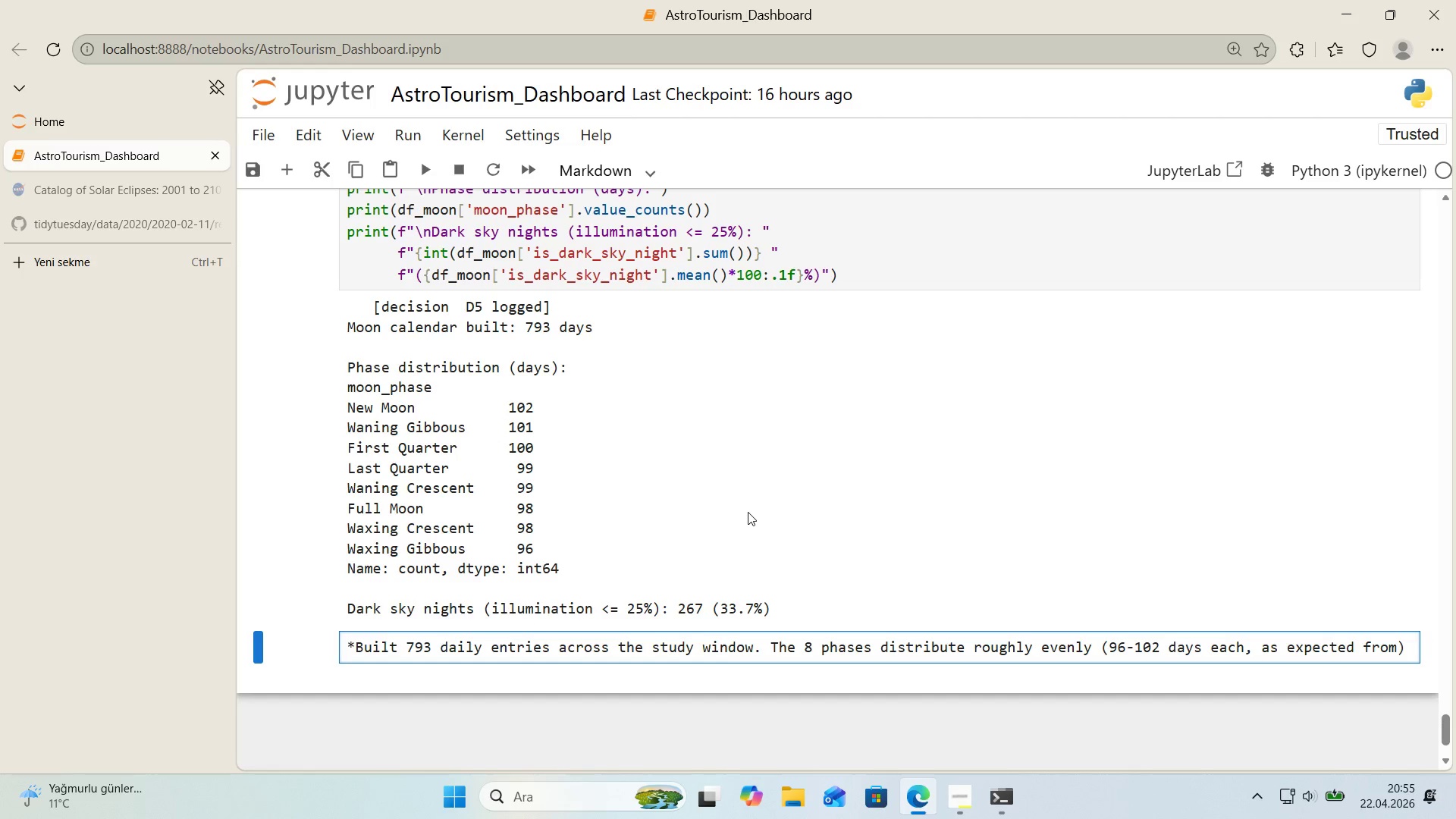 
key(Enter)
 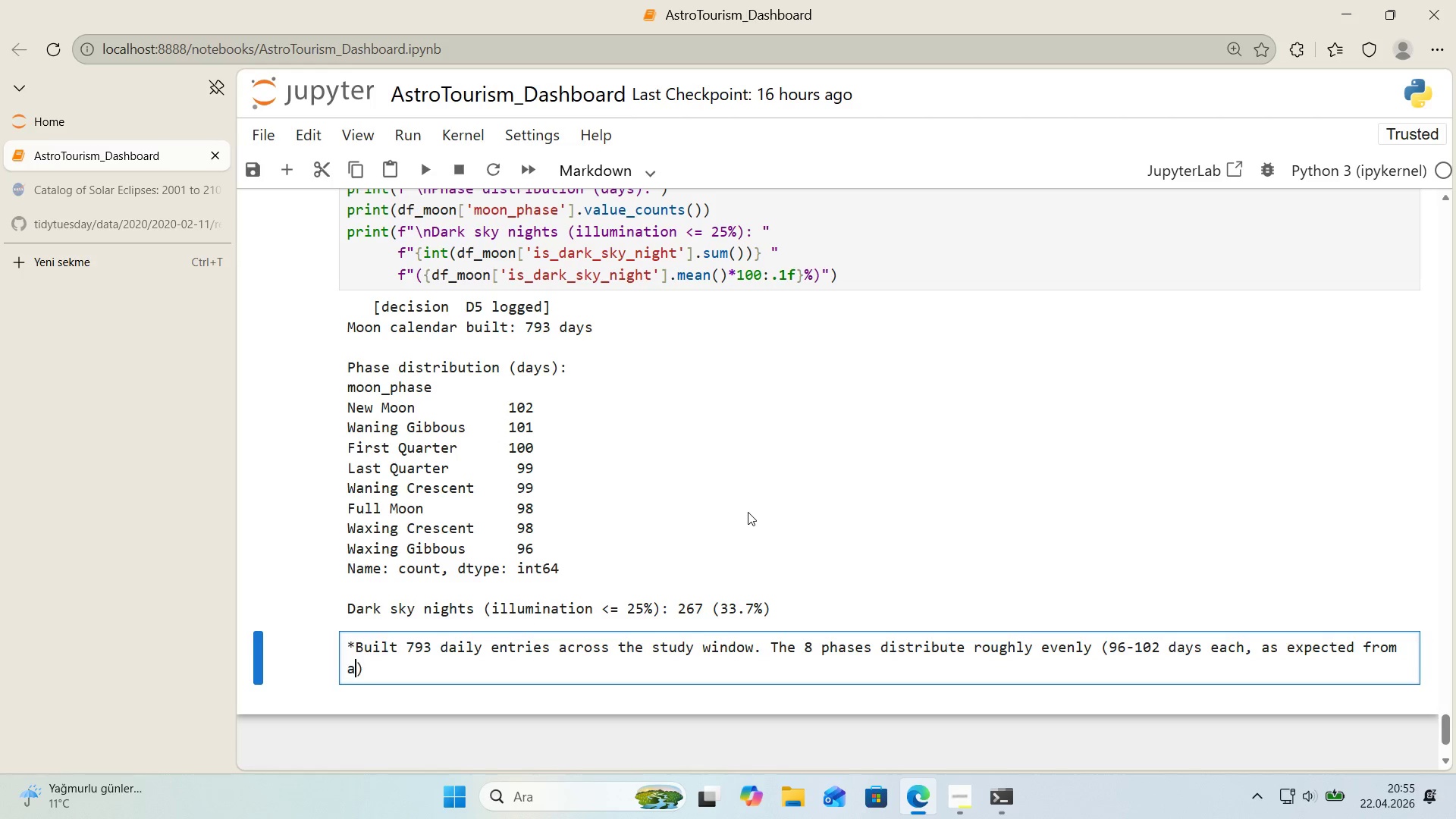 
type(a 29.53-day)
 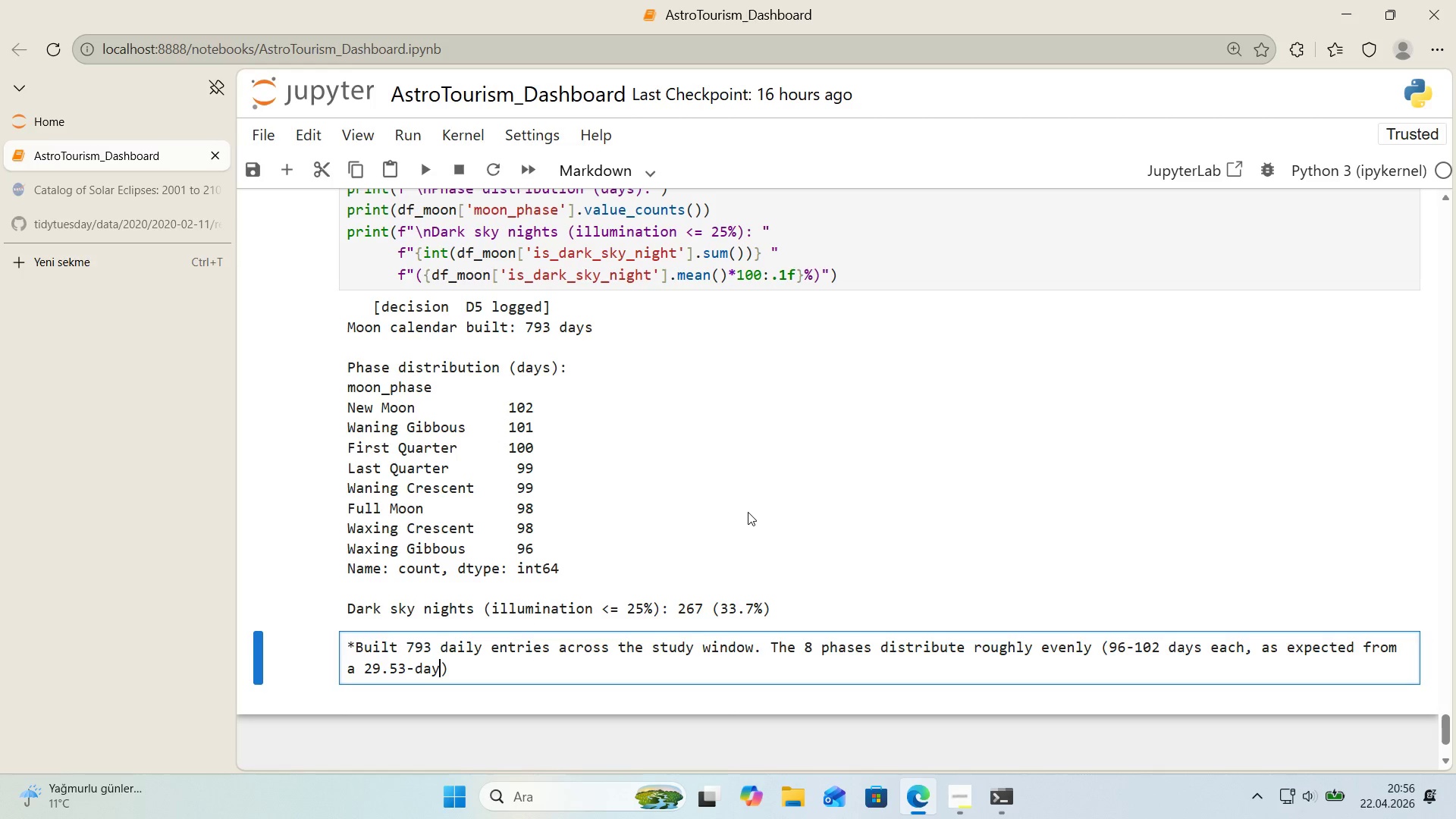 
type( cycle d'v'ded 'nto e'ghtth)
key(Backspace)
key(Backspace)
key(Backspace)
type(t)
 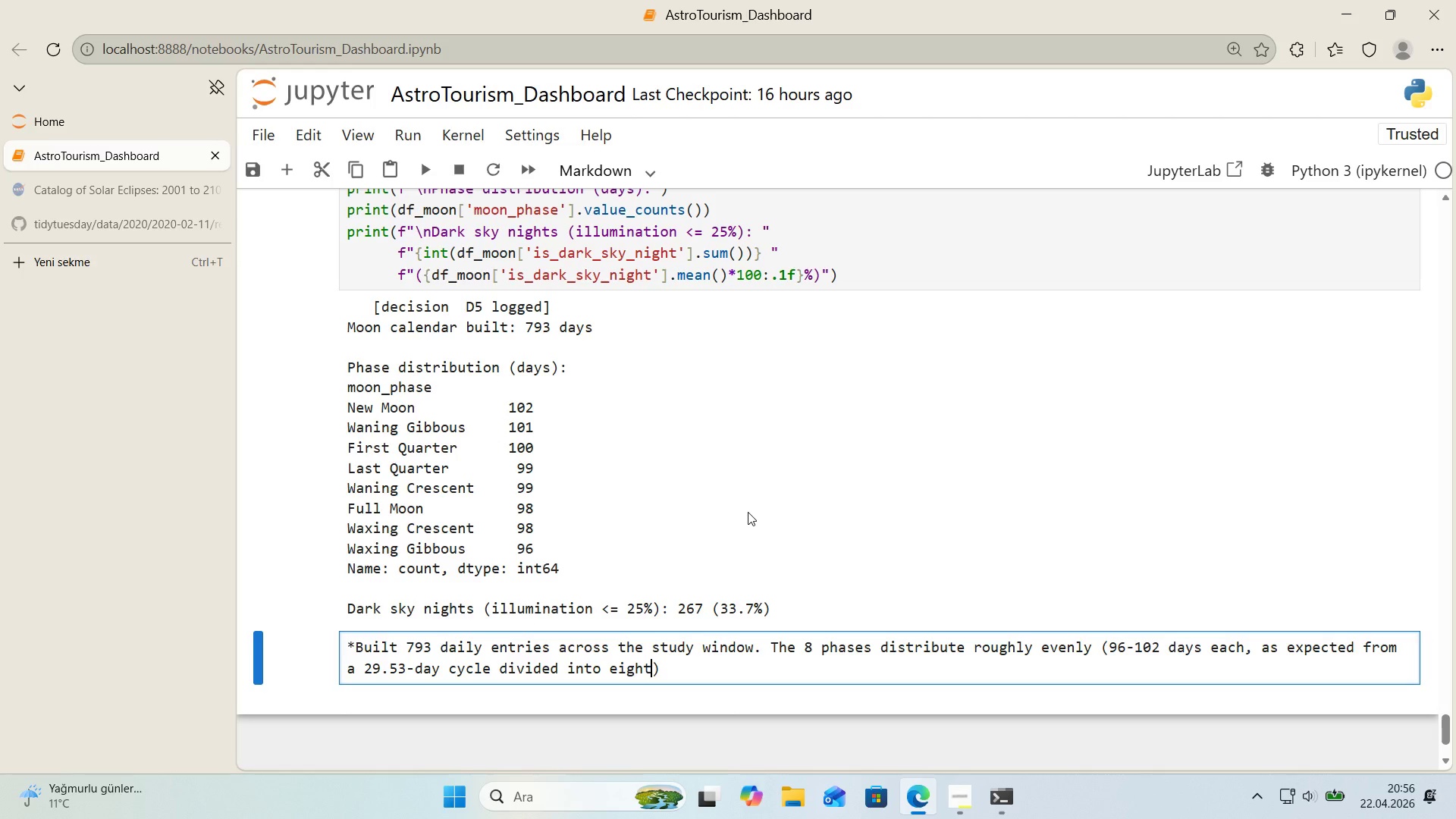 
wait(6.39)
 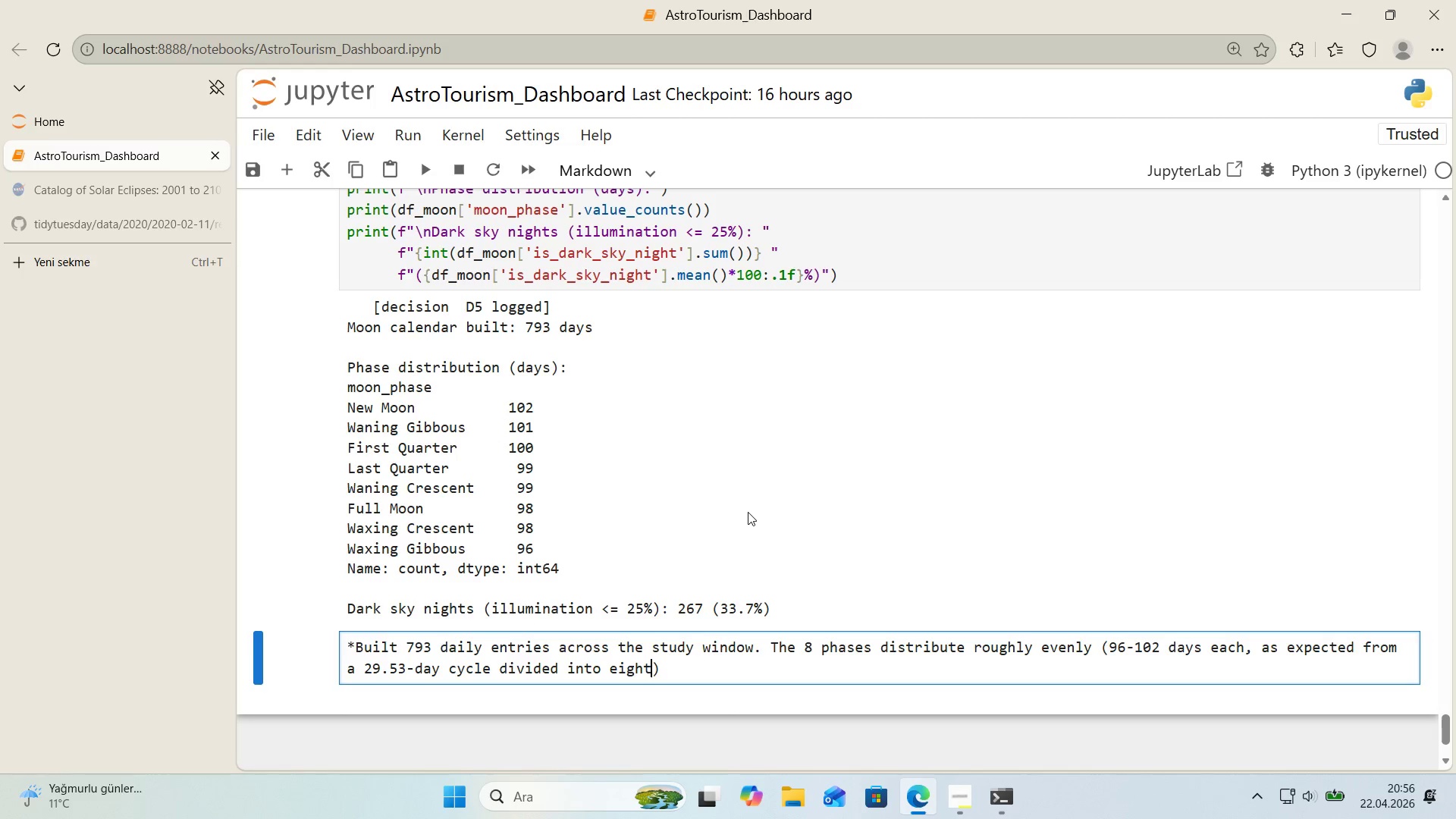 
key(S)
 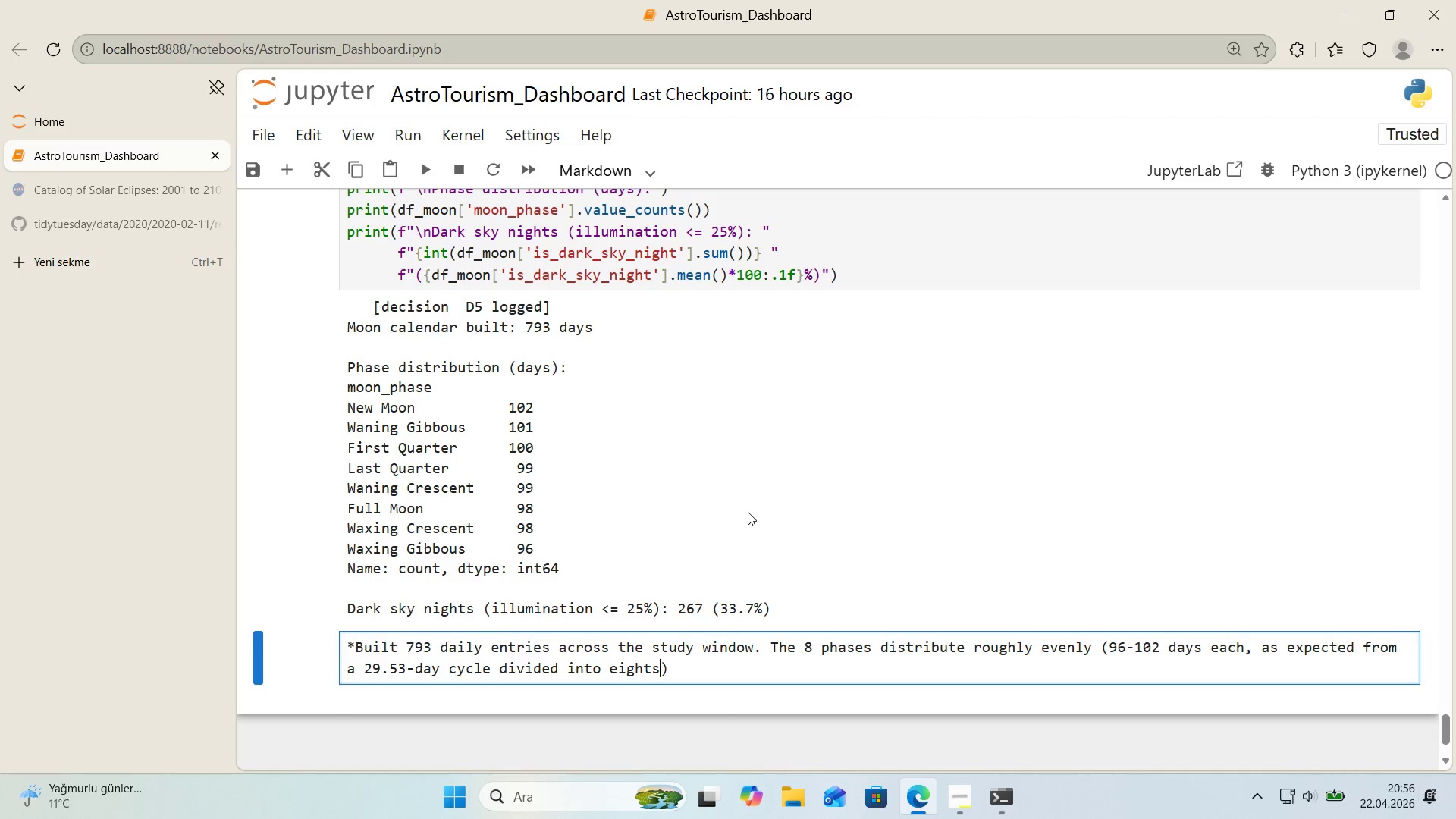 
wait(10.98)
 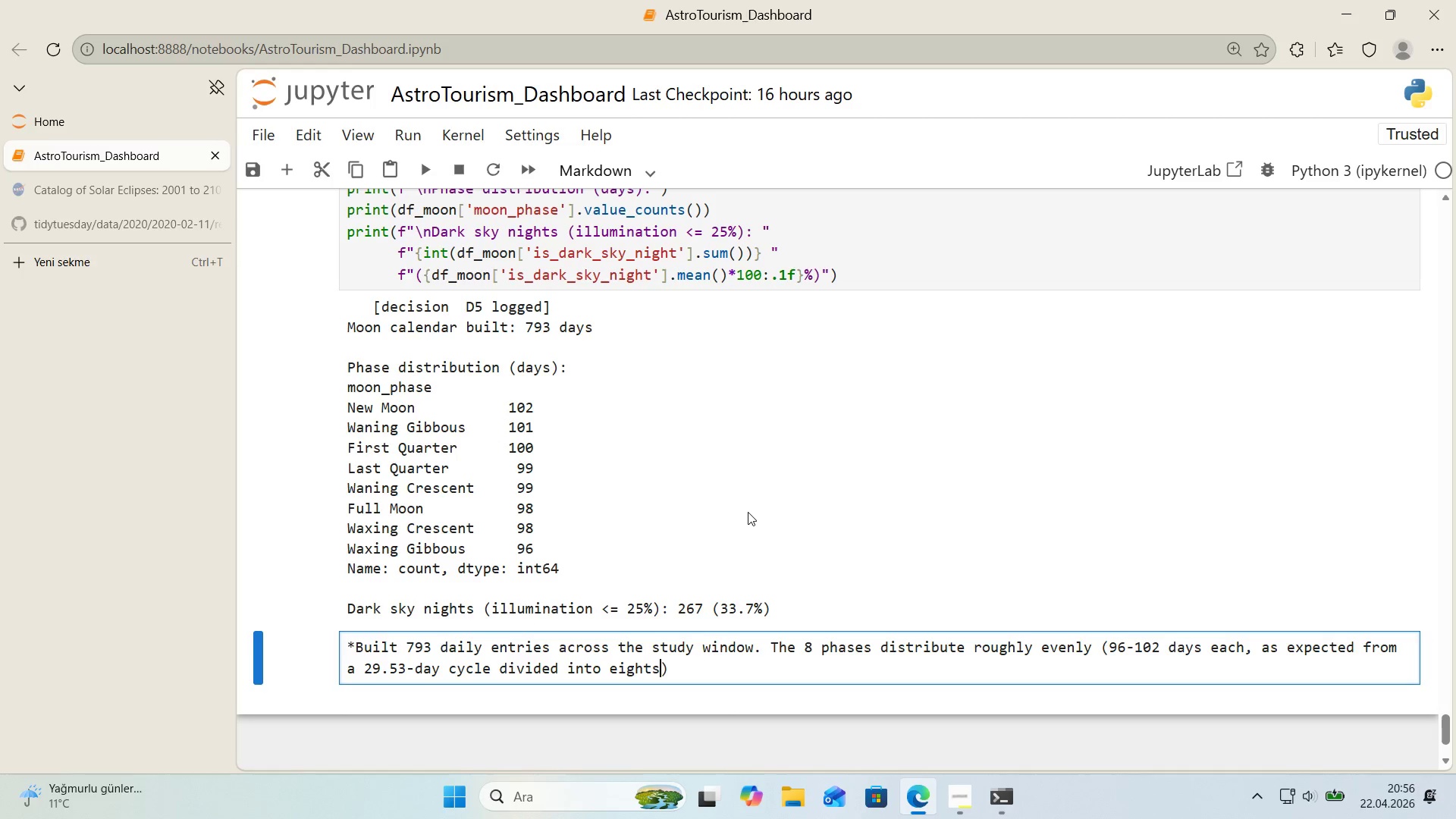 
key(Space)
 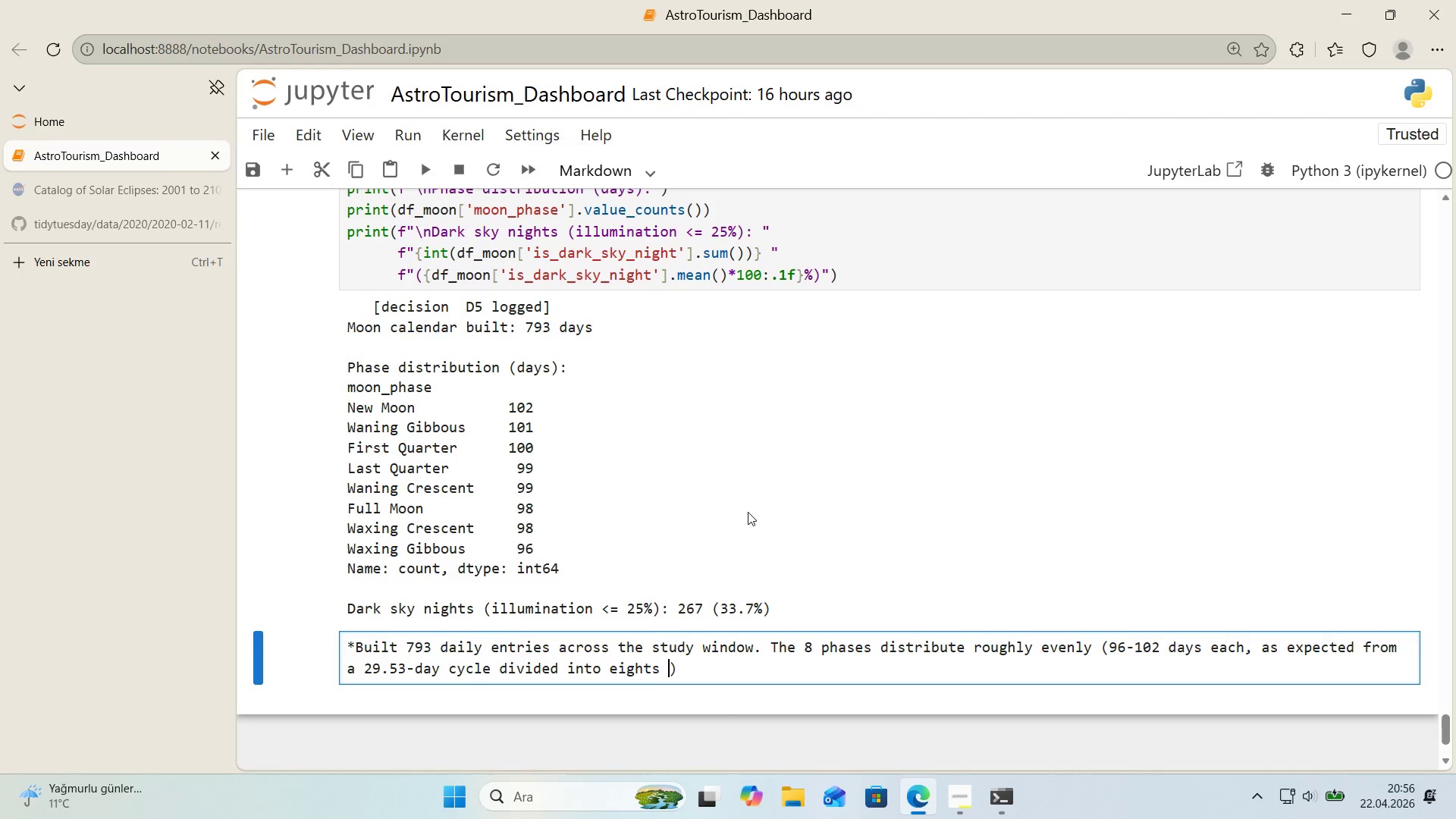 
key(NumpadSubtract)
 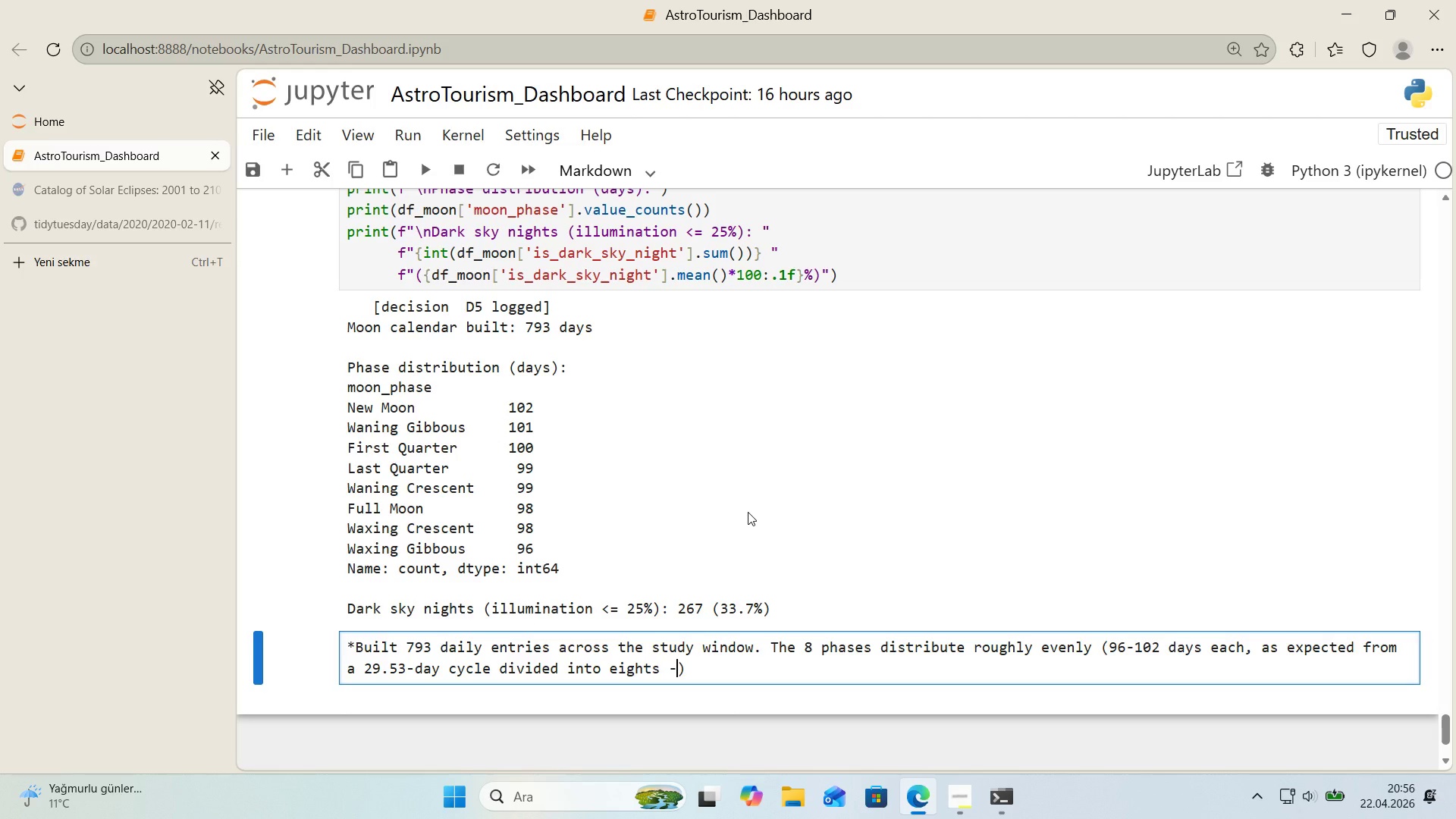 
key(Space)
 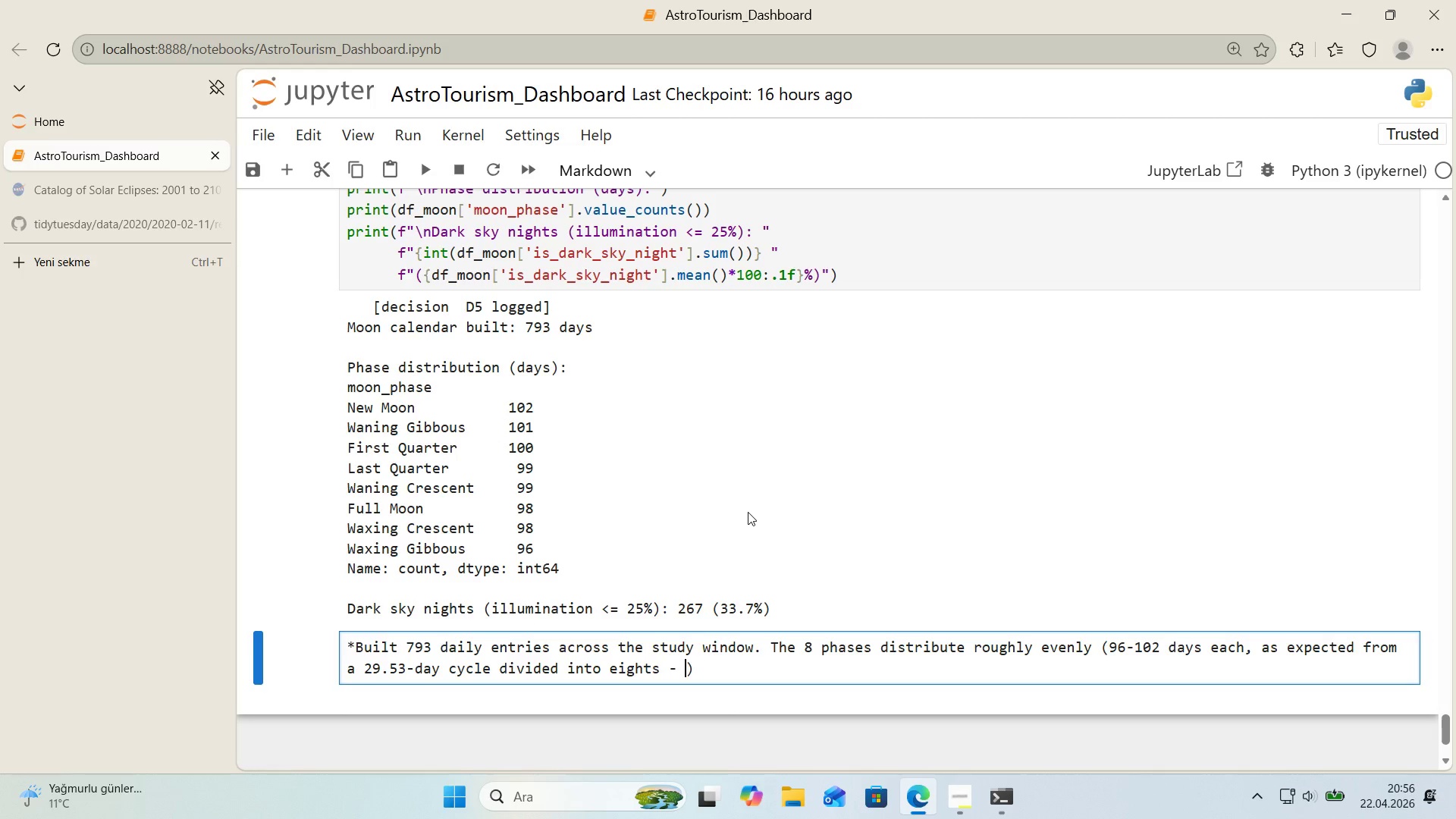 
key(Alt+Control+BracketRight)
 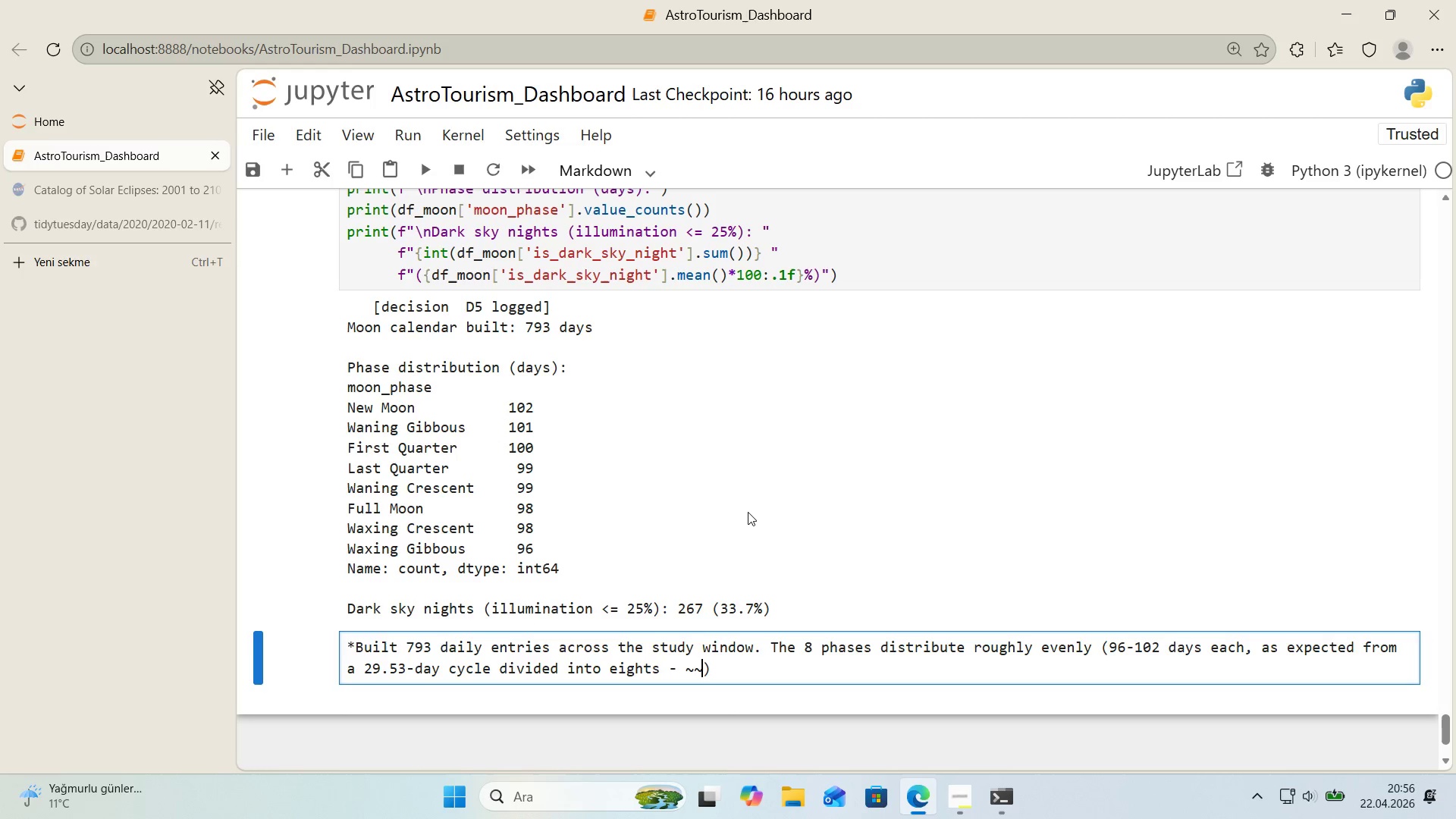 
key(Alt+Control+BracketRight)
 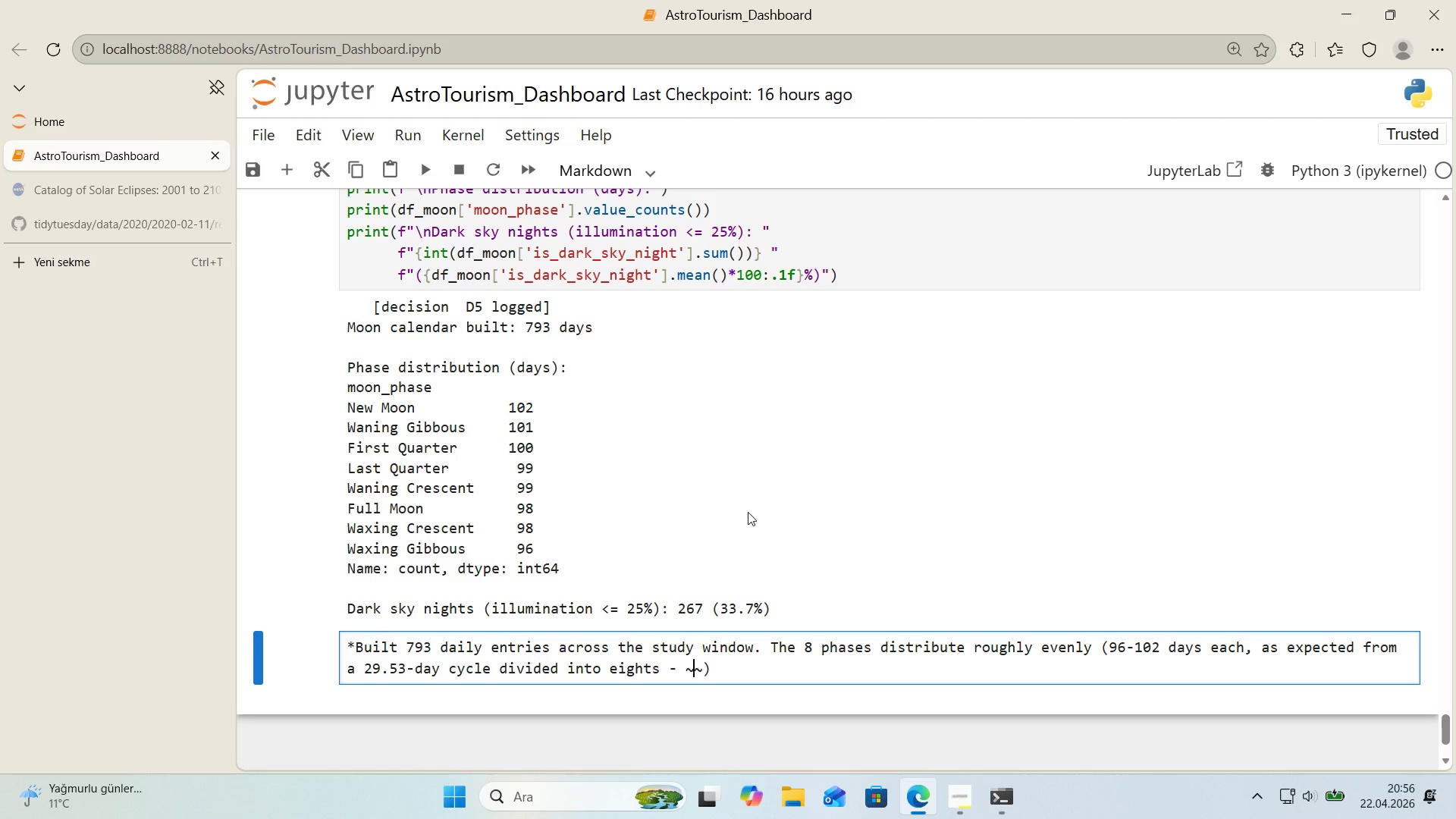 
key(ArrowLeft)
 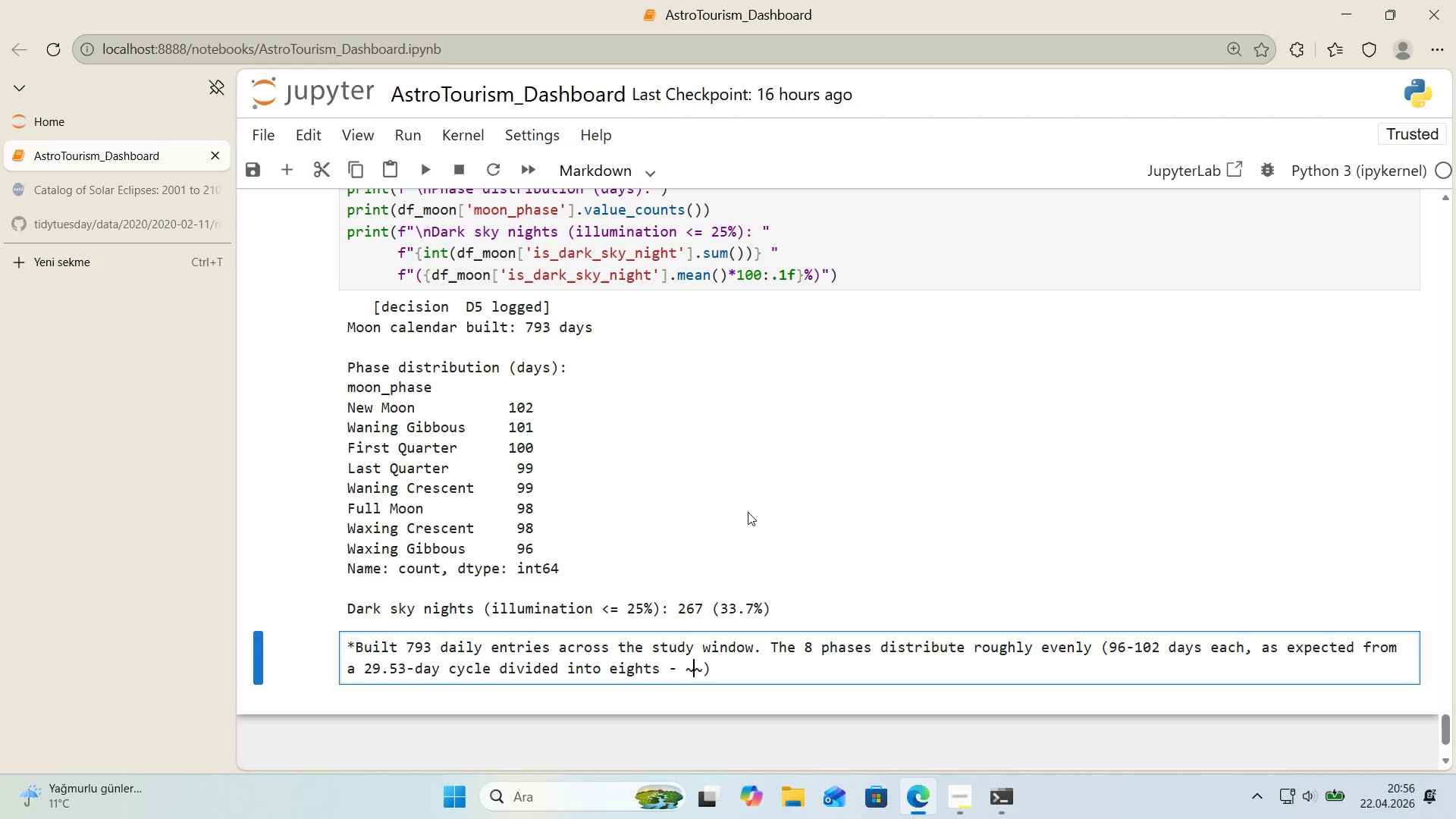 
key(ArrowRight)
 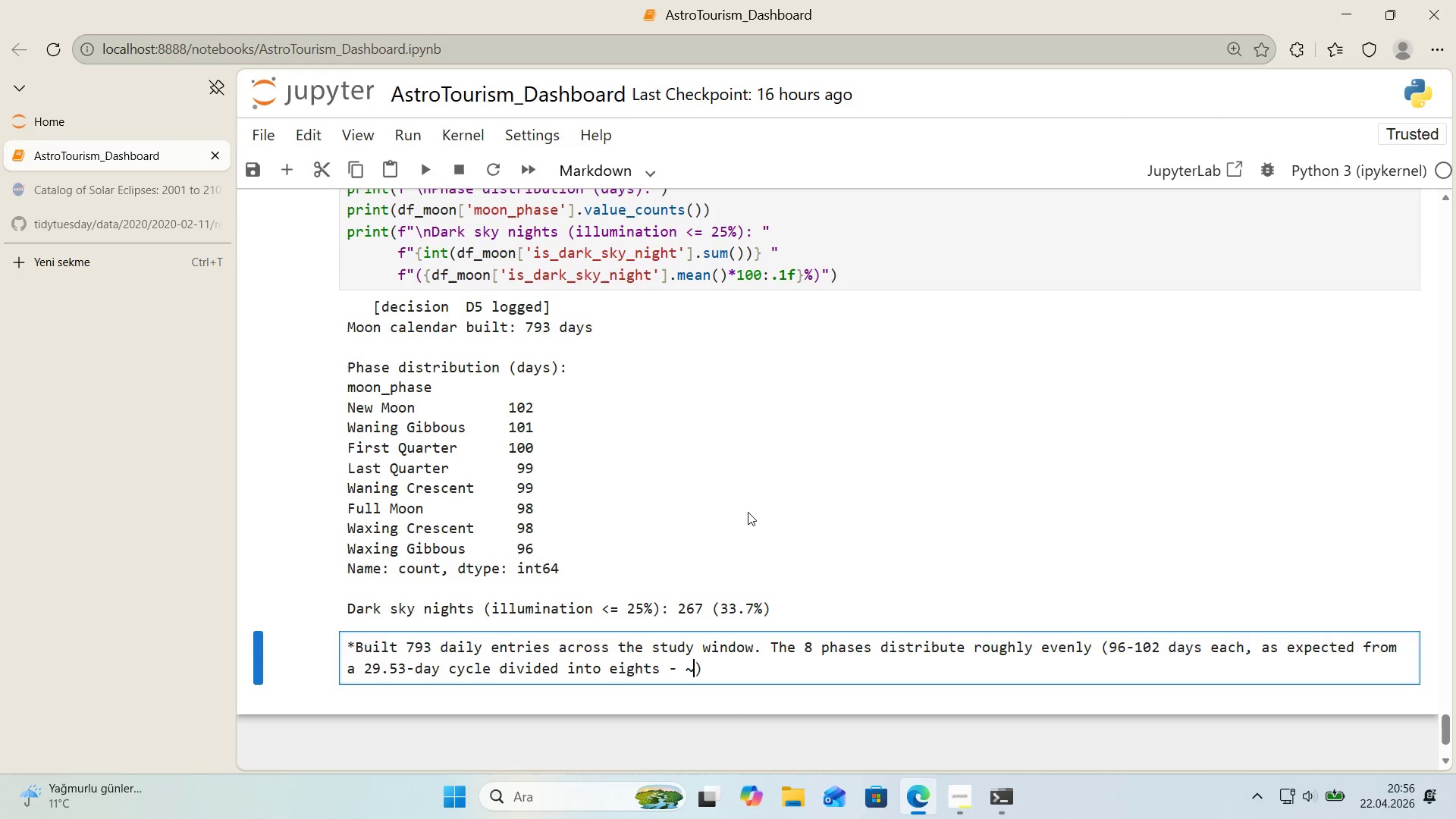 
key(Backspace)
type(99 days per pahse.)
key(Backspace)
key(Backspace)
key(Backspace)
key(Backspace)
key(Backspace)
type(hase.)
 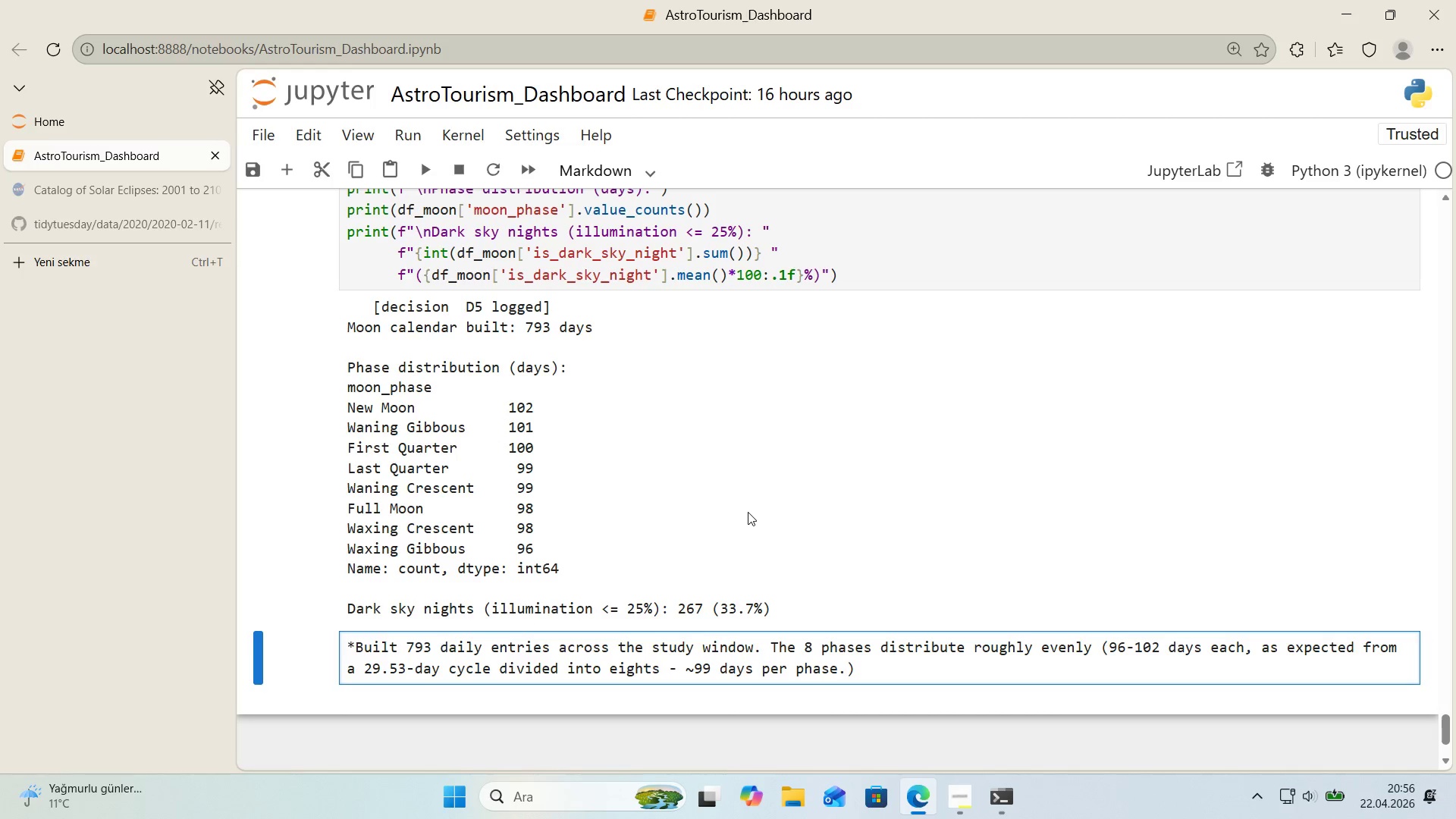 
key(ArrowRight)
 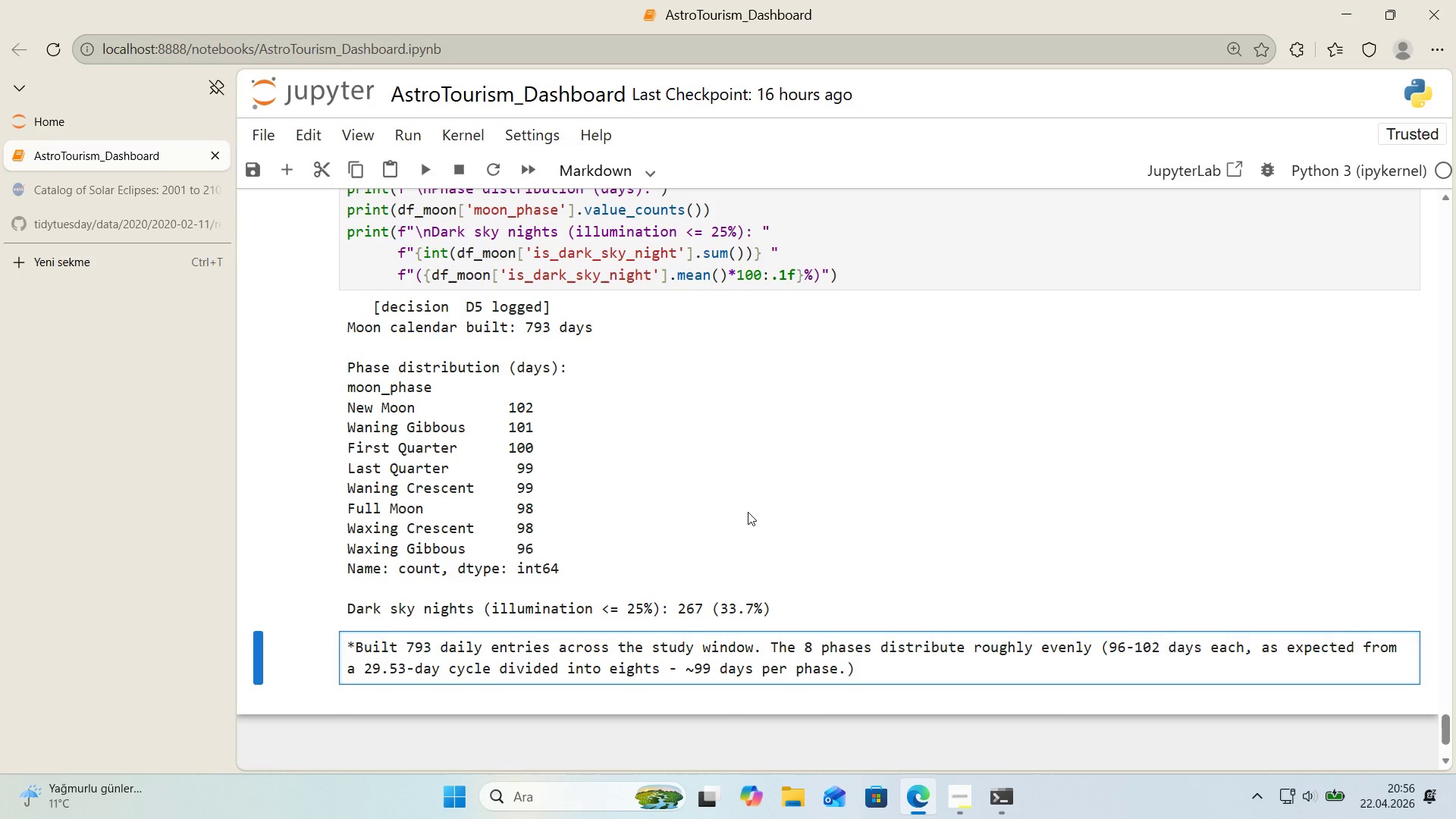 
key(ArrowLeft)
 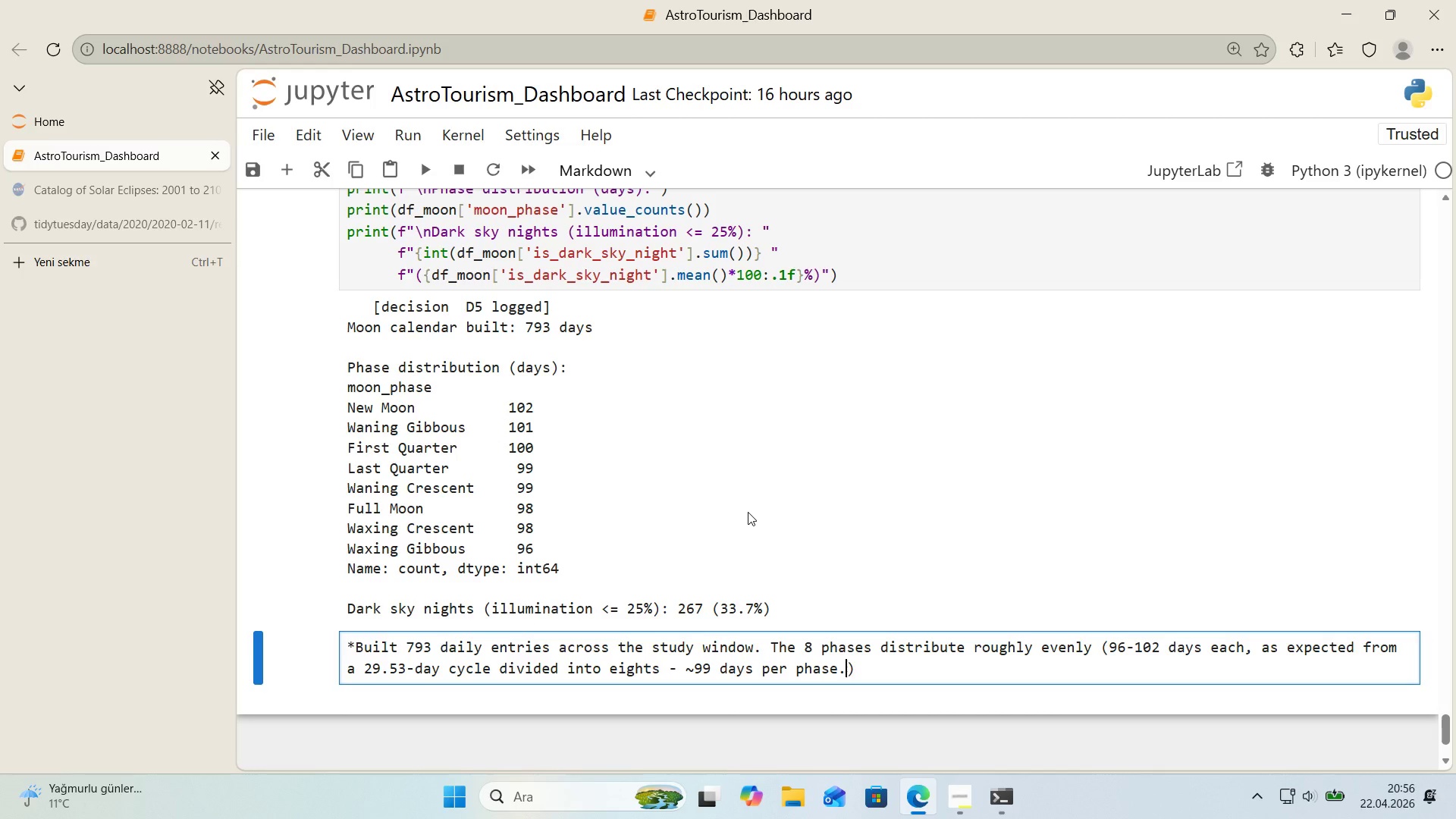 
key(Backspace)
 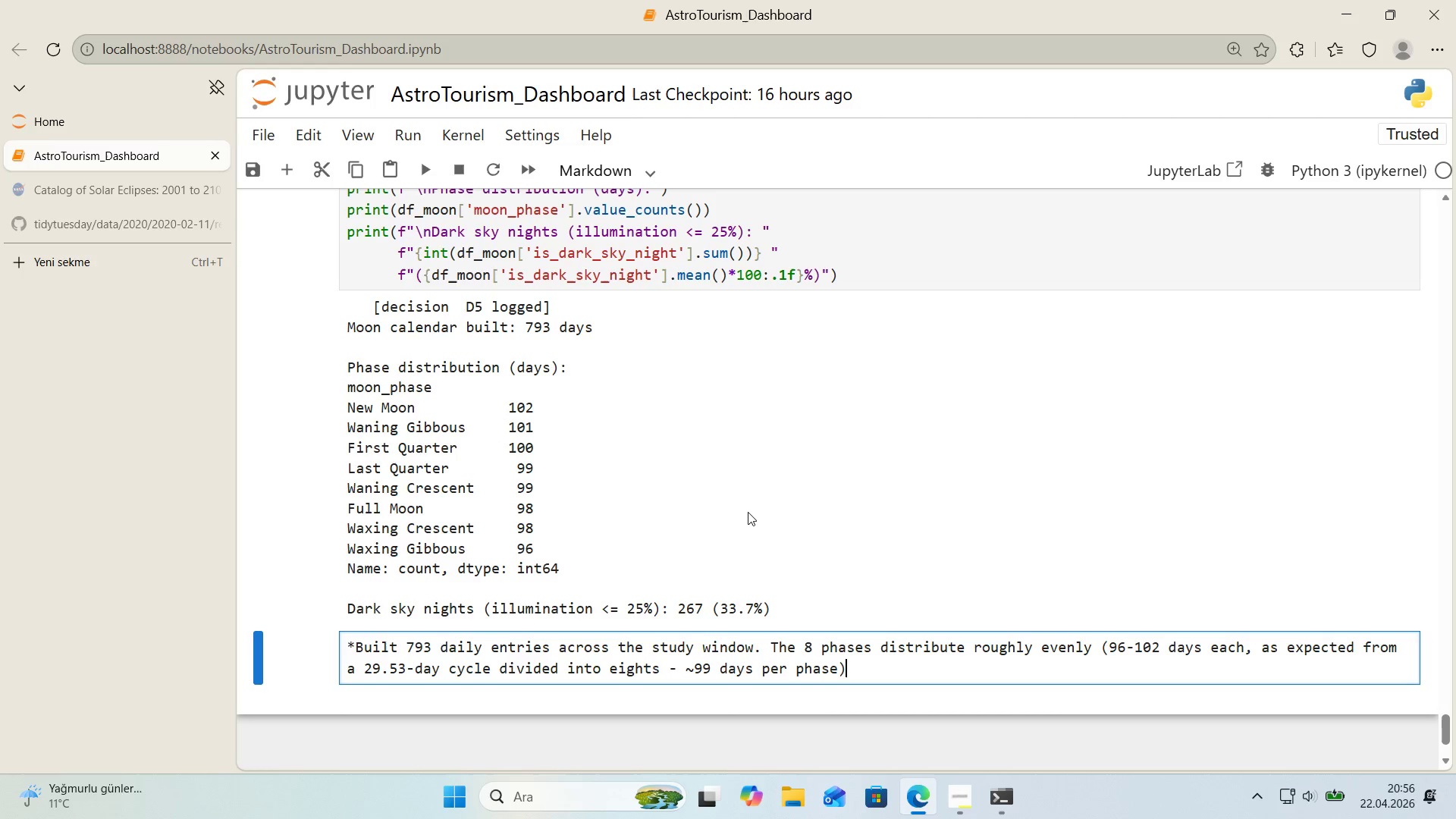 
key(ArrowRight)
 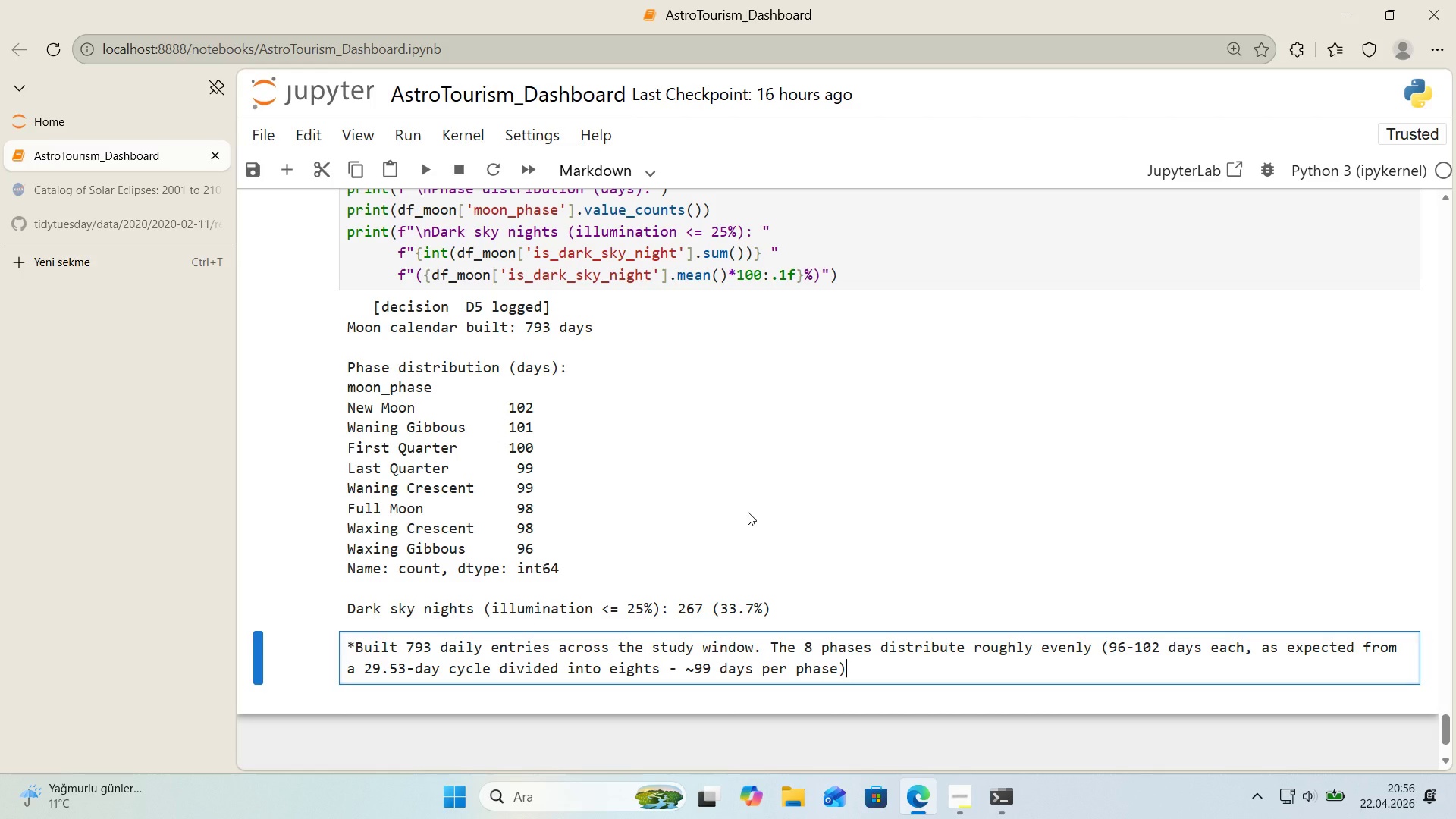 
type(. Dark-sky n'ghts)
 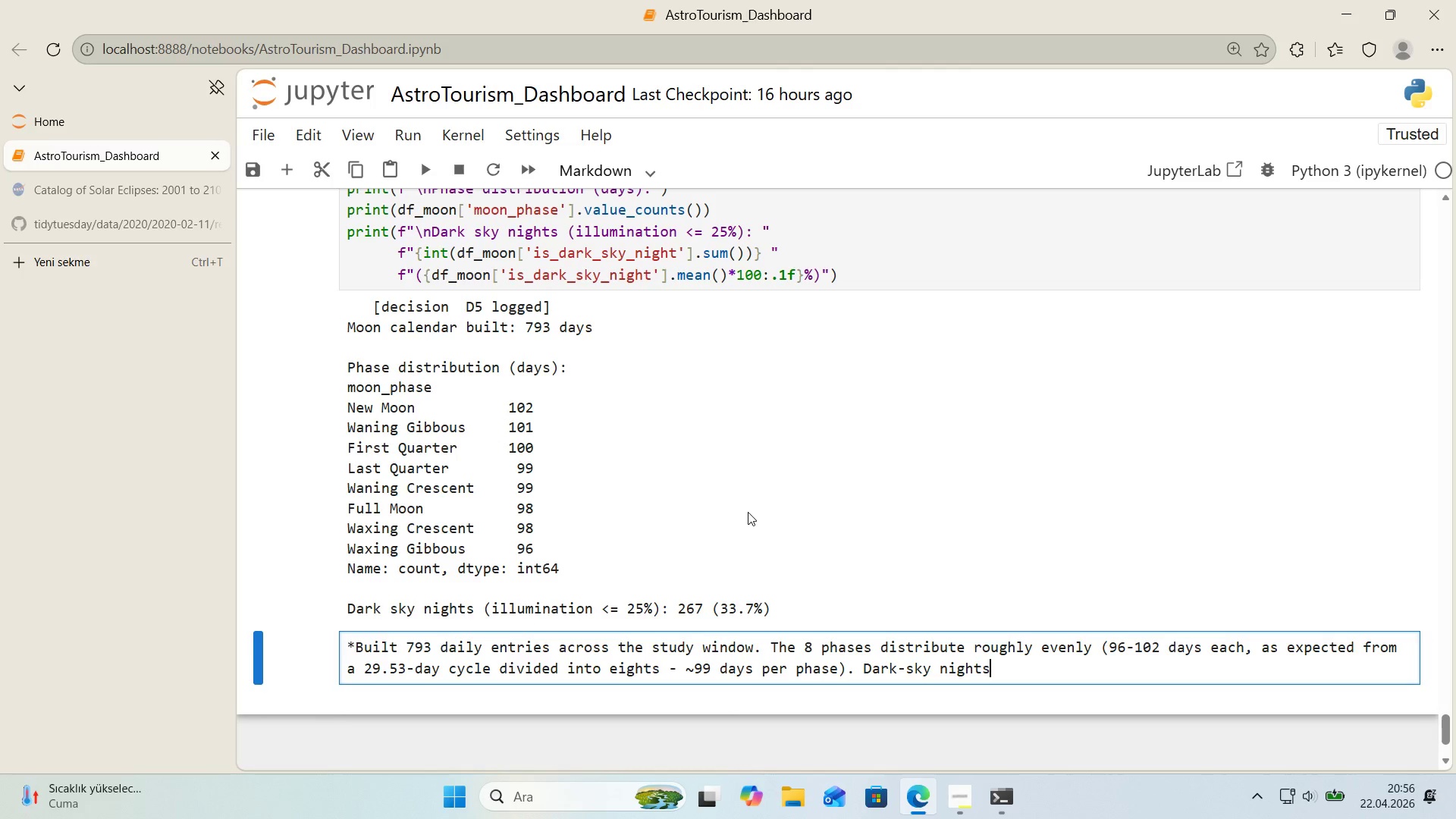 
wait(6.47)
 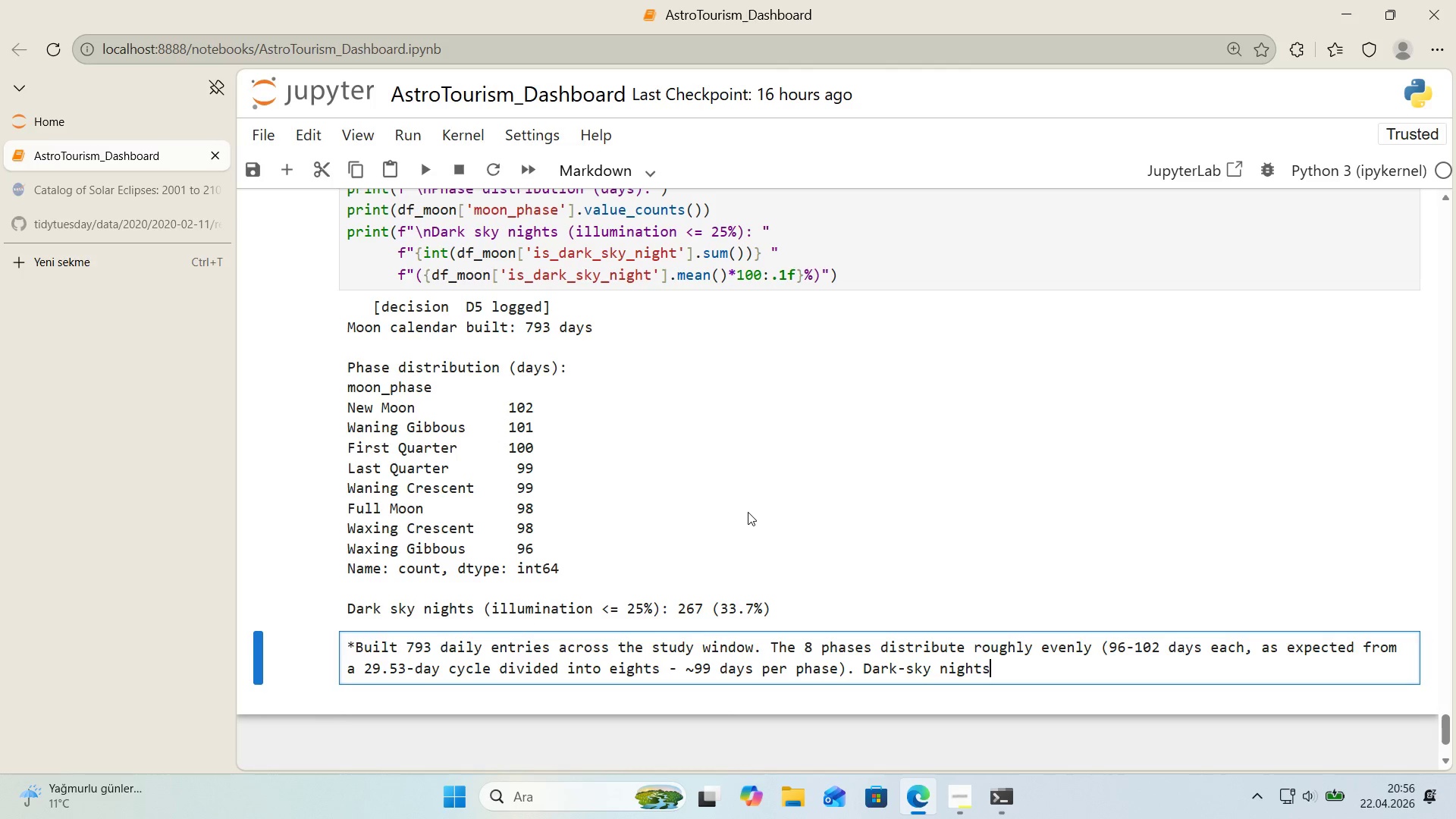 
type( *()
 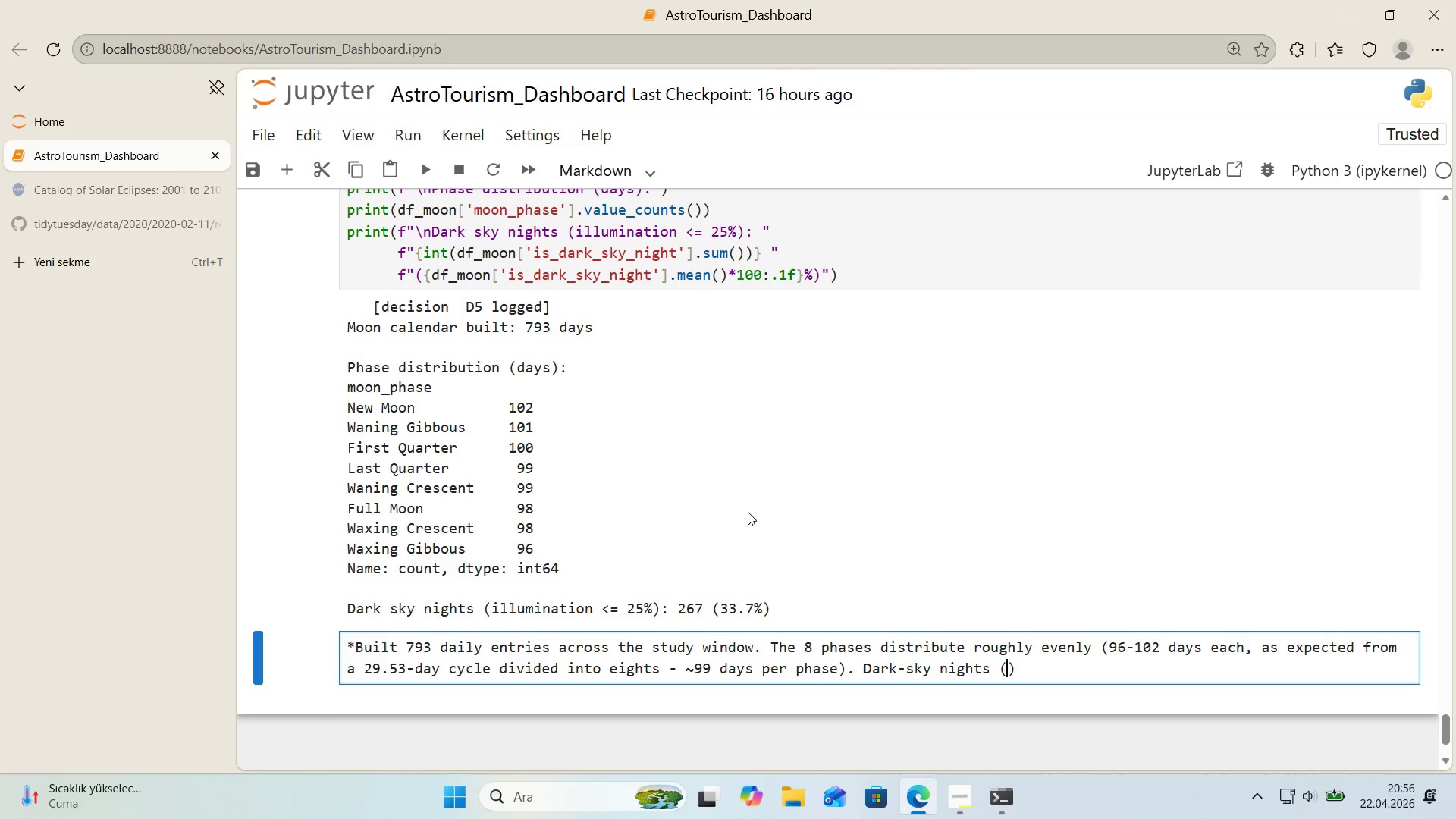 
 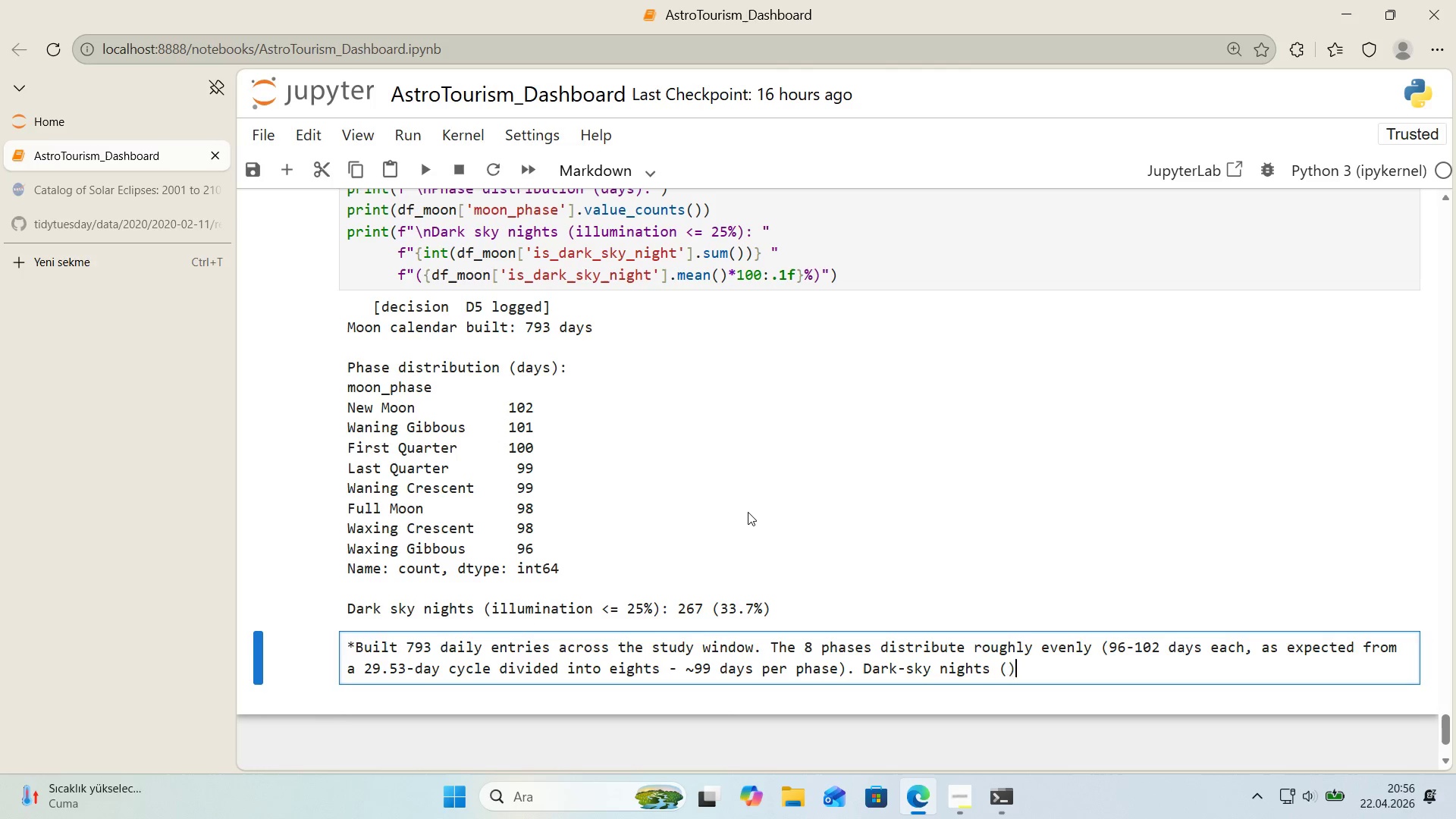 
key(ArrowLeft)
 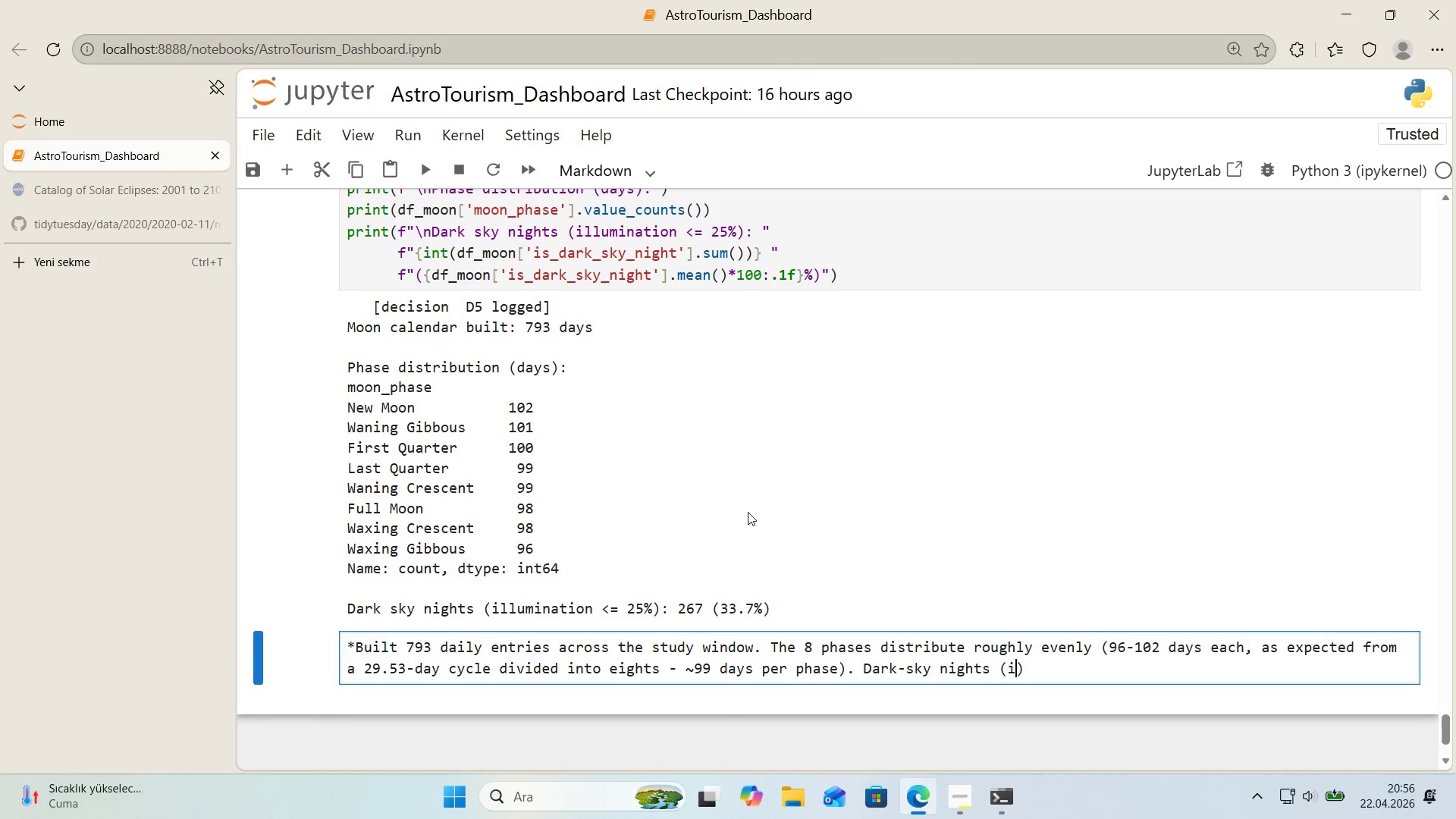 
type('llumn't)
key(Backspace)
key(Backspace)
key(Backspace)
 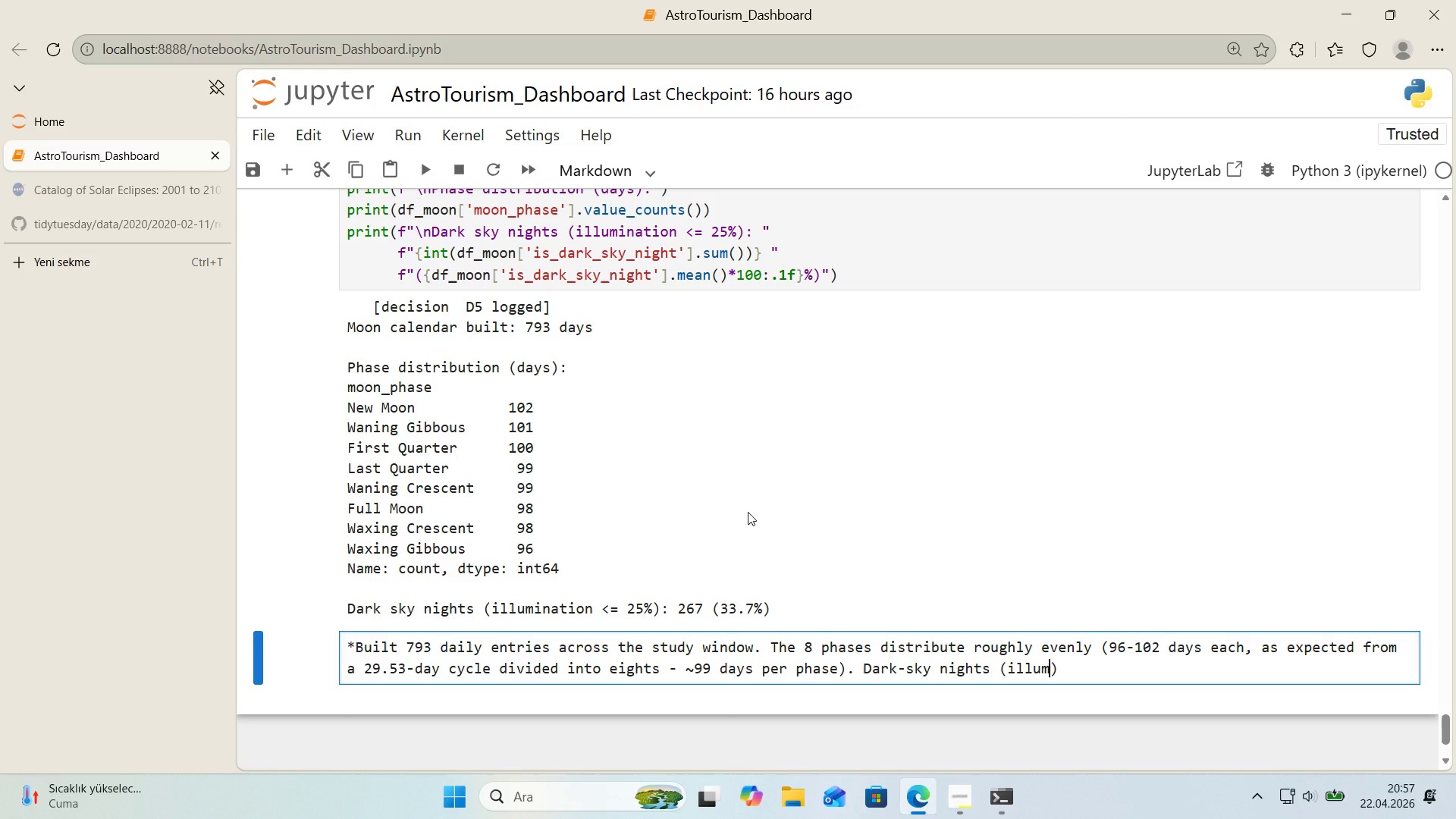 
wait(5.11)
 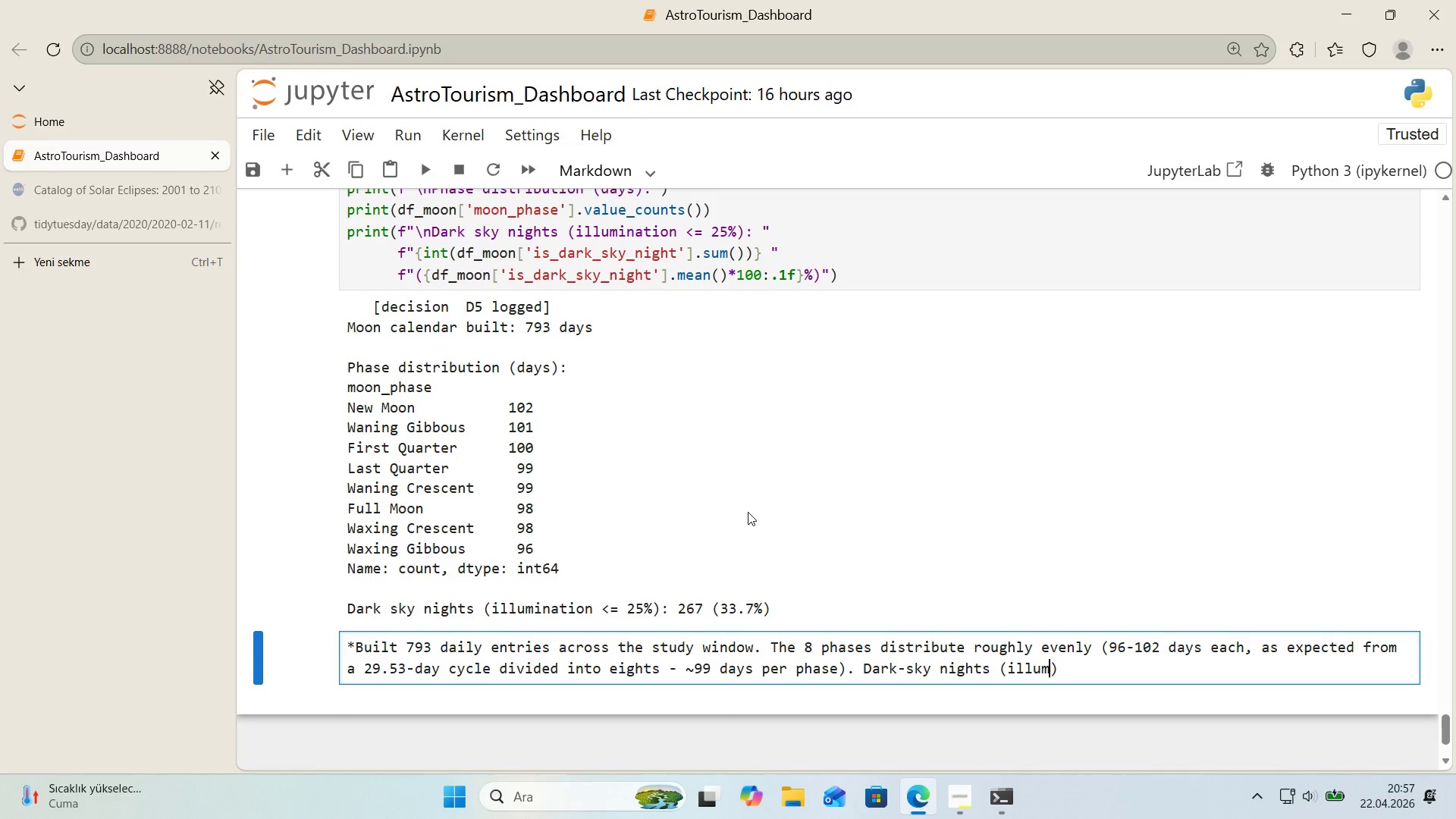 
type('nat'on [Break]) 25%)
 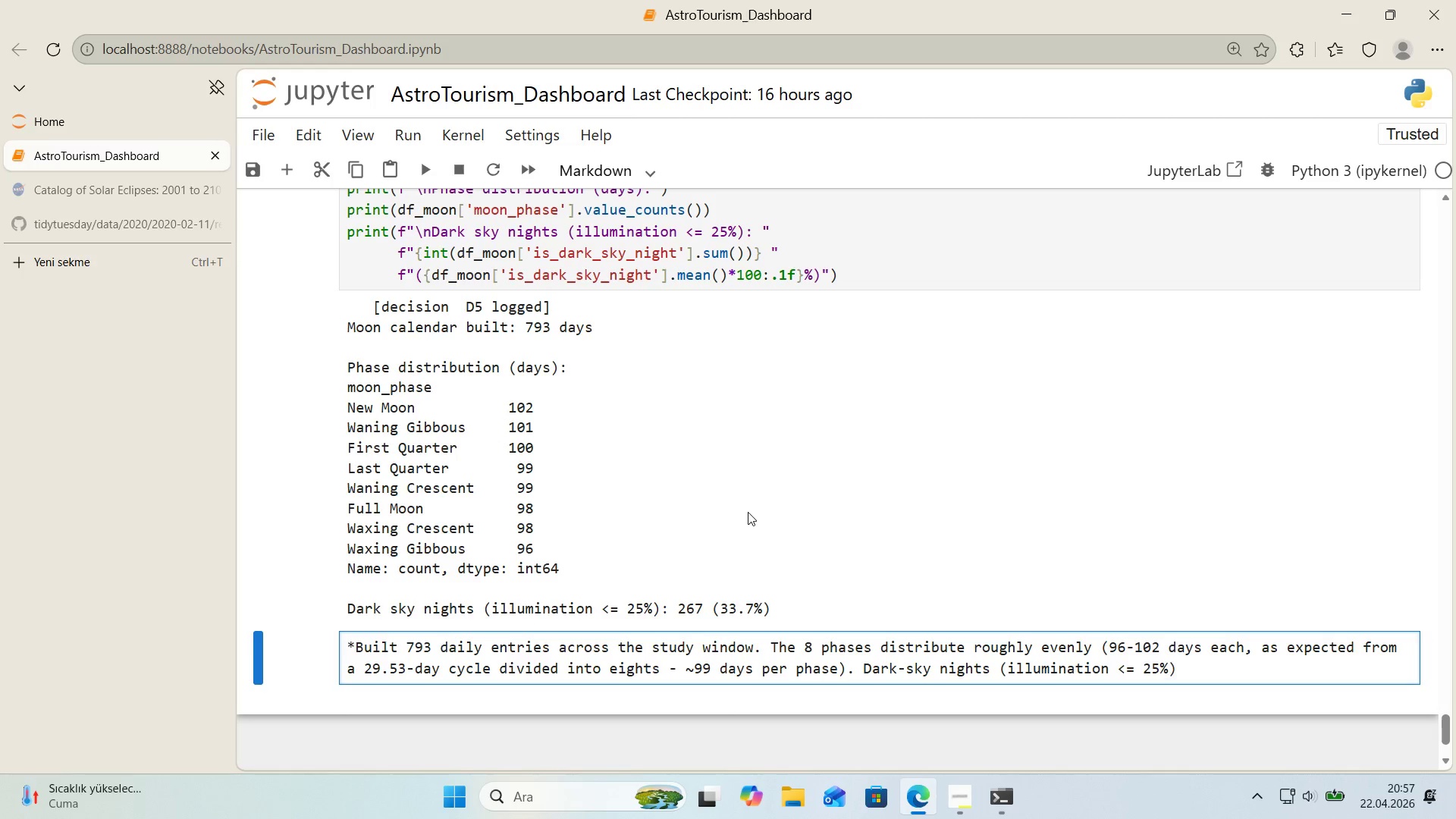 
key(ArrowRight)
 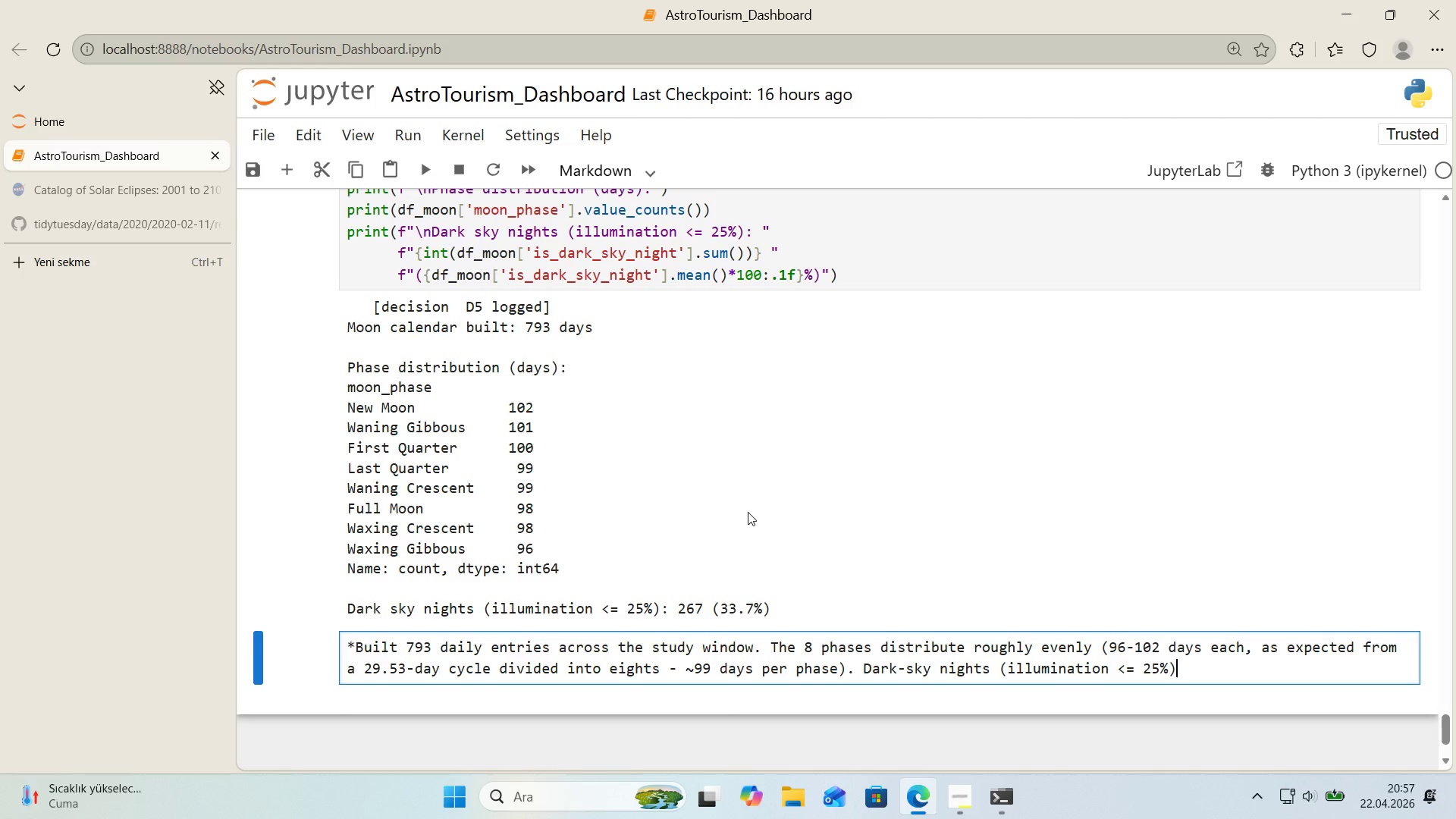 
type( make up t)
key(Backspace)
type(33.7% )
 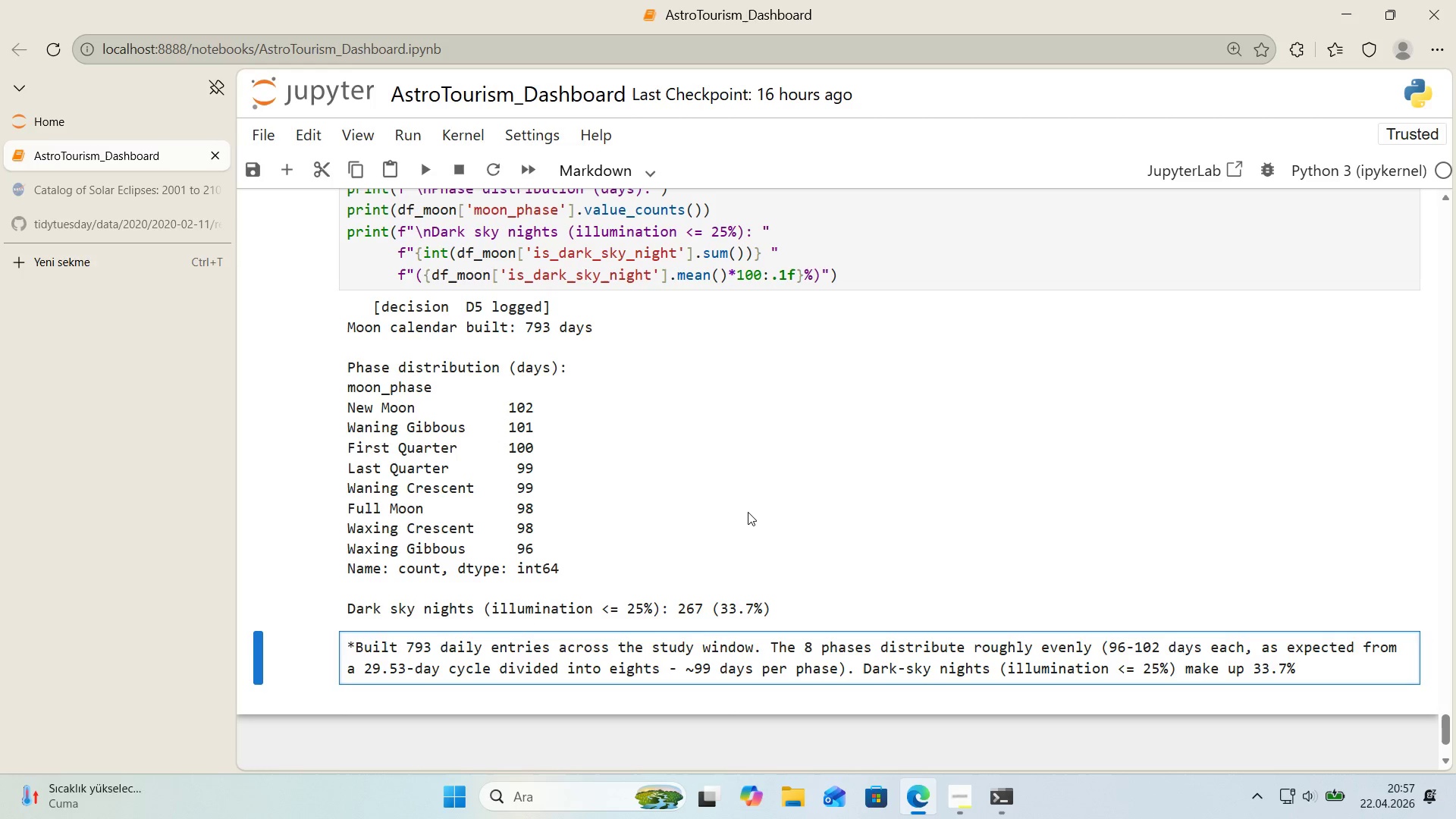 
type(of the w'ndow *()
 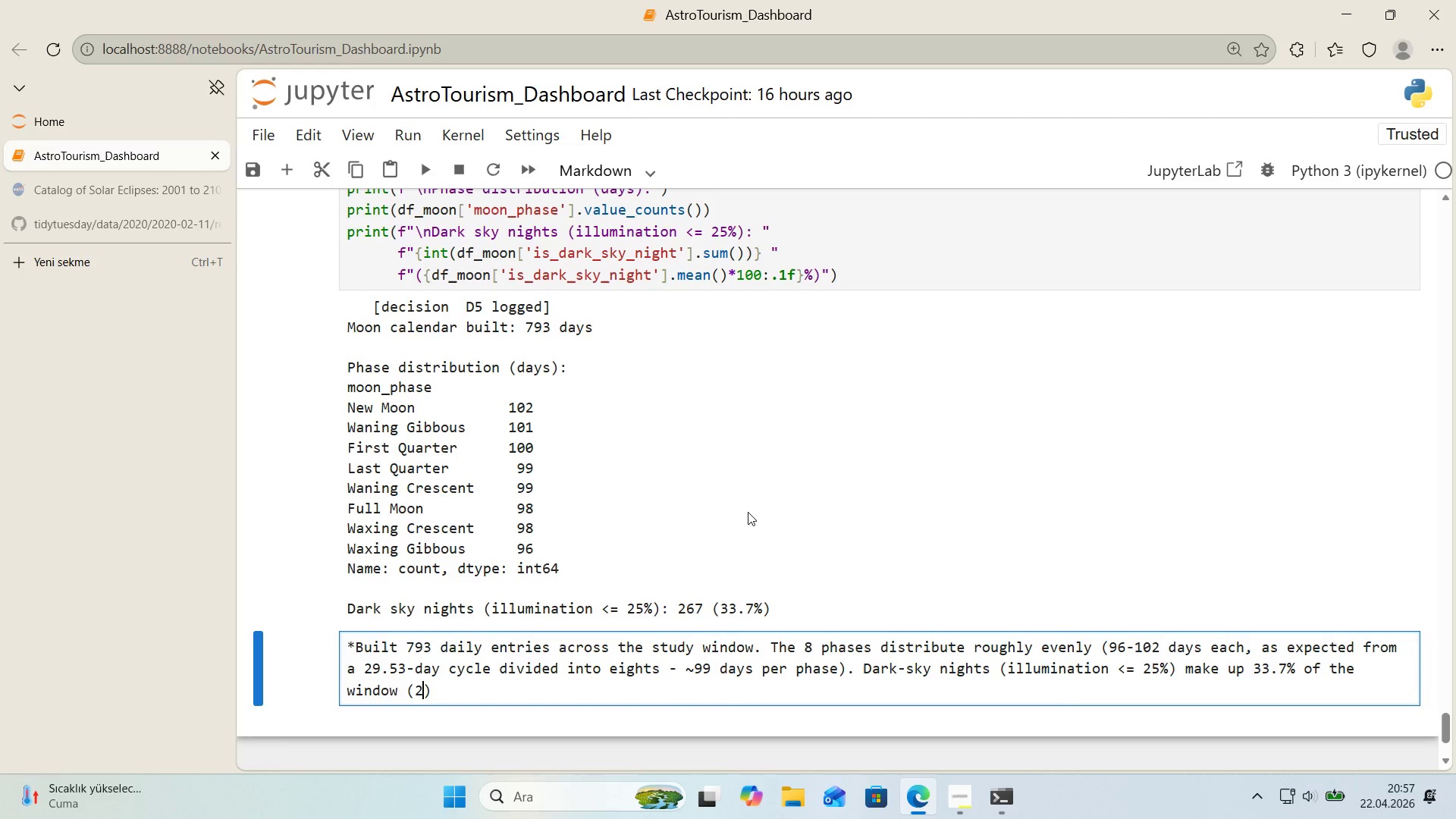 
 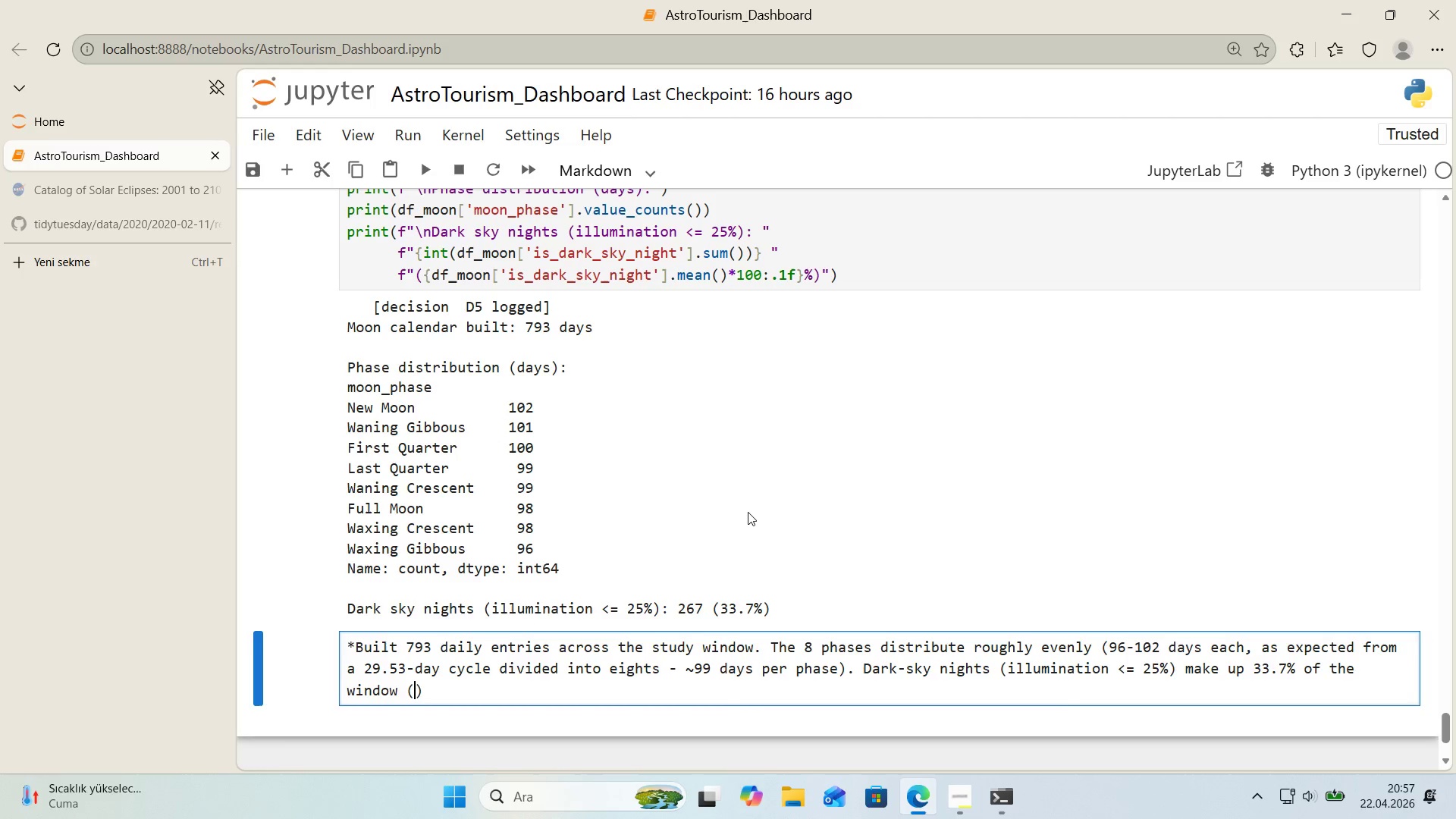 
key(ArrowLeft)
 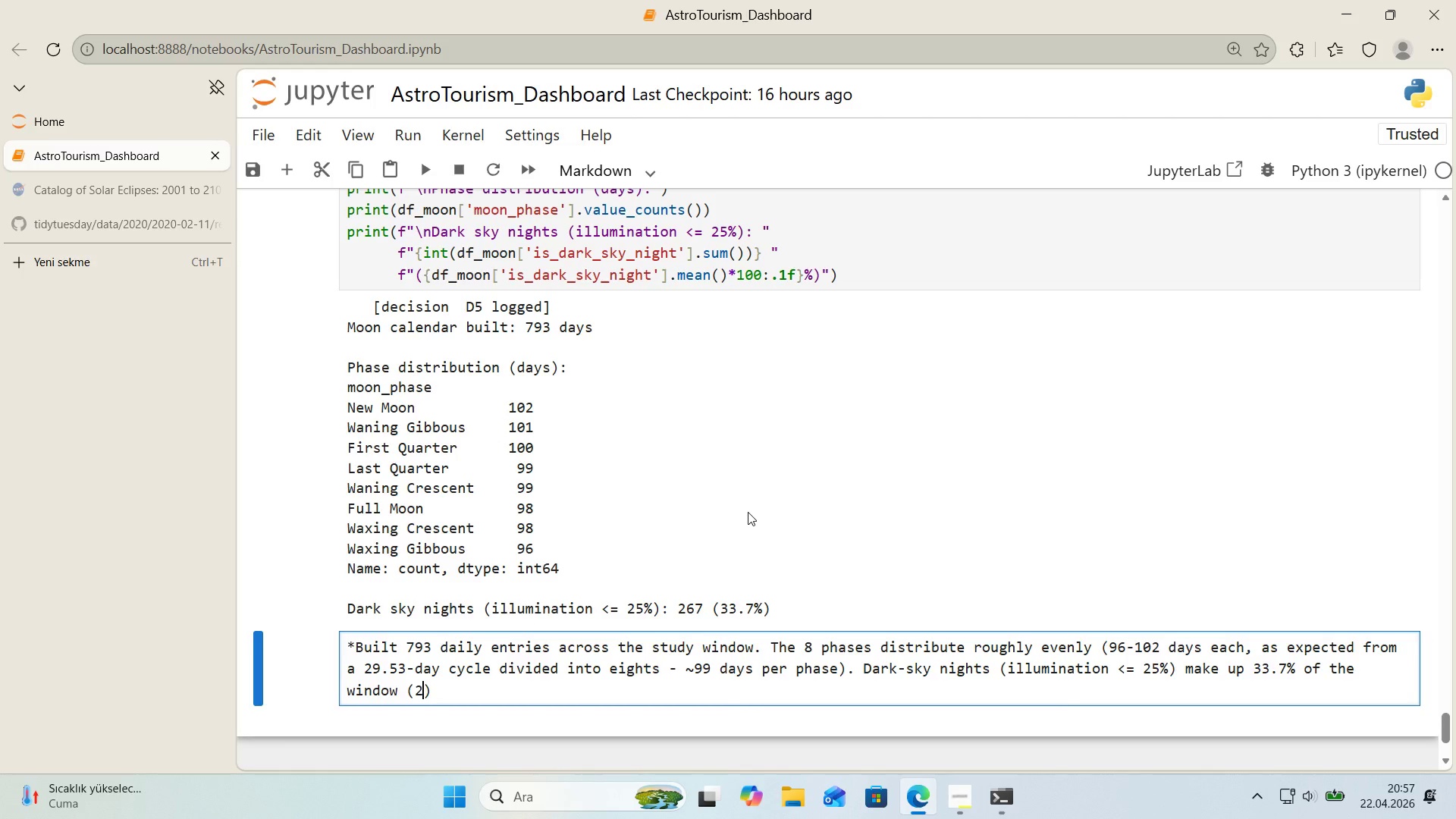 
type(267 days)
 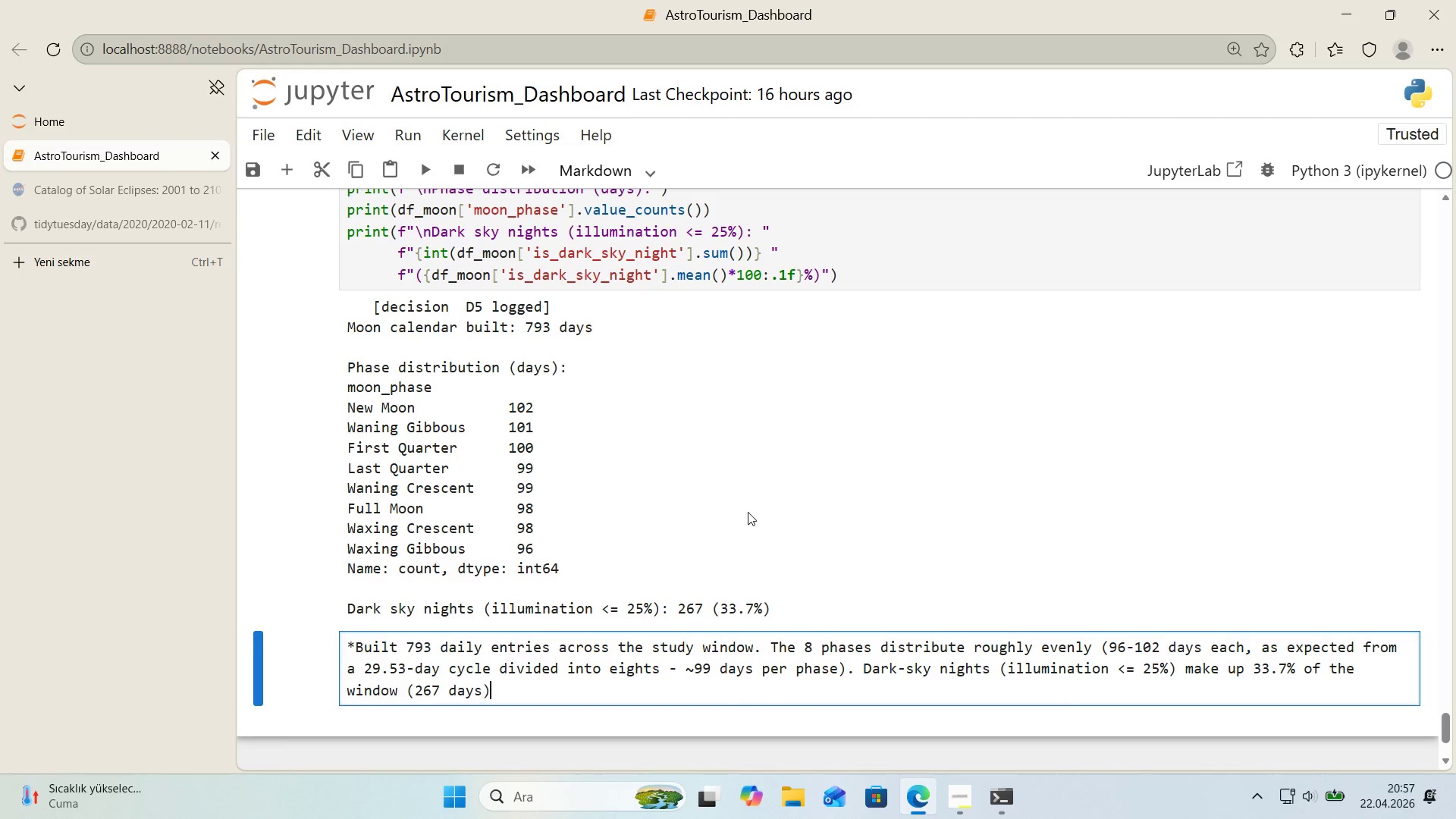 
key(ArrowRight)
 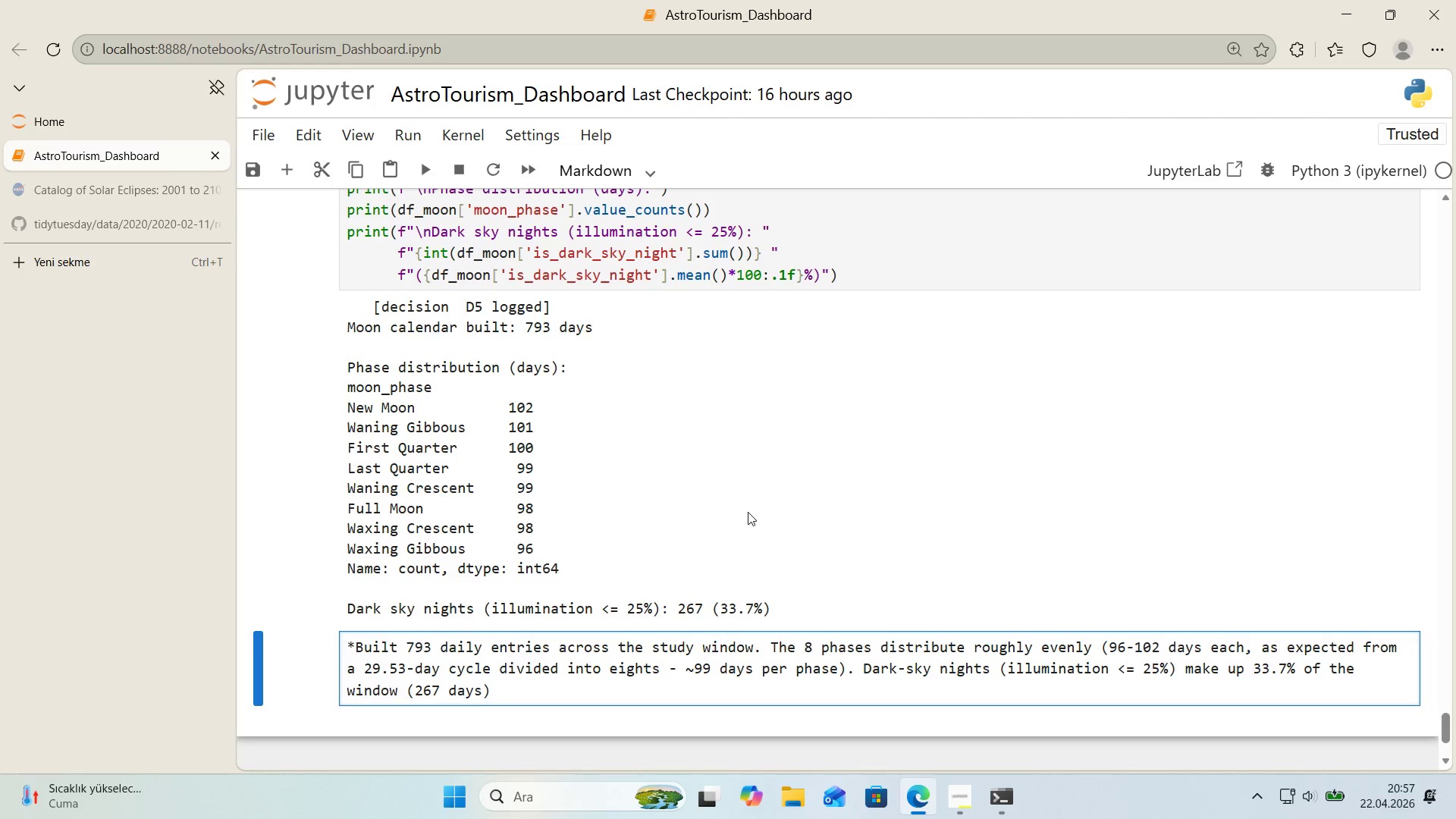 
type( th's 's the share of calendda)
key(Backspace)
key(Backspace)
type(ar t'me when a stargaz'ng package has a clear natural advantage, 'ndependent of any spec'f'c v)
key(Backspace)
type(event.)
 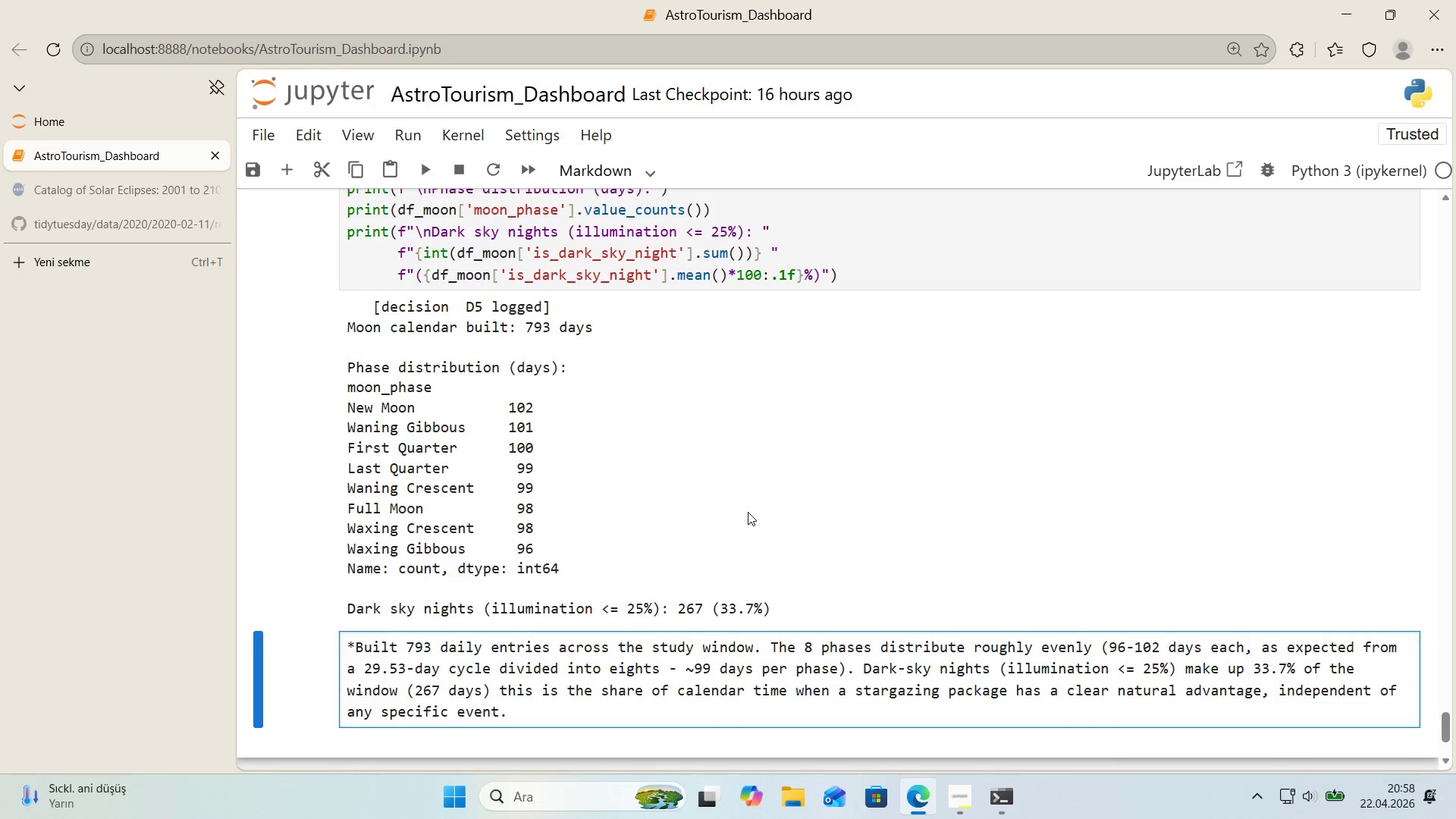 
key(Shift+Enter)
 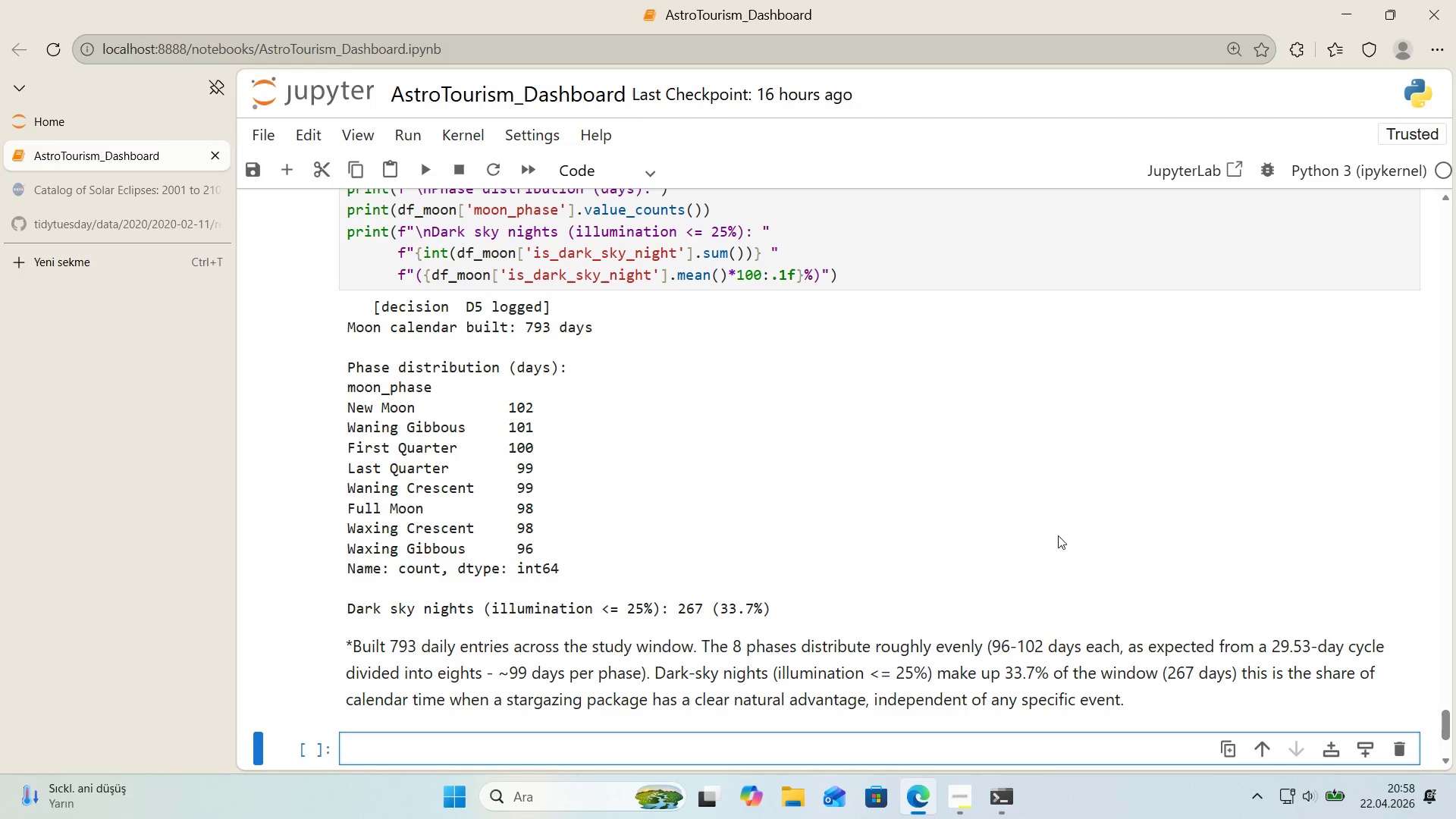 
double_click([1097, 686])
 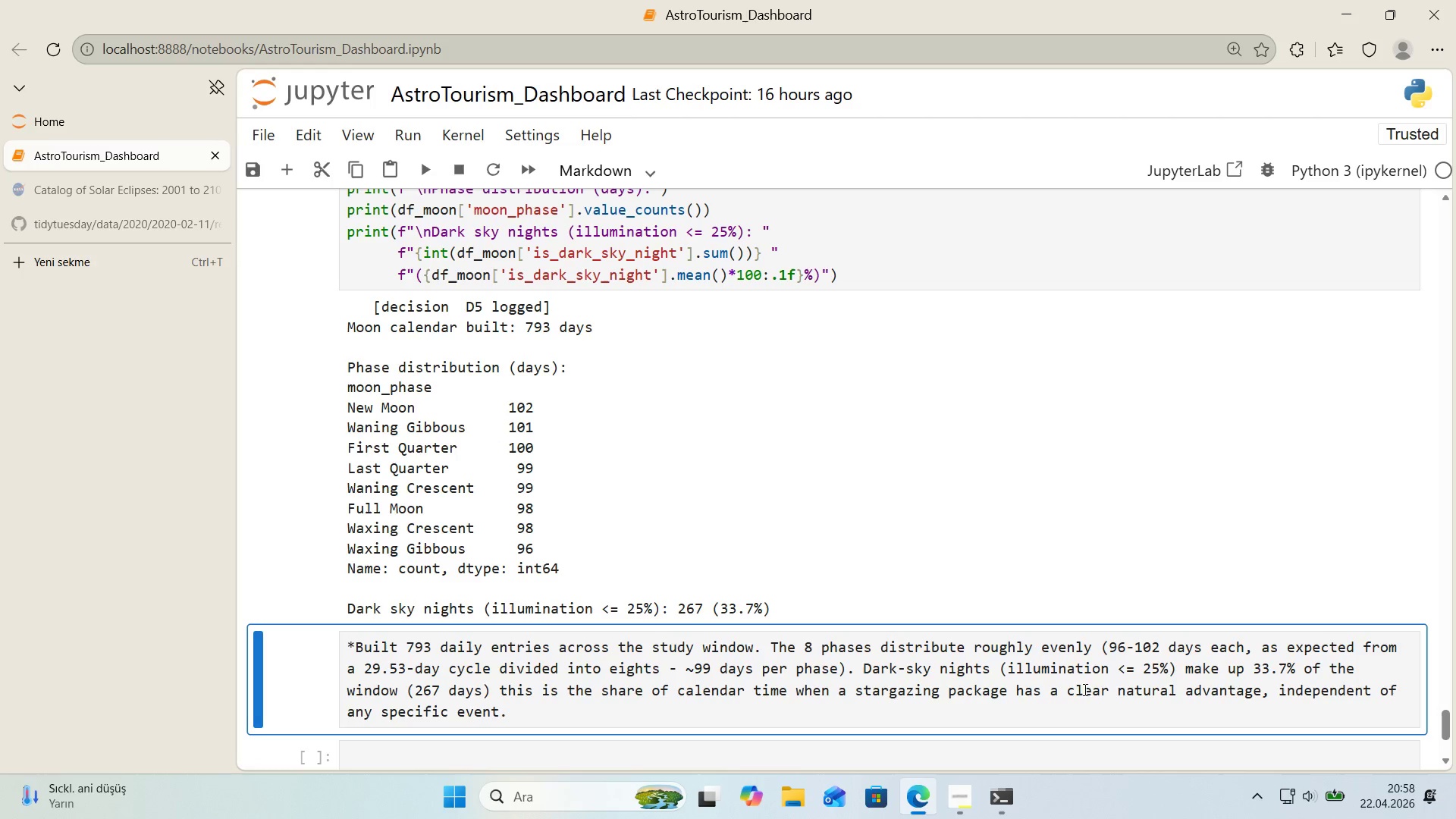 
left_click([1017, 713])
 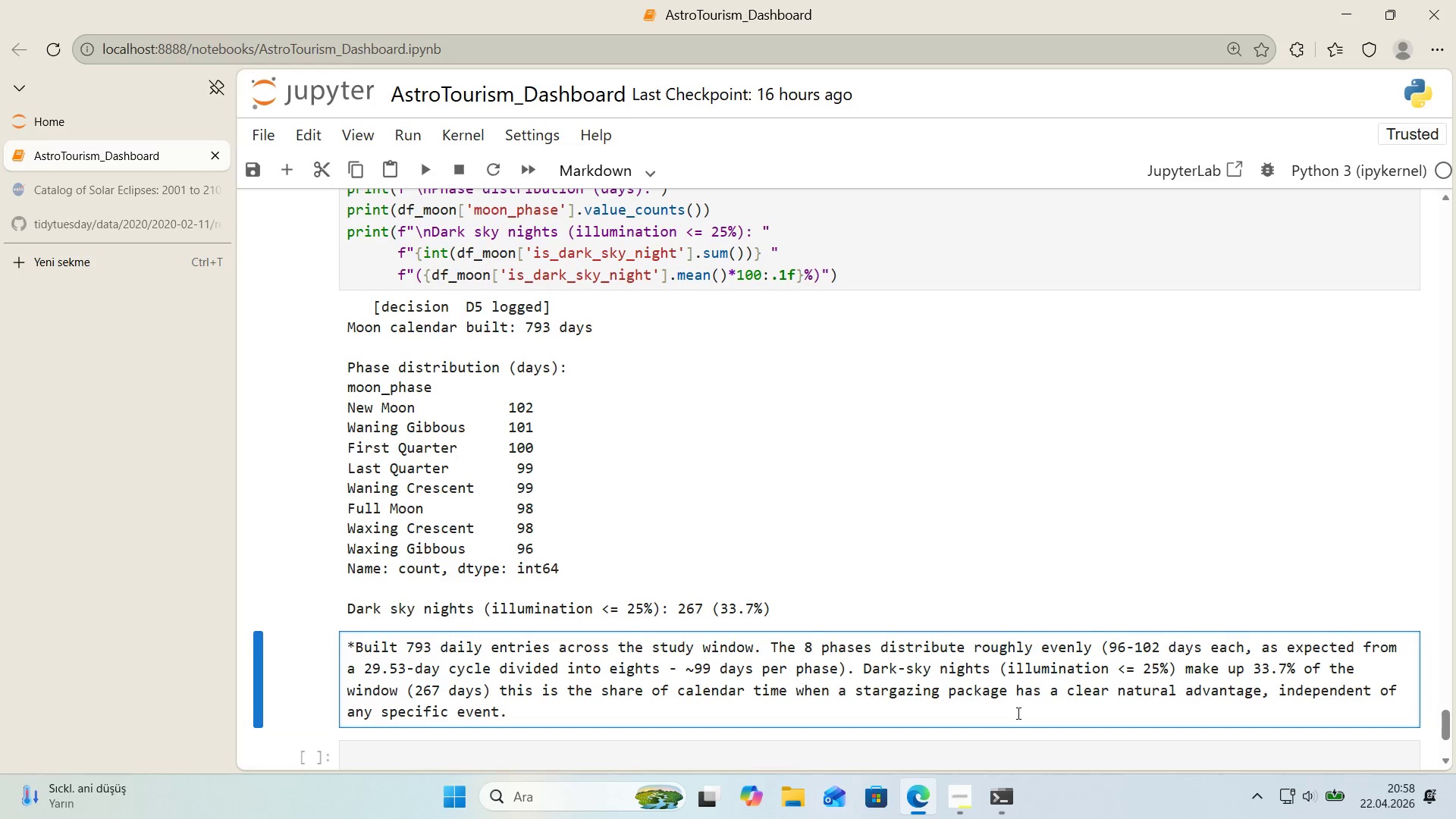 
key(NumpadMultiply)
 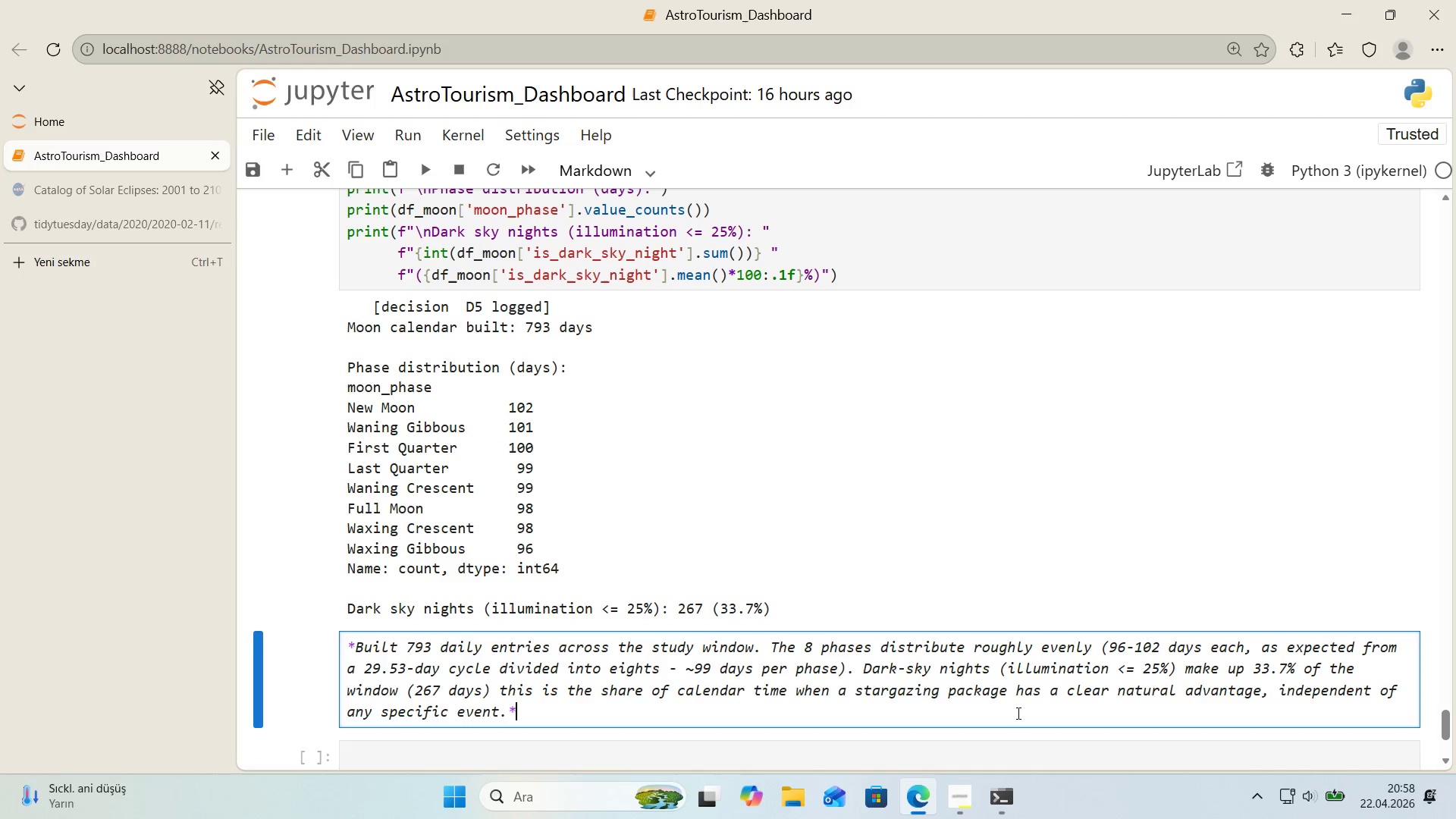 
key(Enter)
 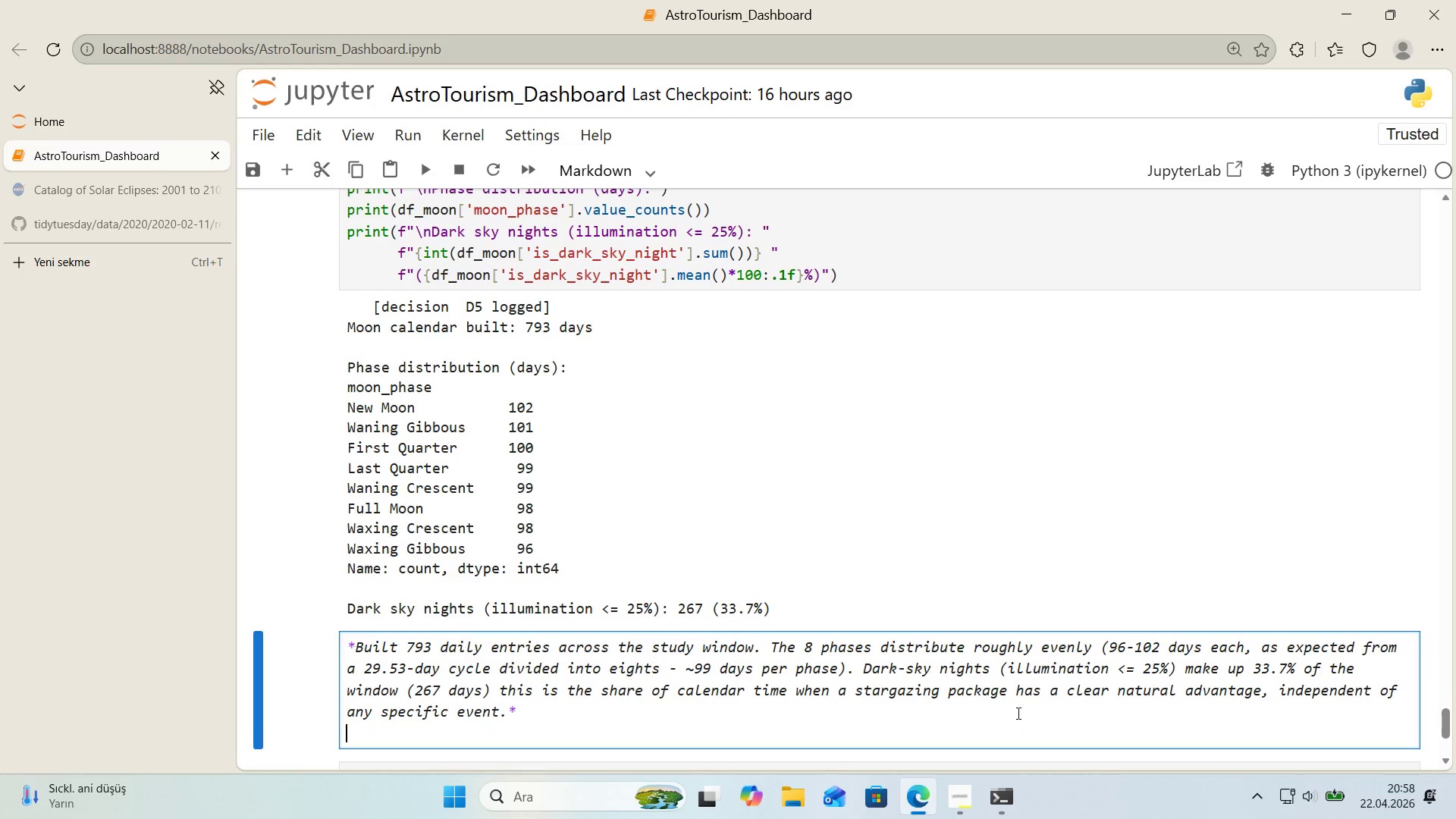 
key(Backspace)
 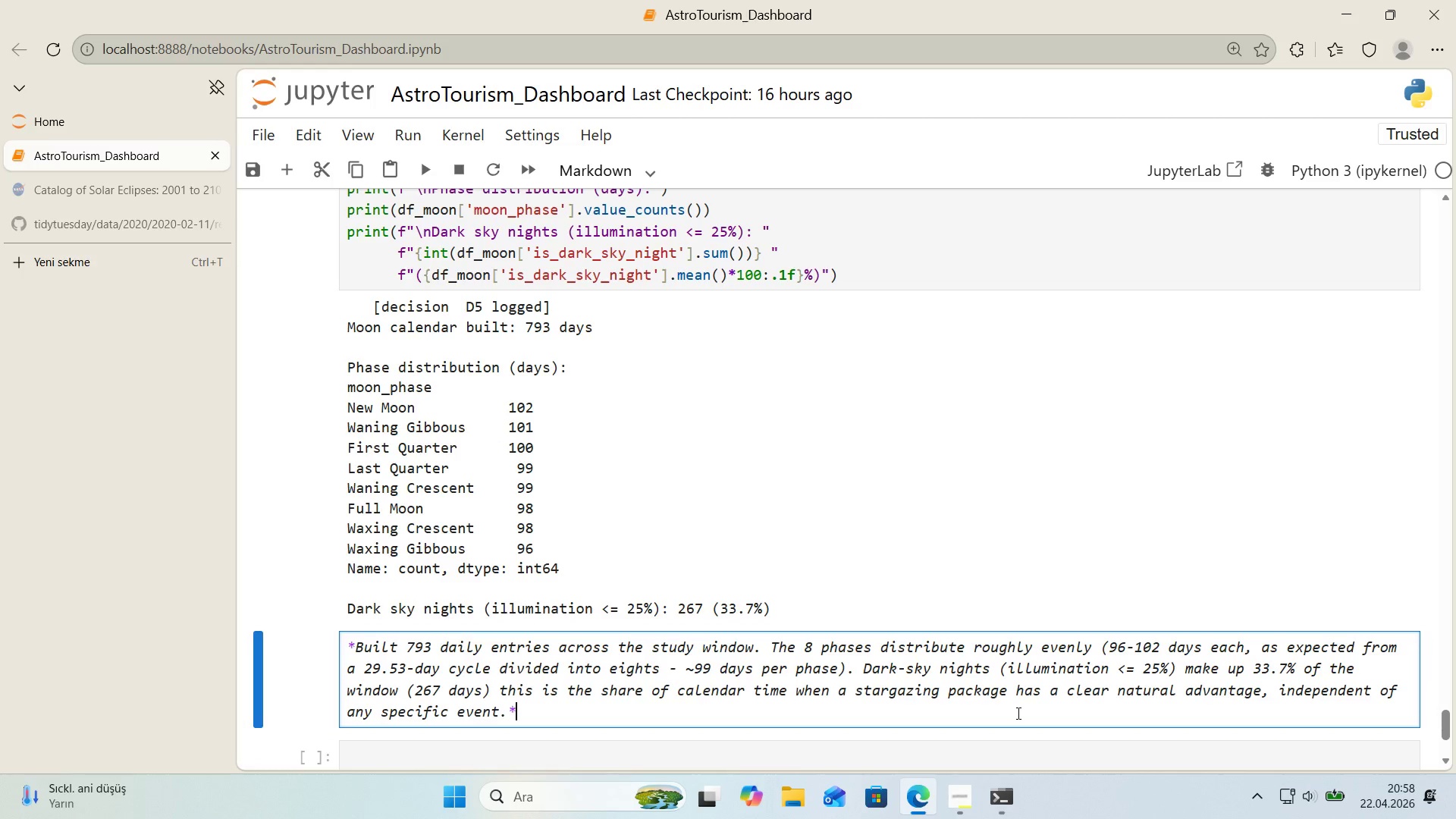 
key(Shift+ShiftLeft)
 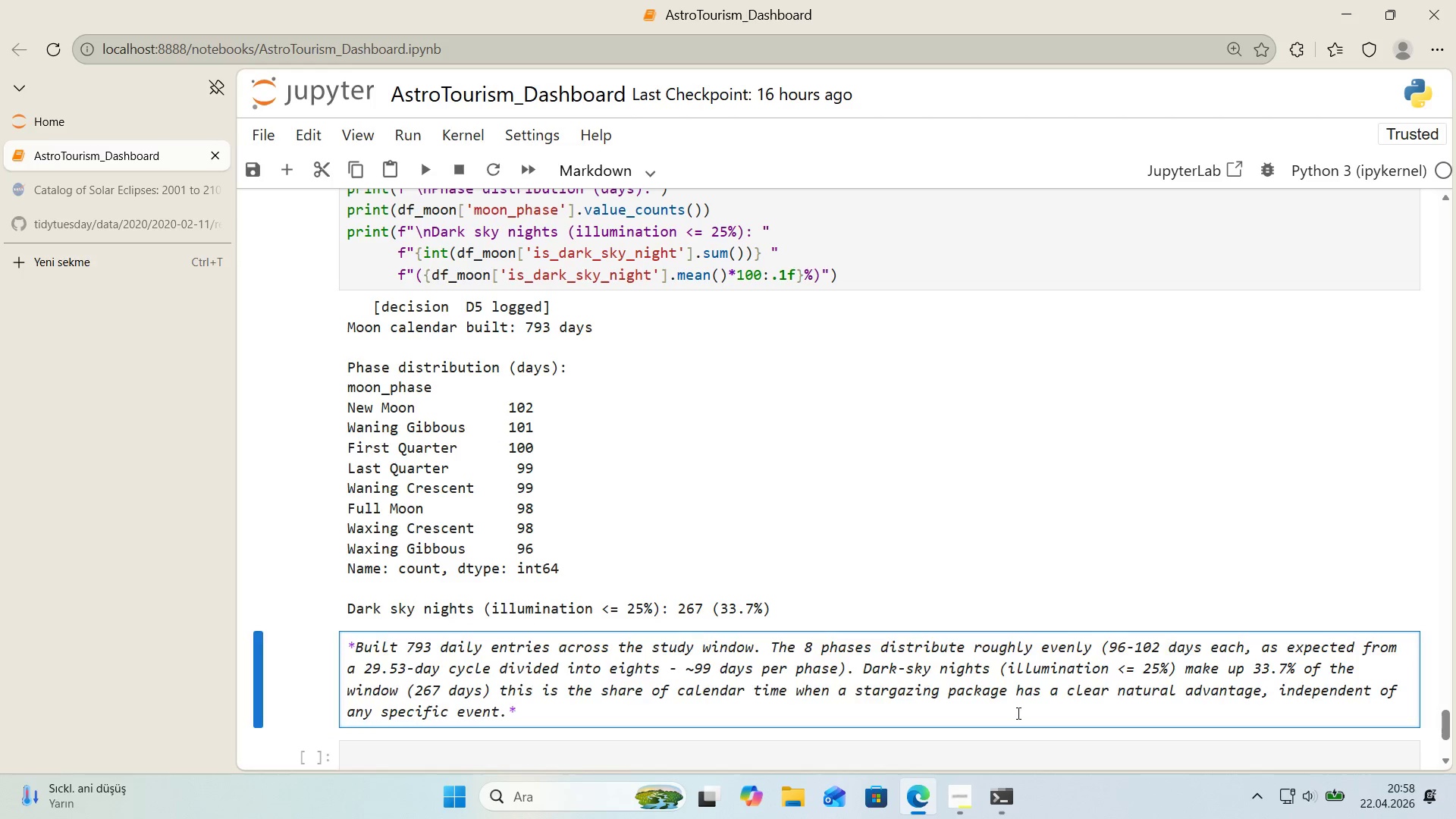 
key(Shift+Enter)
 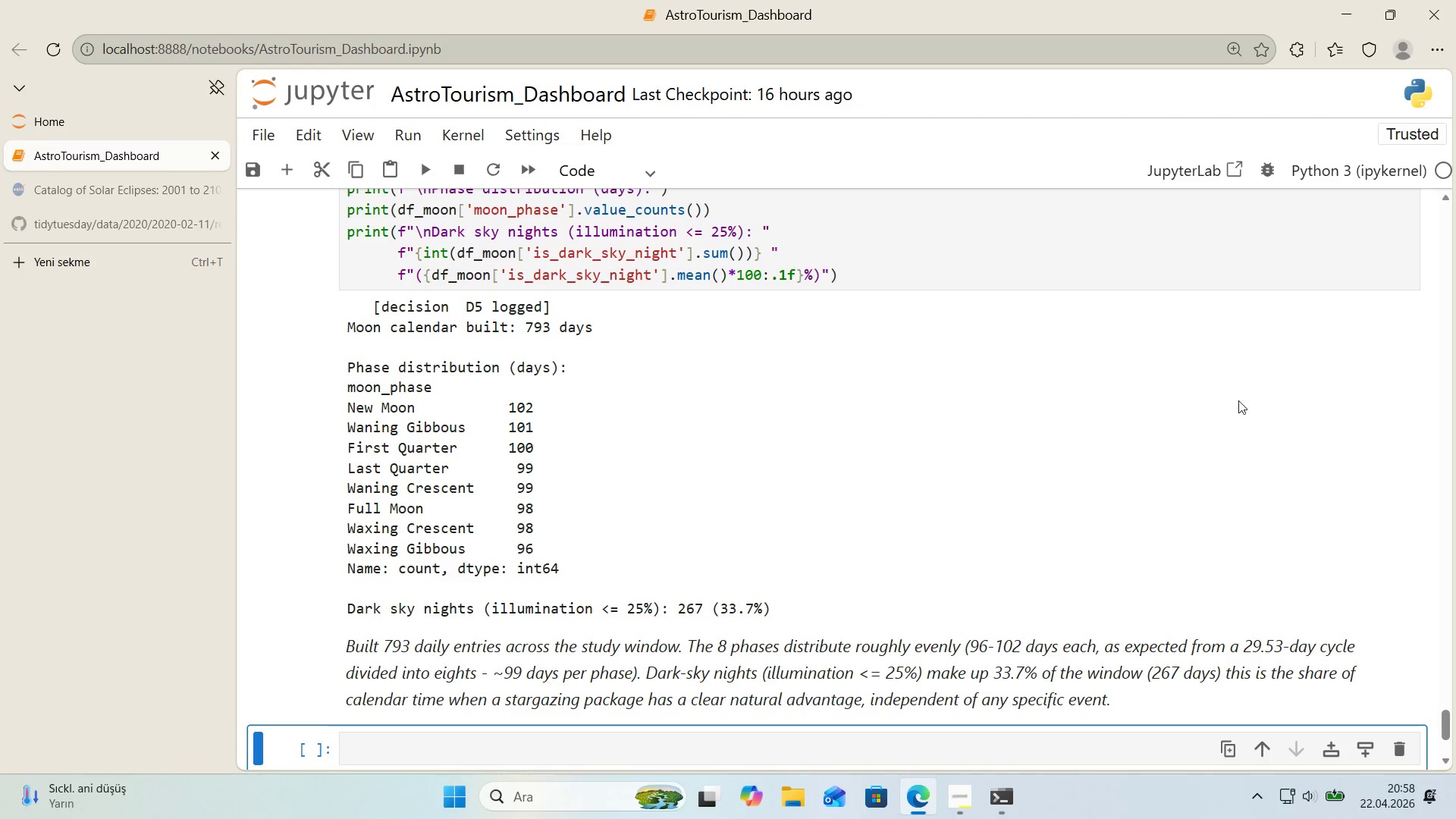 
scroll: coordinate [1250, 372], scroll_direction: down, amount: 1.0
 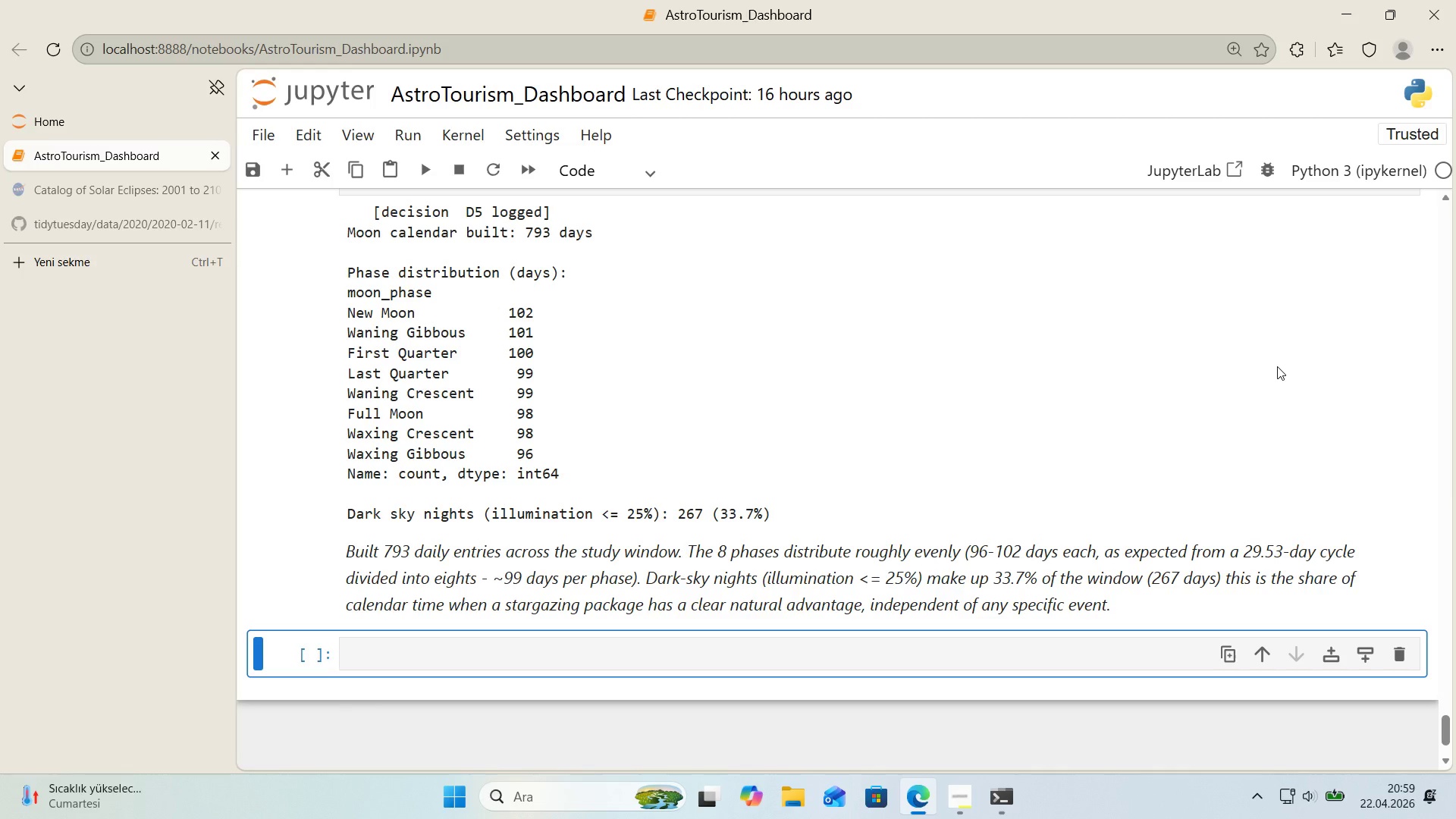 
wait(73.73)
 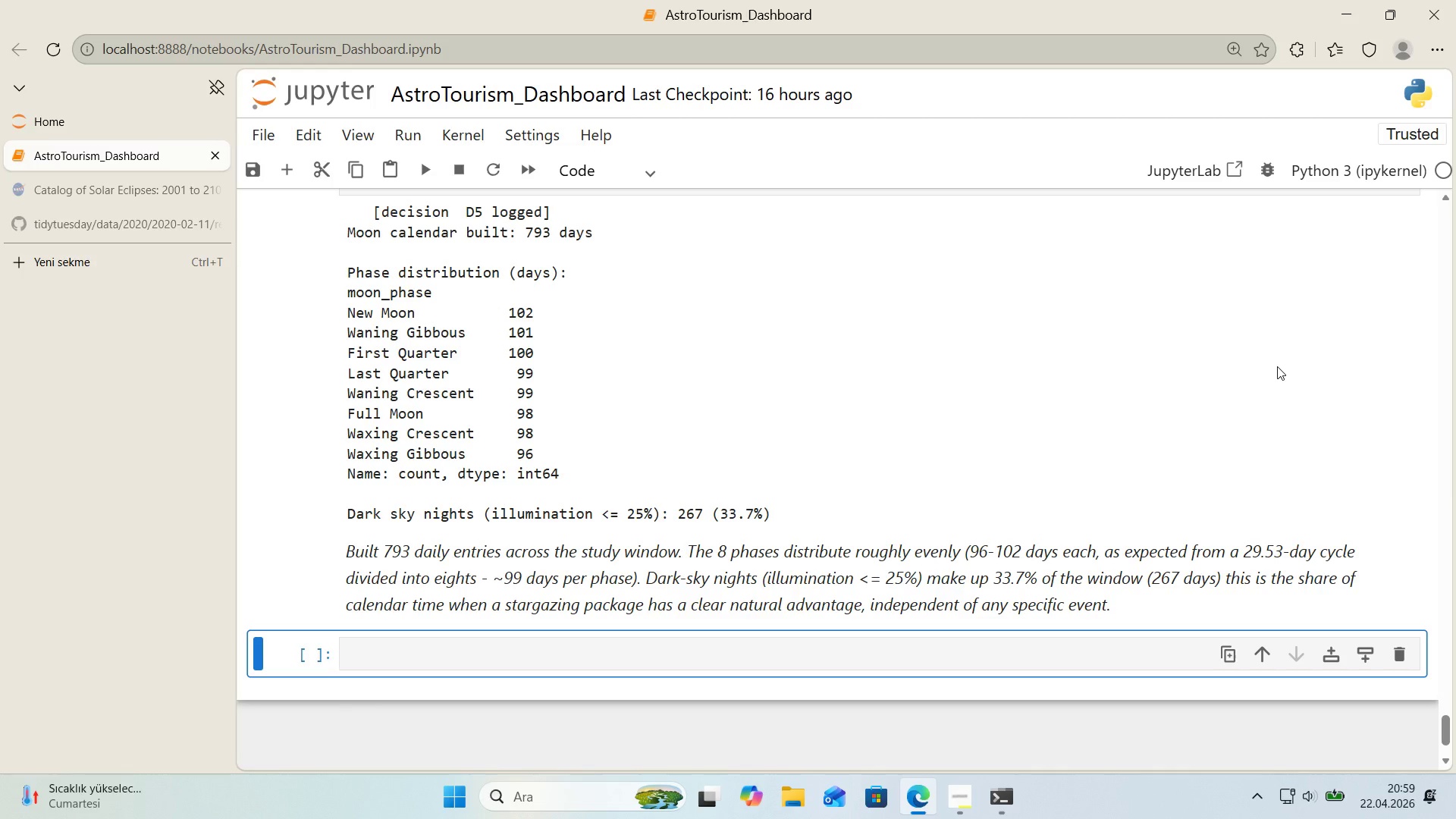 
scroll: coordinate [1203, 364], scroll_direction: down, amount: 1.0
 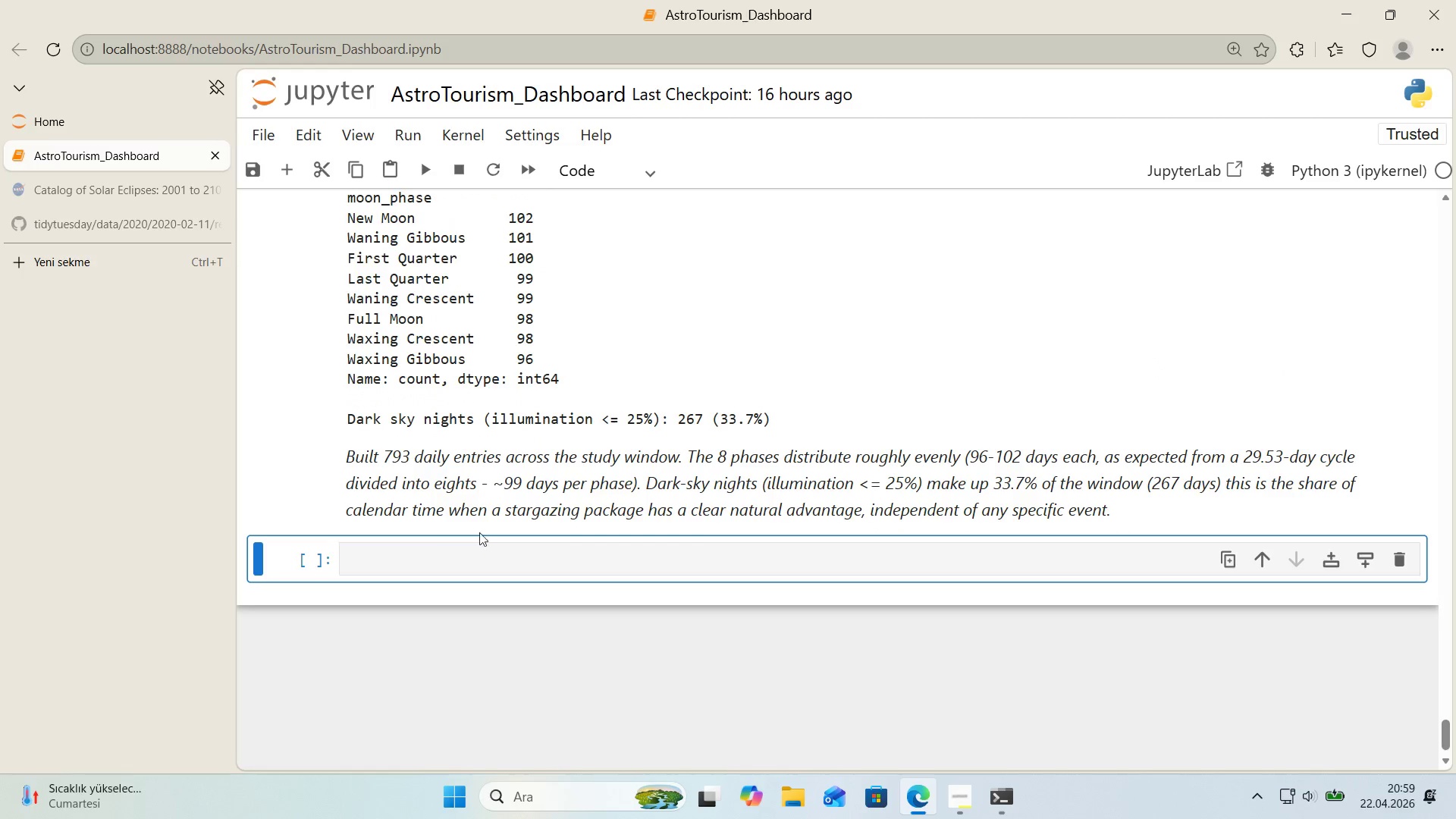 
left_click([447, 553])
 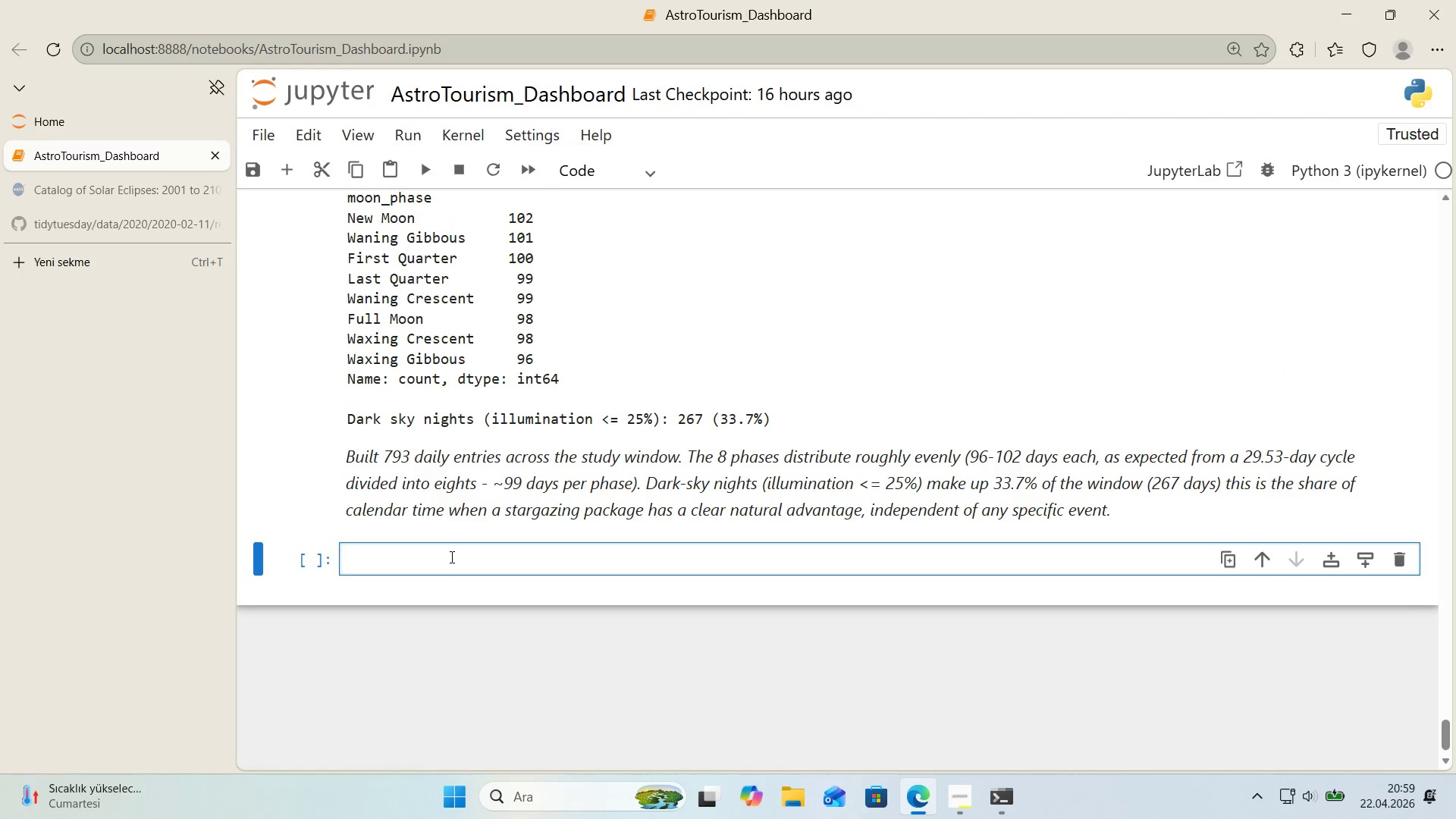 
key(Alt+Control+3)
 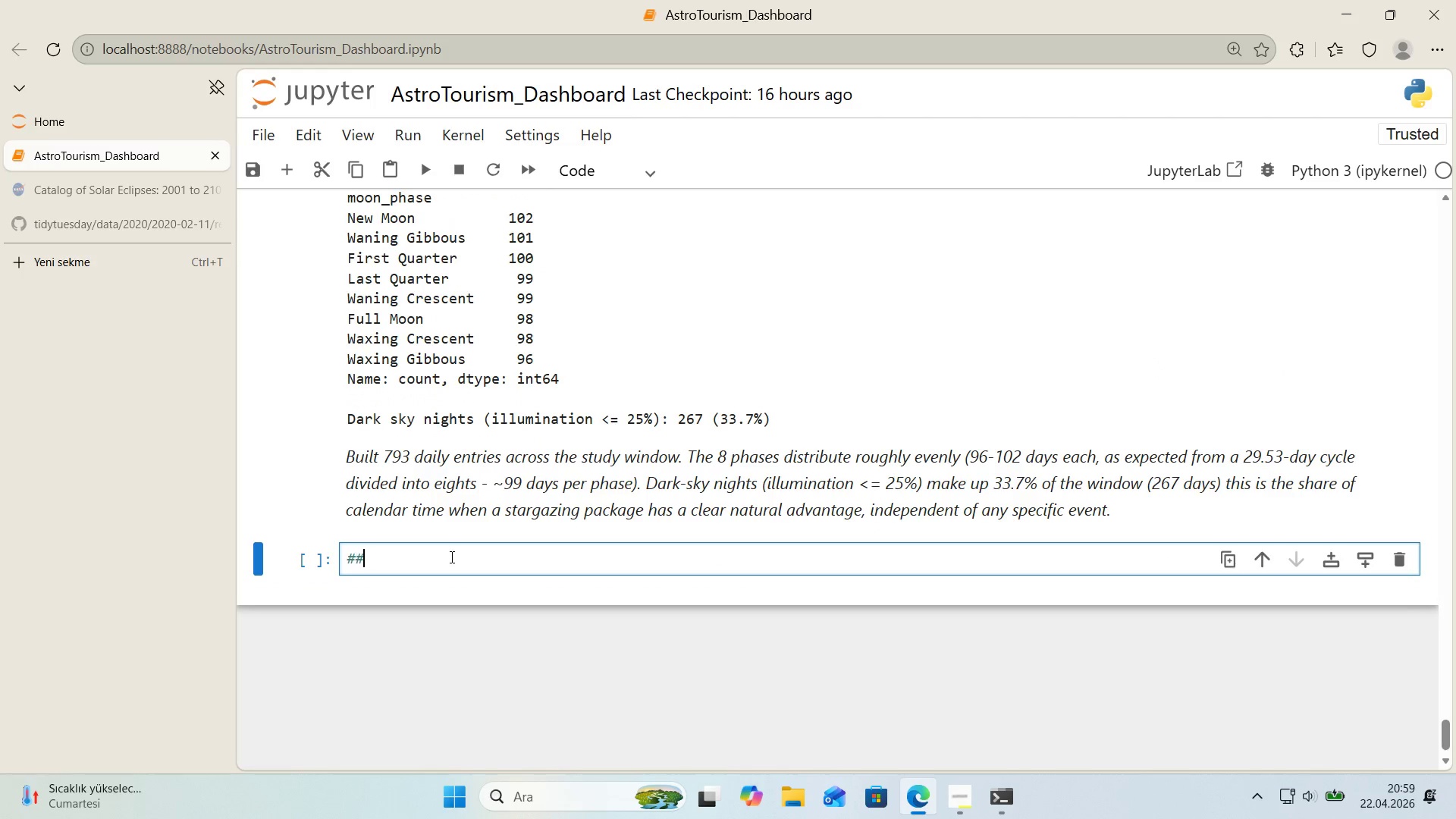 
key(Alt+Control+3)
 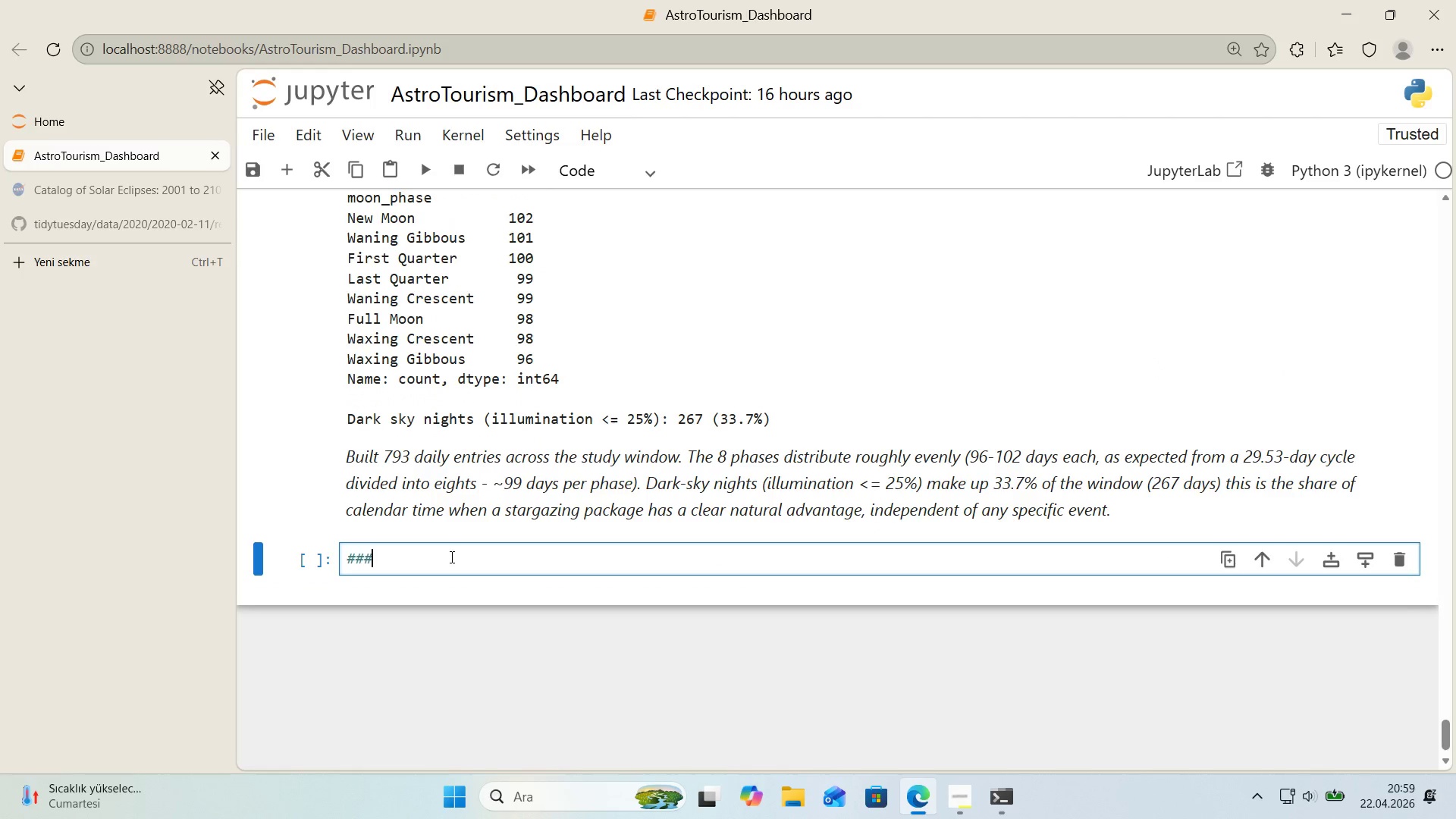 
key(Alt+Control+3)
 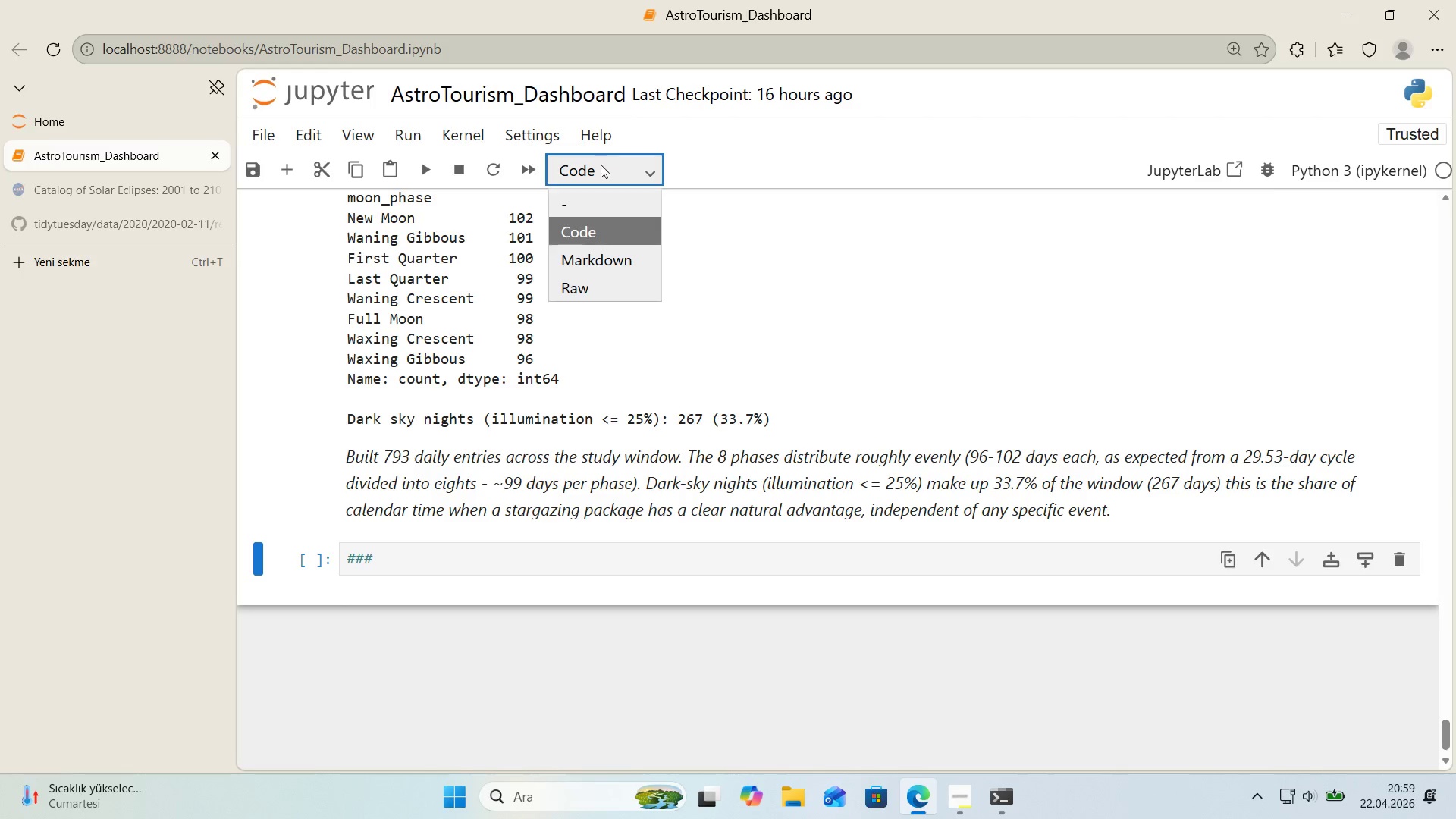 
double_click([604, 262])
 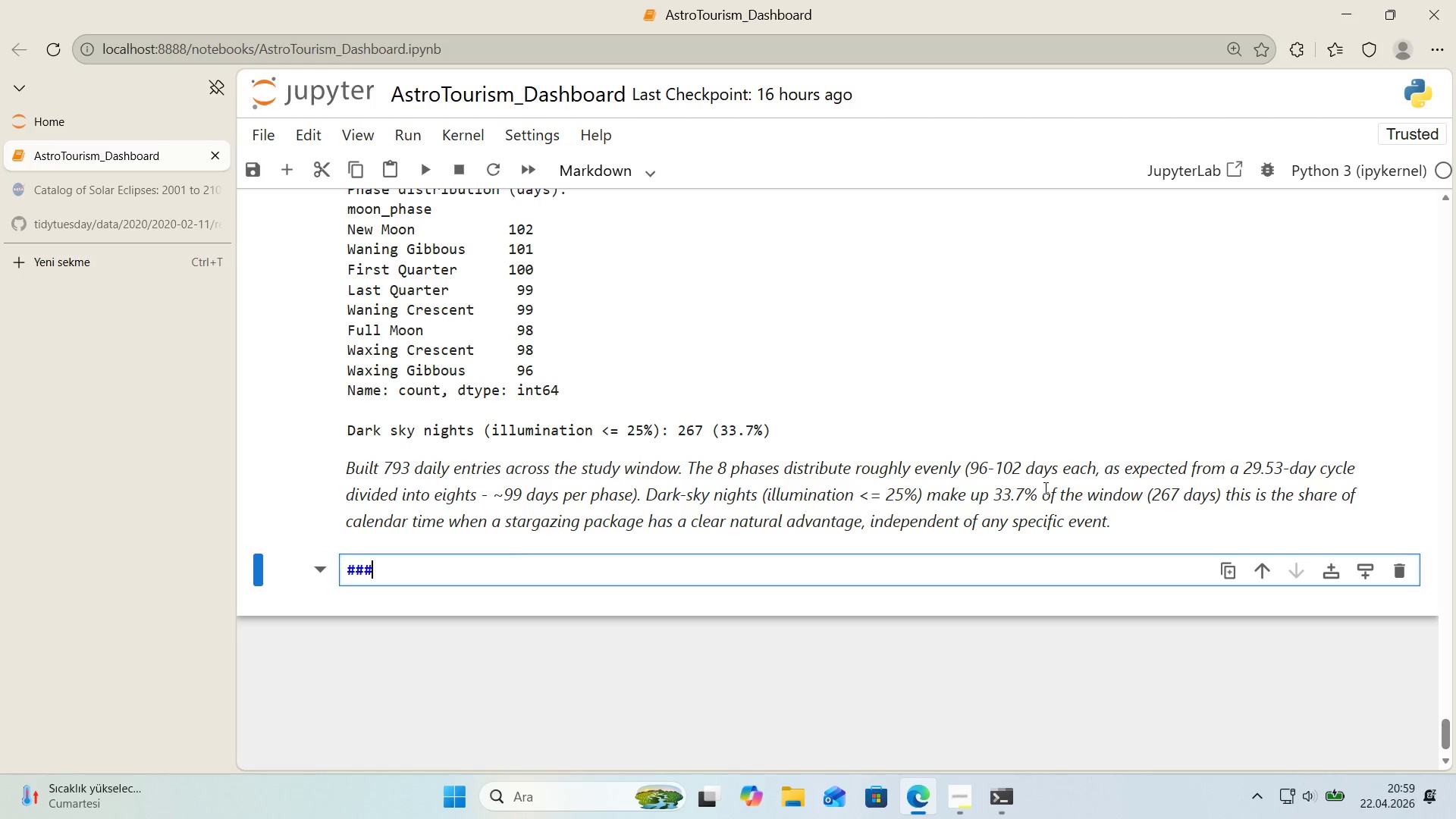 
scroll: coordinate [1210, 615], scroll_direction: down, amount: 1.0
 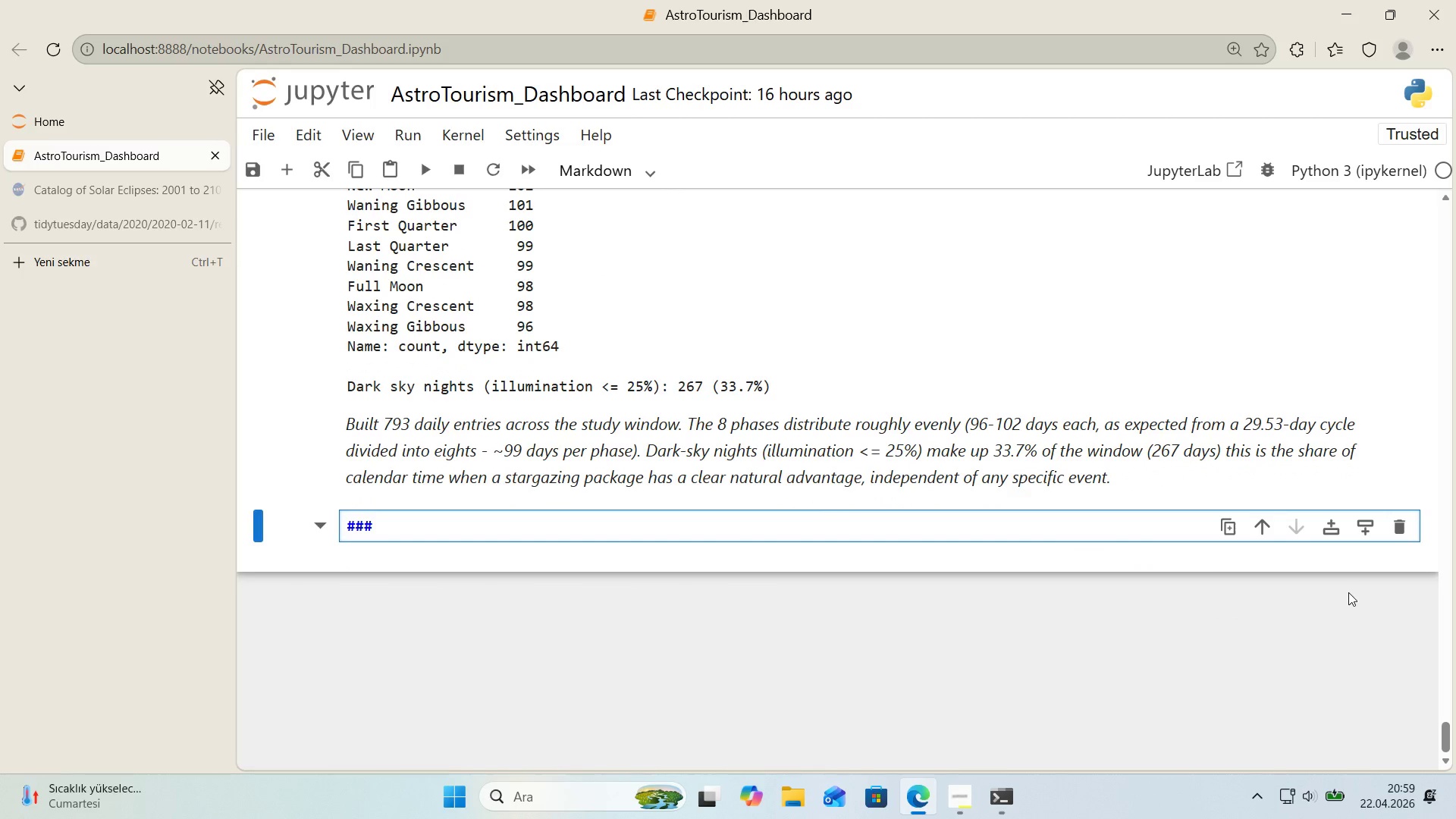 
type( 3B.)
key(Backspace)
key(Backspace)
type(b. Meteor Shower Calendar)
 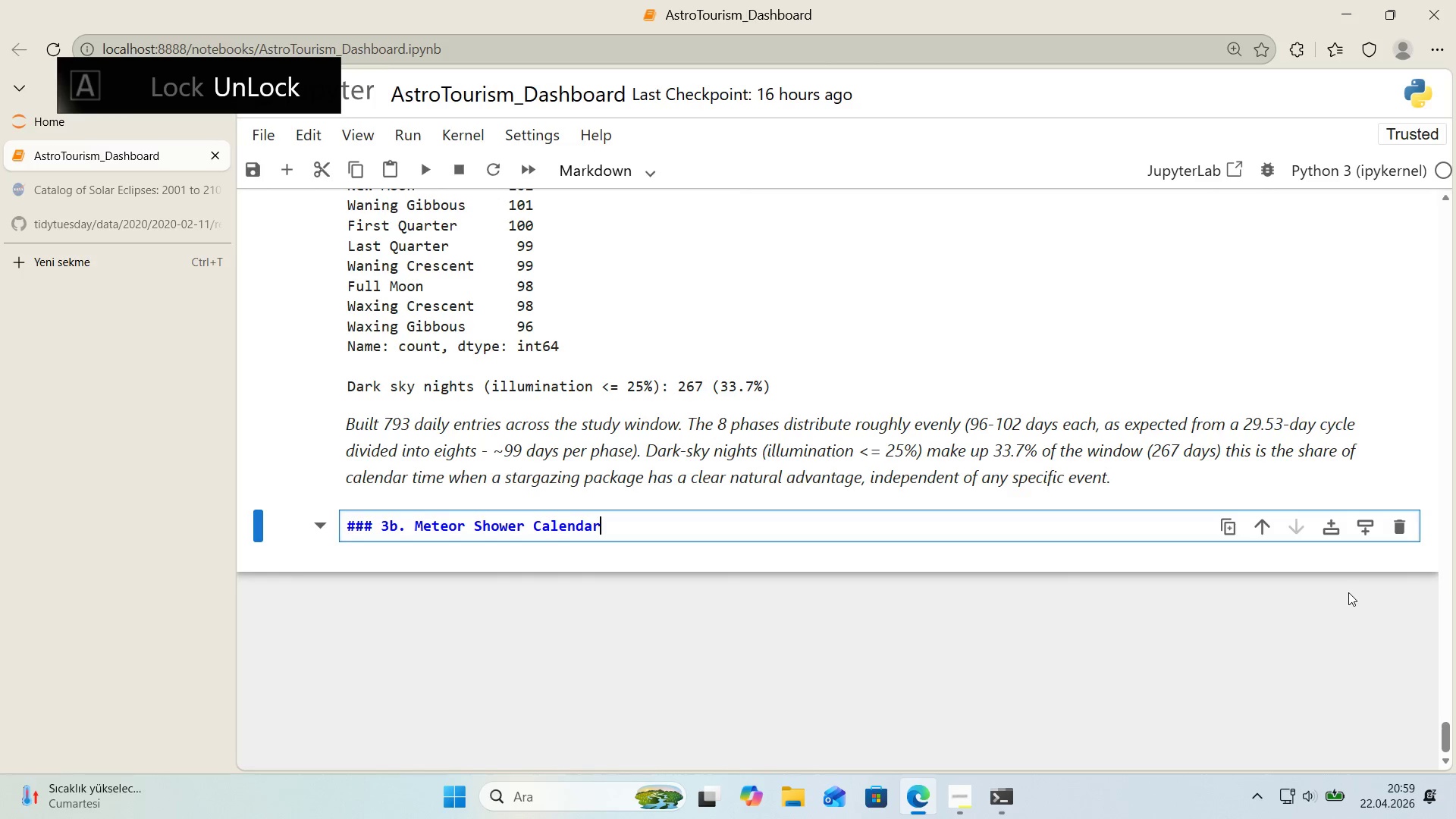 
key(Enter)
 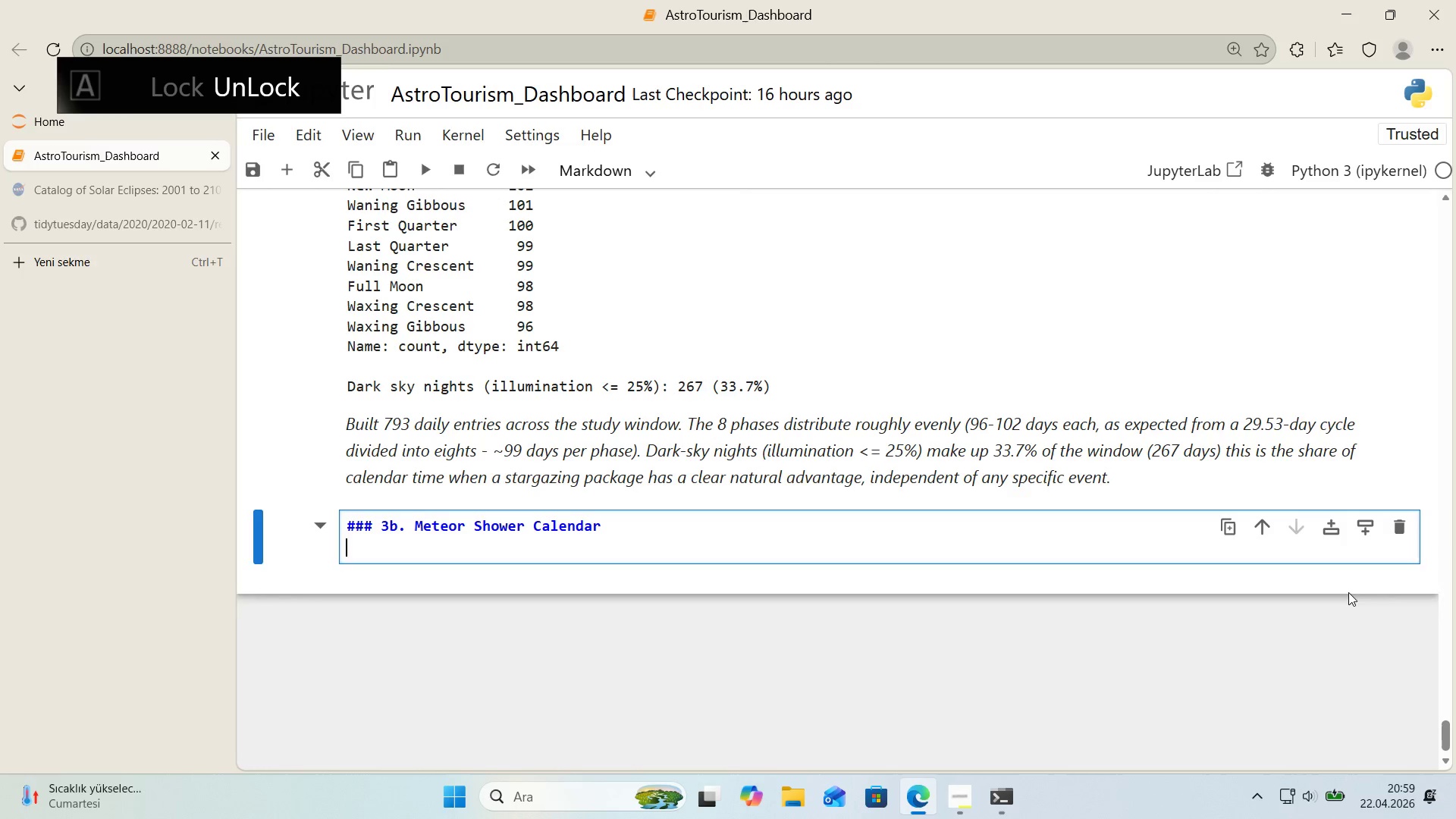 
key(Enter)
 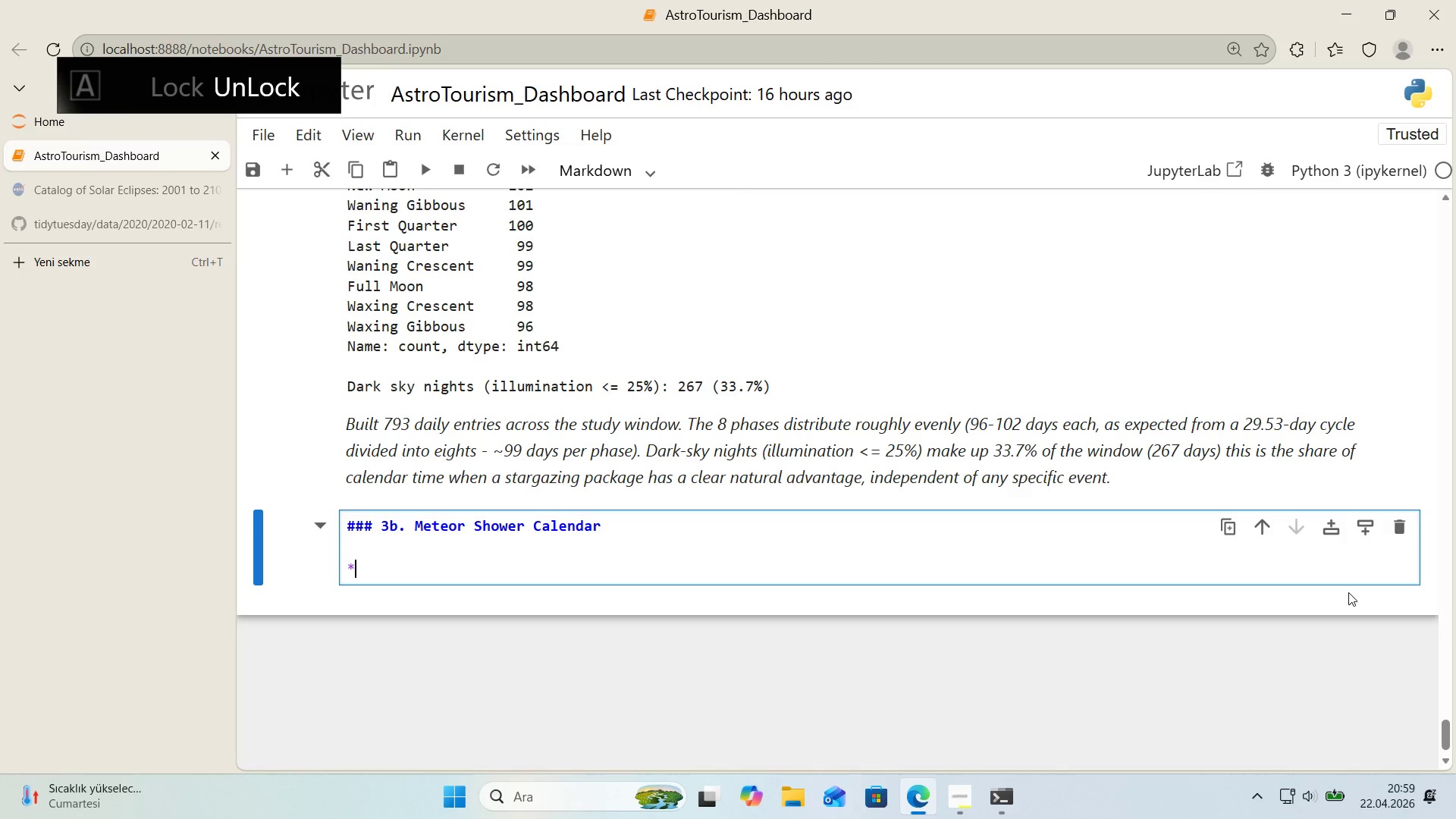 
type(**Dec's'on D7-)
 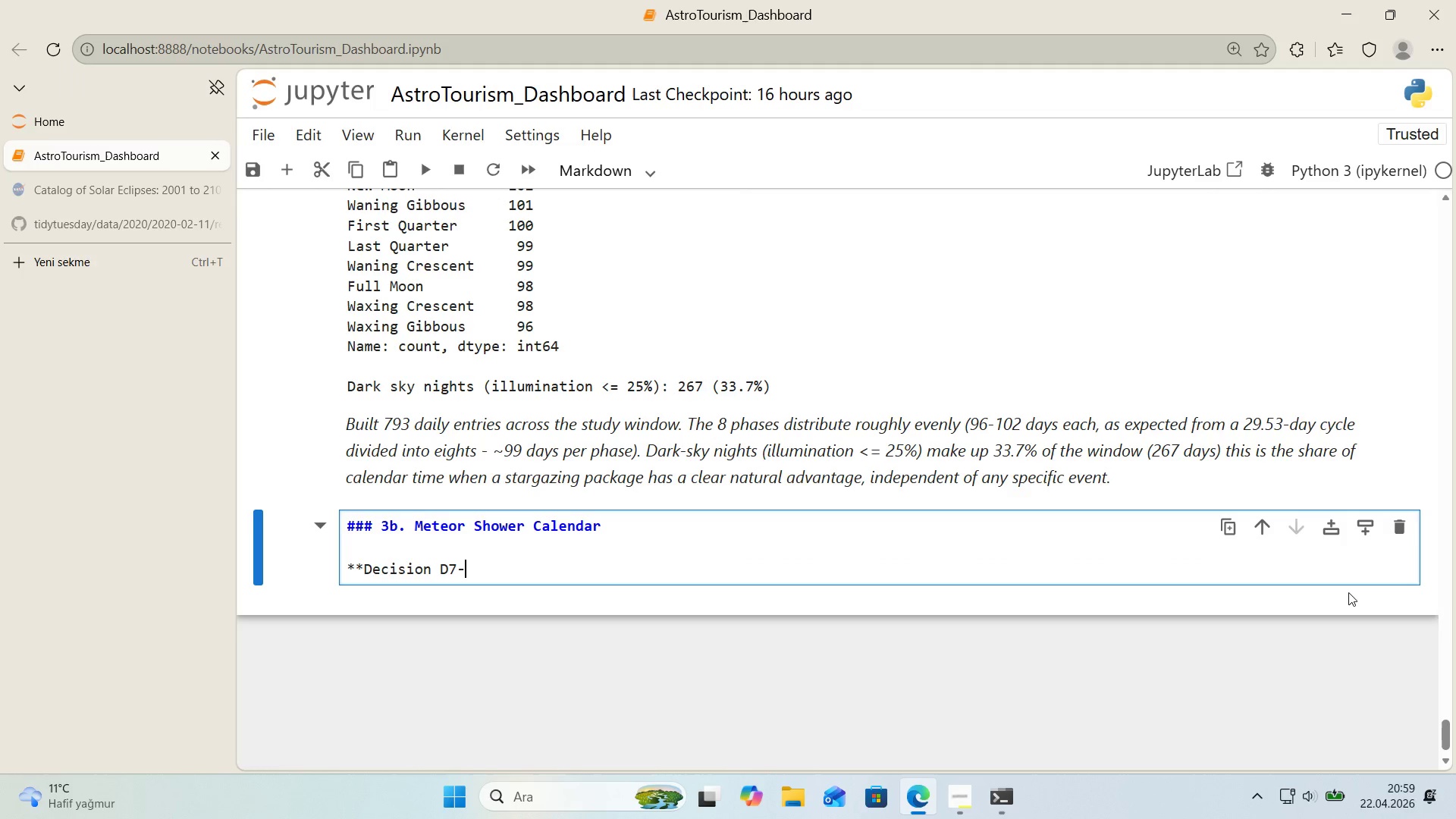 
key(ArrowLeft)
 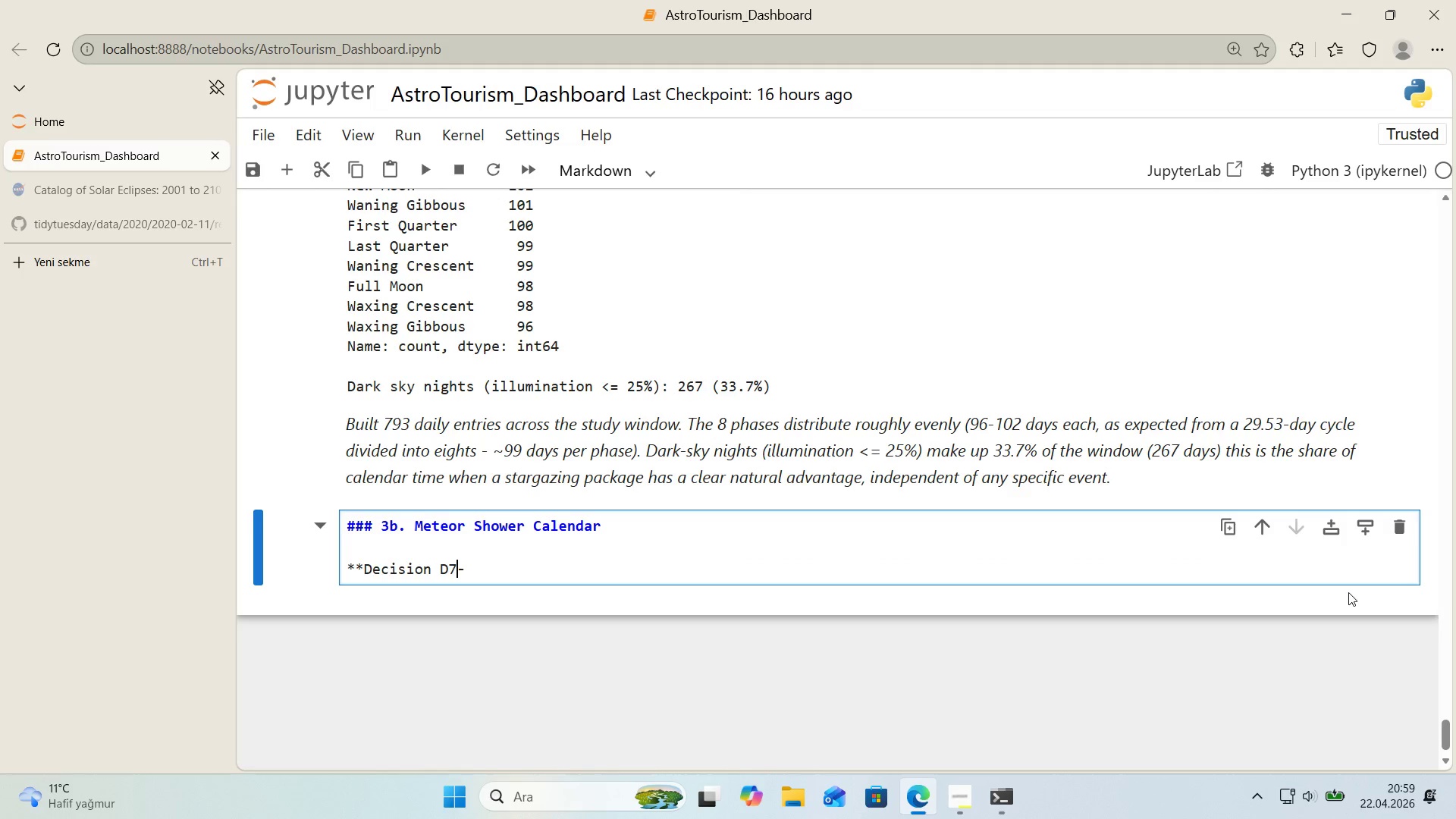 
key(Space)
 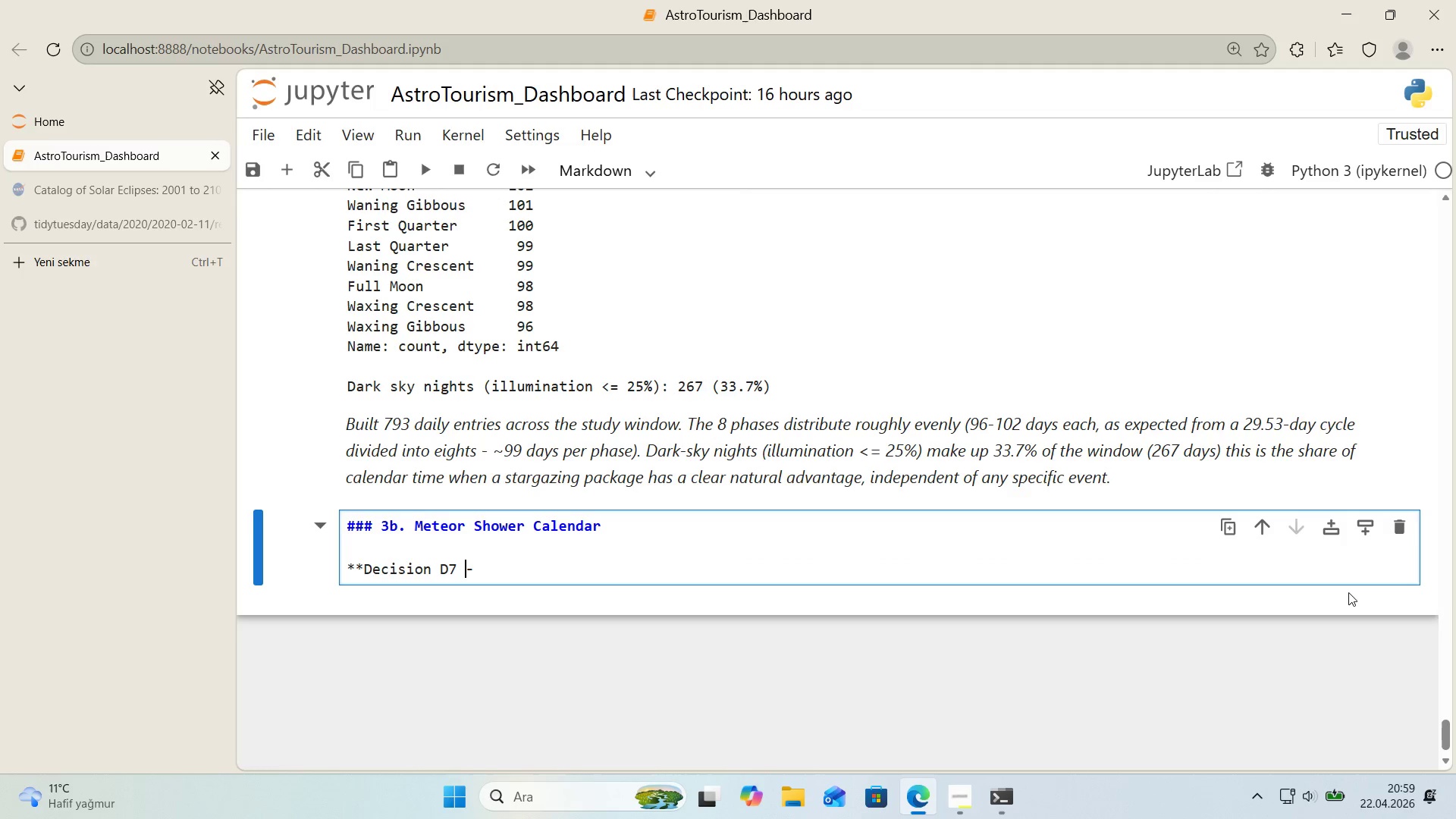 
key(ArrowRight)
 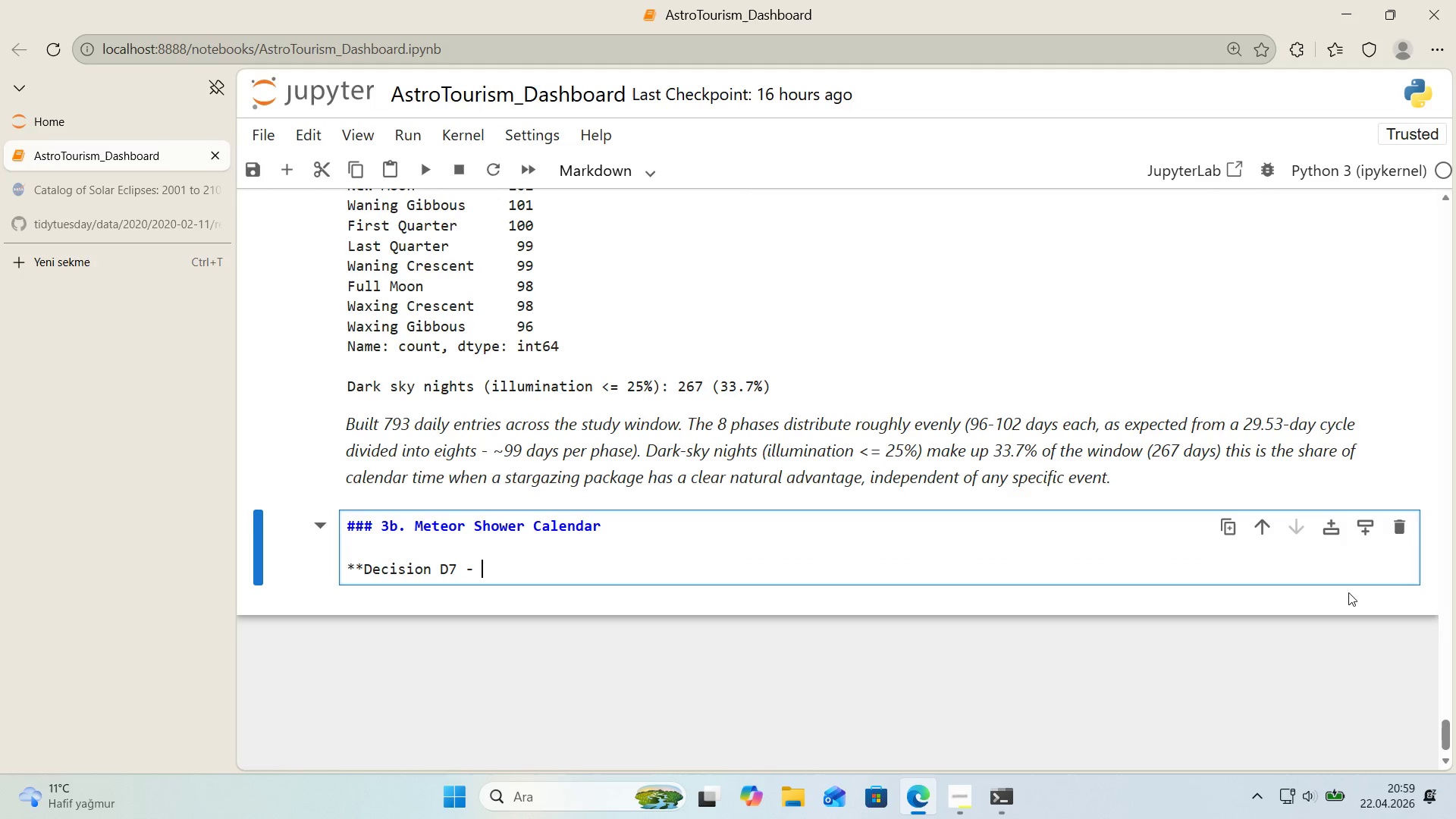 
type( Peak +- 1 day buffer.** Major meteor showers are observat'on)
 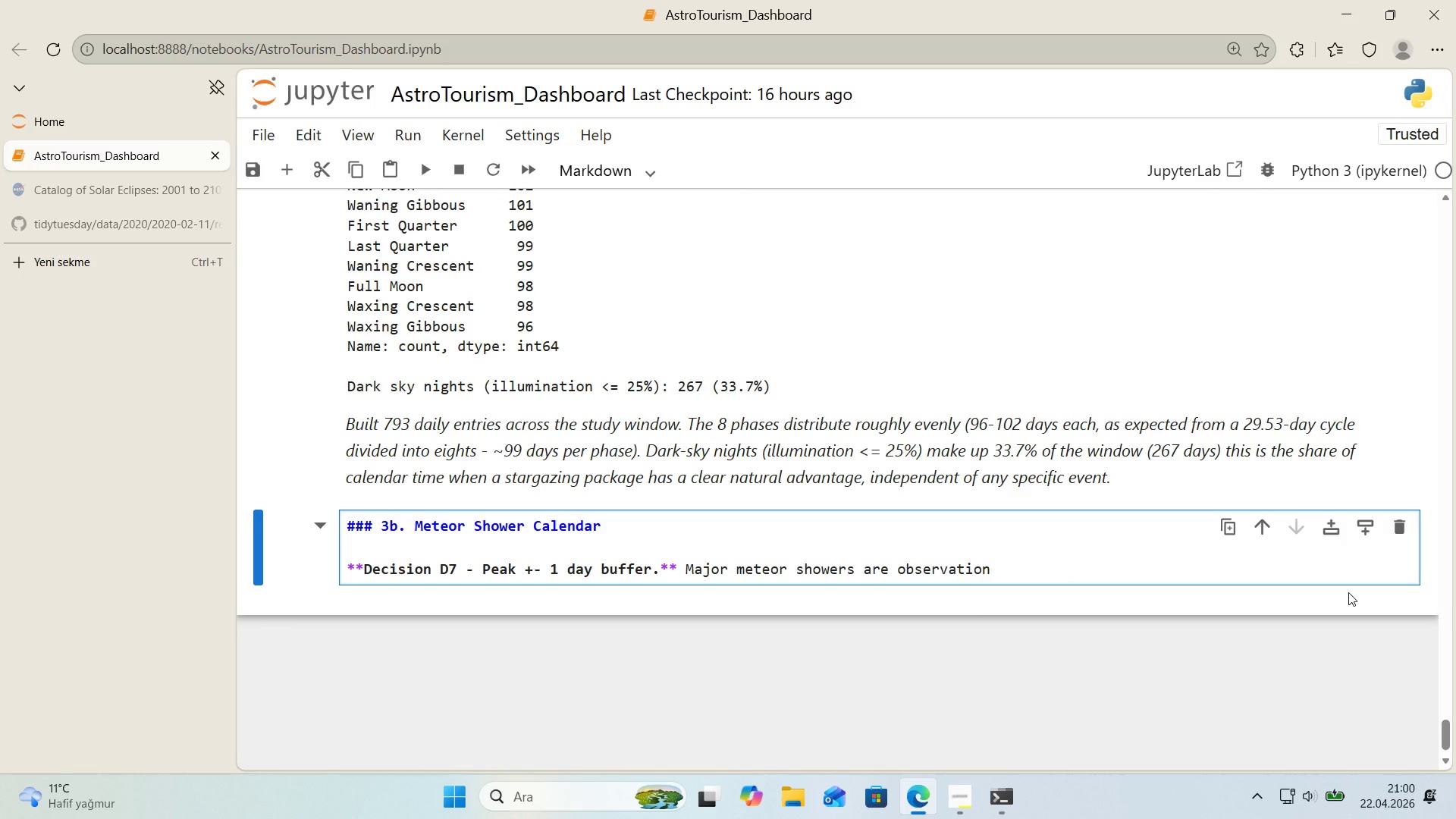 
wait(9.5)
 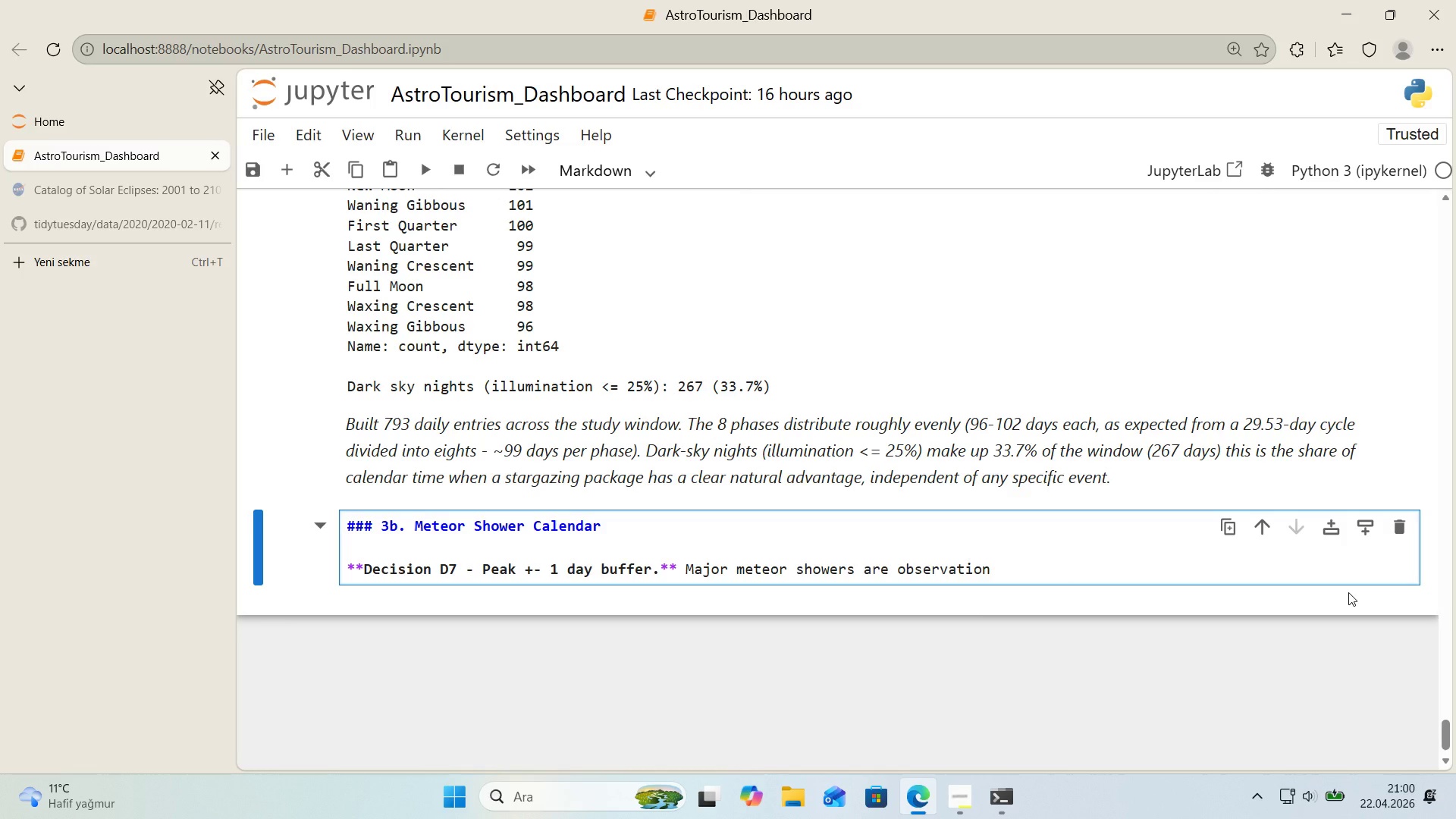 
key(Backspace)
key(Backspace)
key(Backspace)
key(Backspace)
type(ble )
 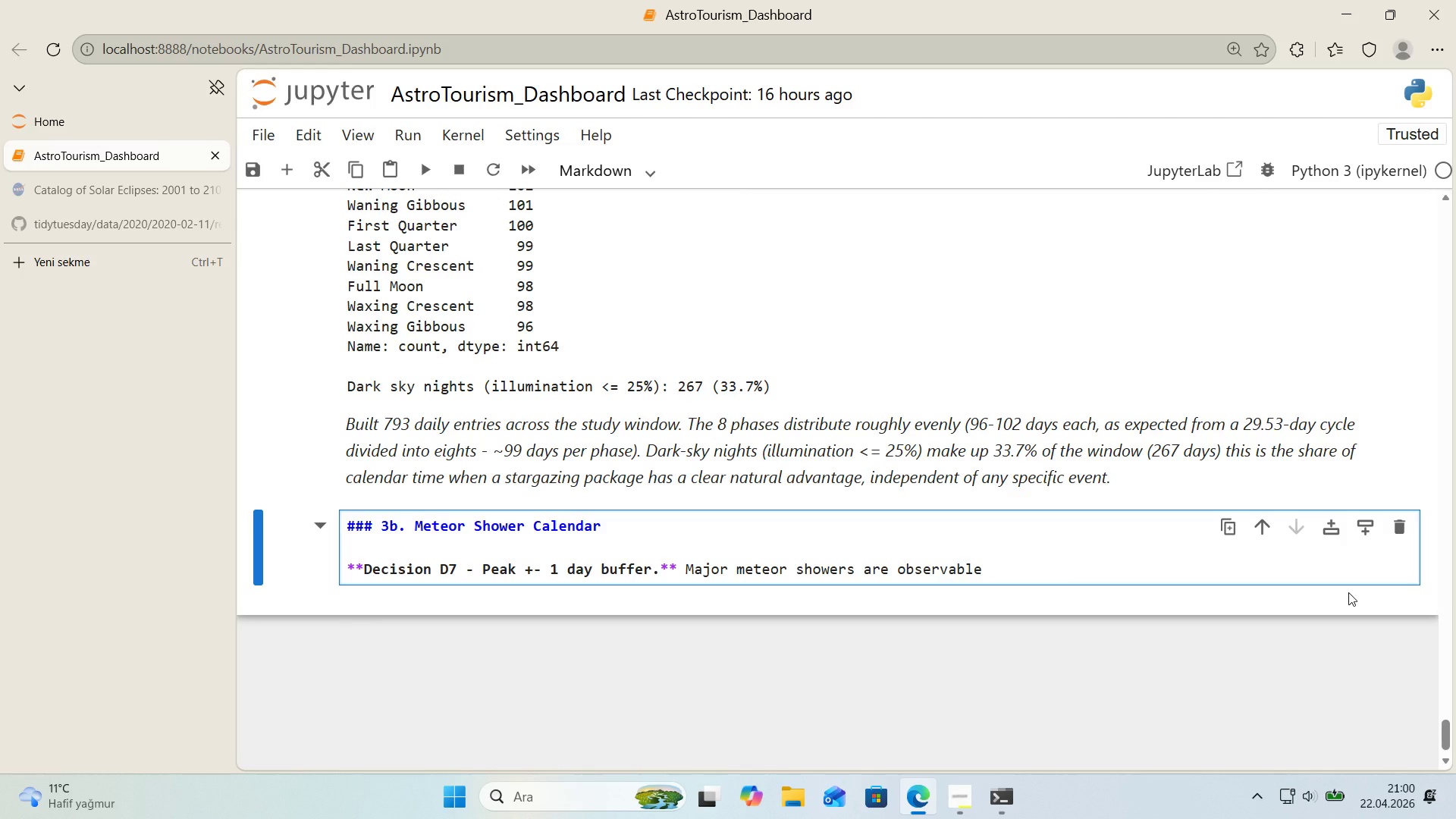 
wait(7.47)
 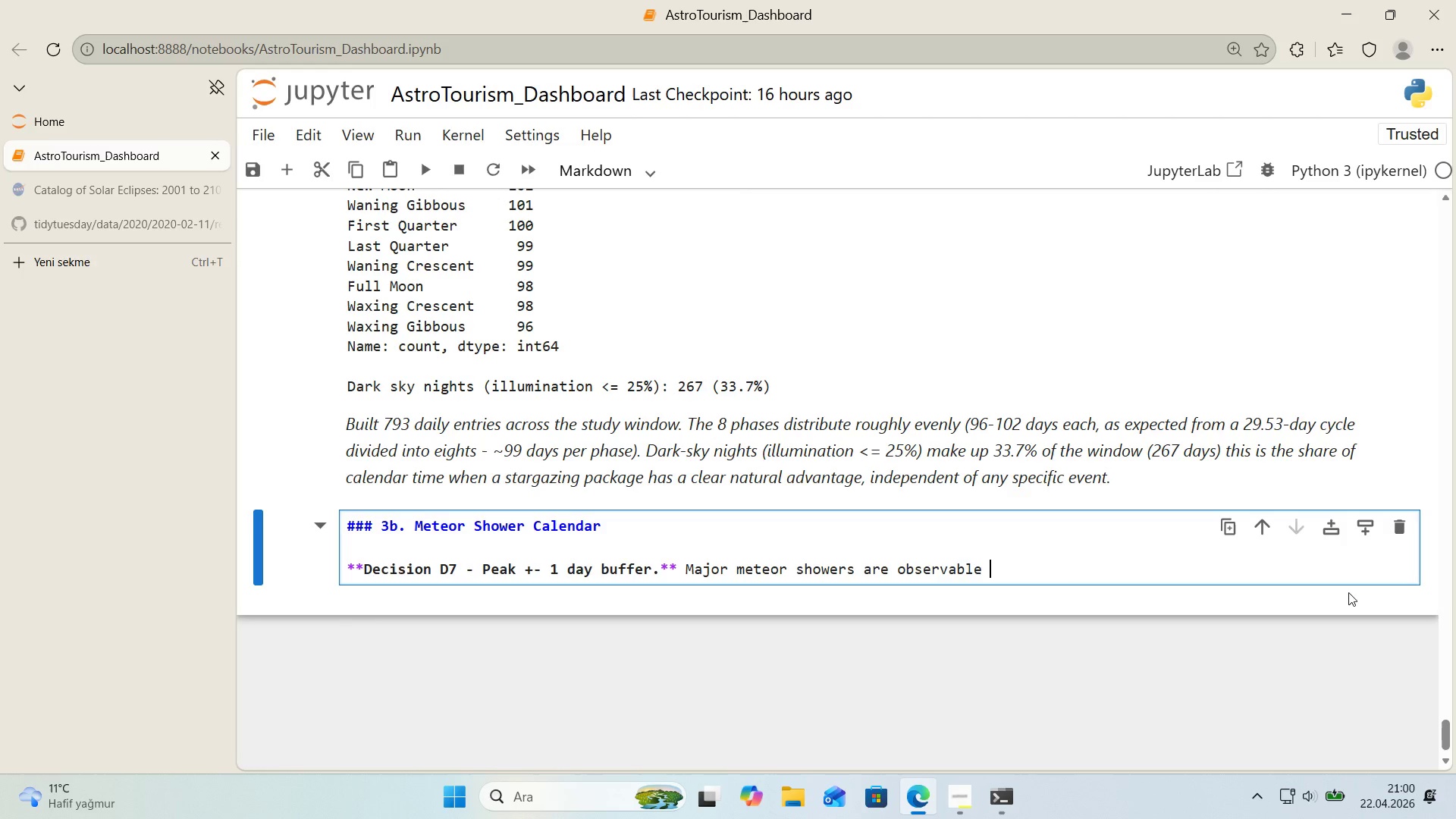 
type(across mult'ple n'ghts around ht)
key(Backspace)
key(Backspace)
type(the'r peak. Appl')
key(Backspace)
type(y'ng a +-1 day buffer)
 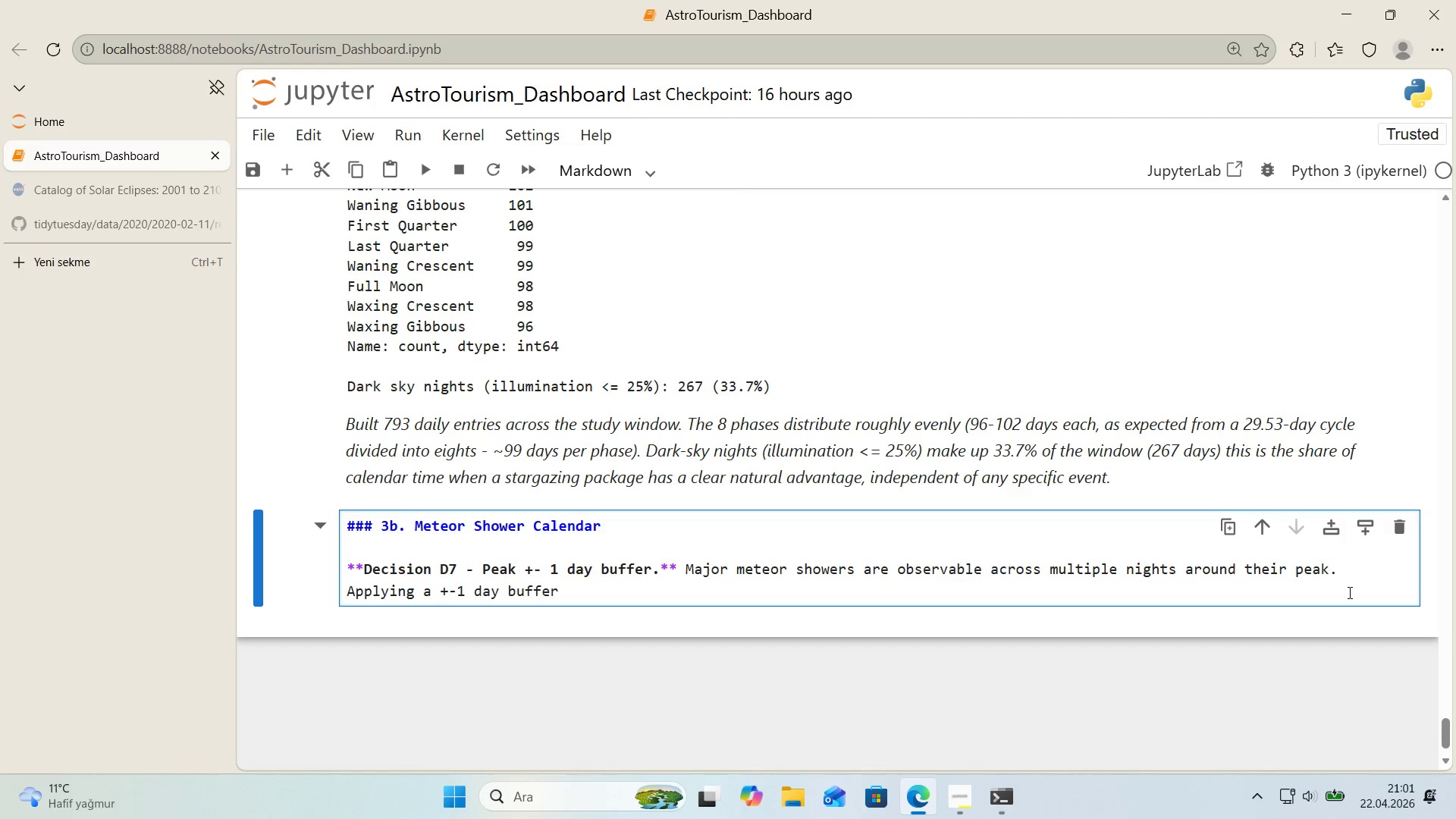 
wait(38.44)
 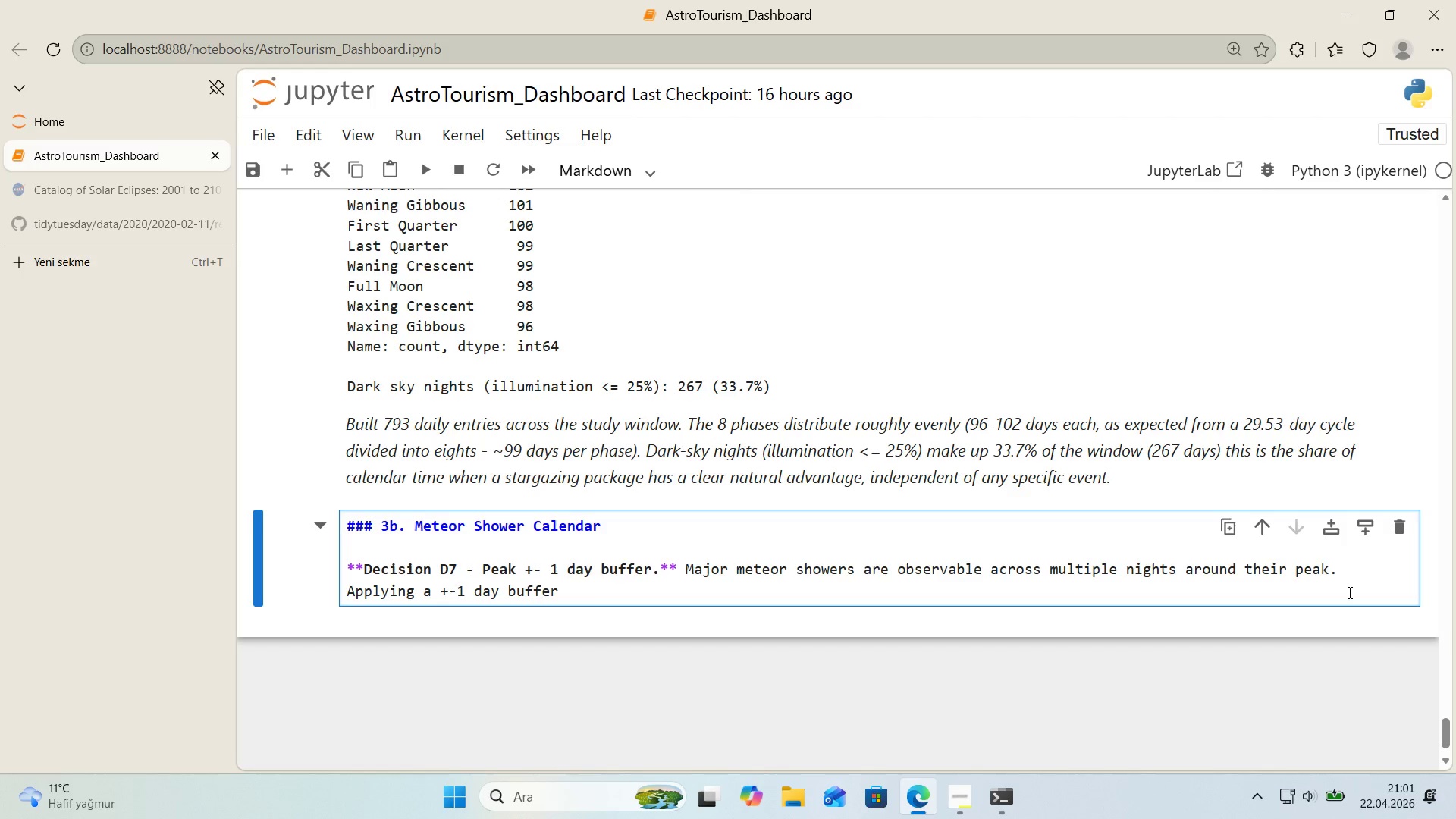 
left_click([838, 592])
 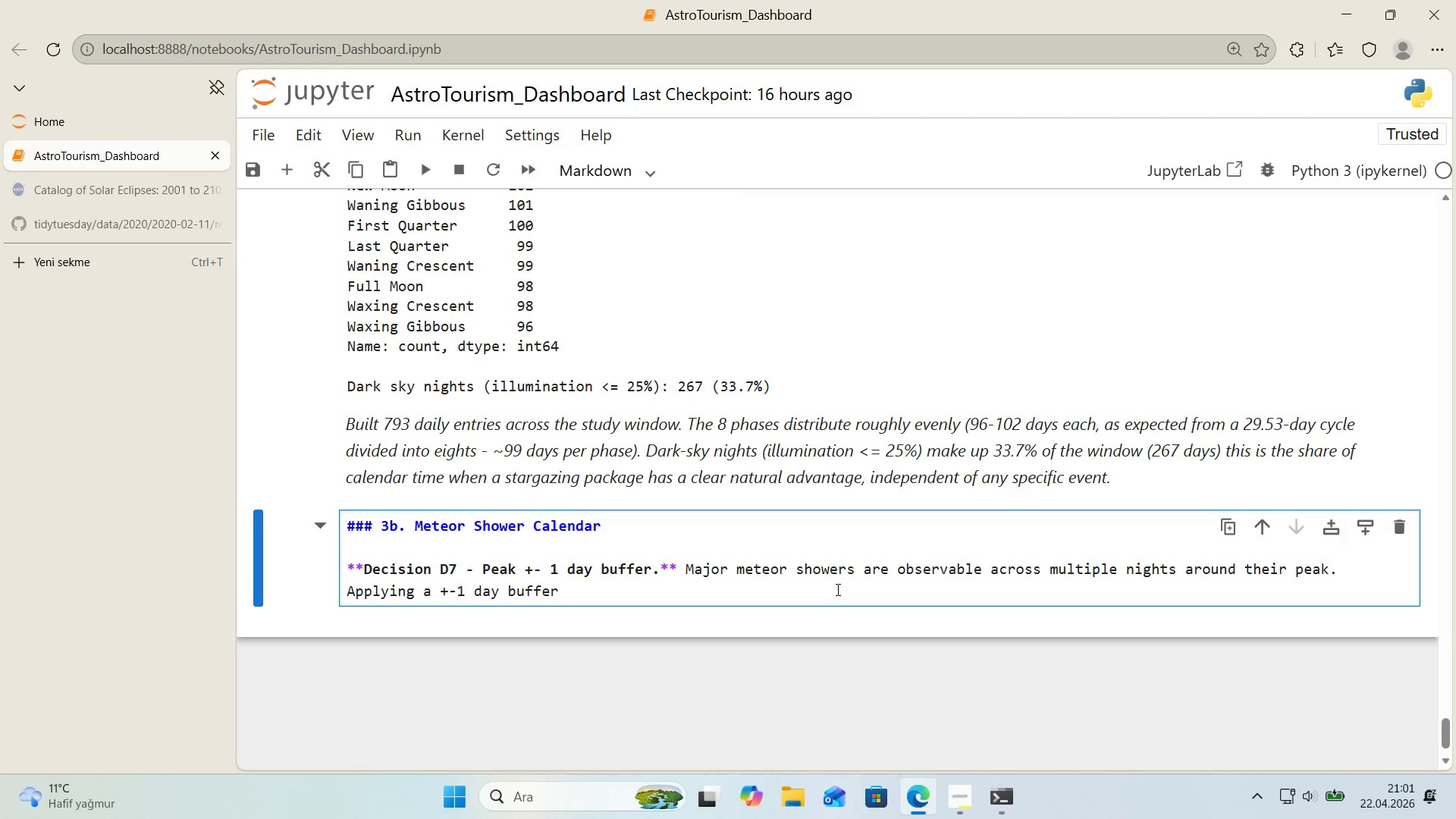 
wait(7.16)
 